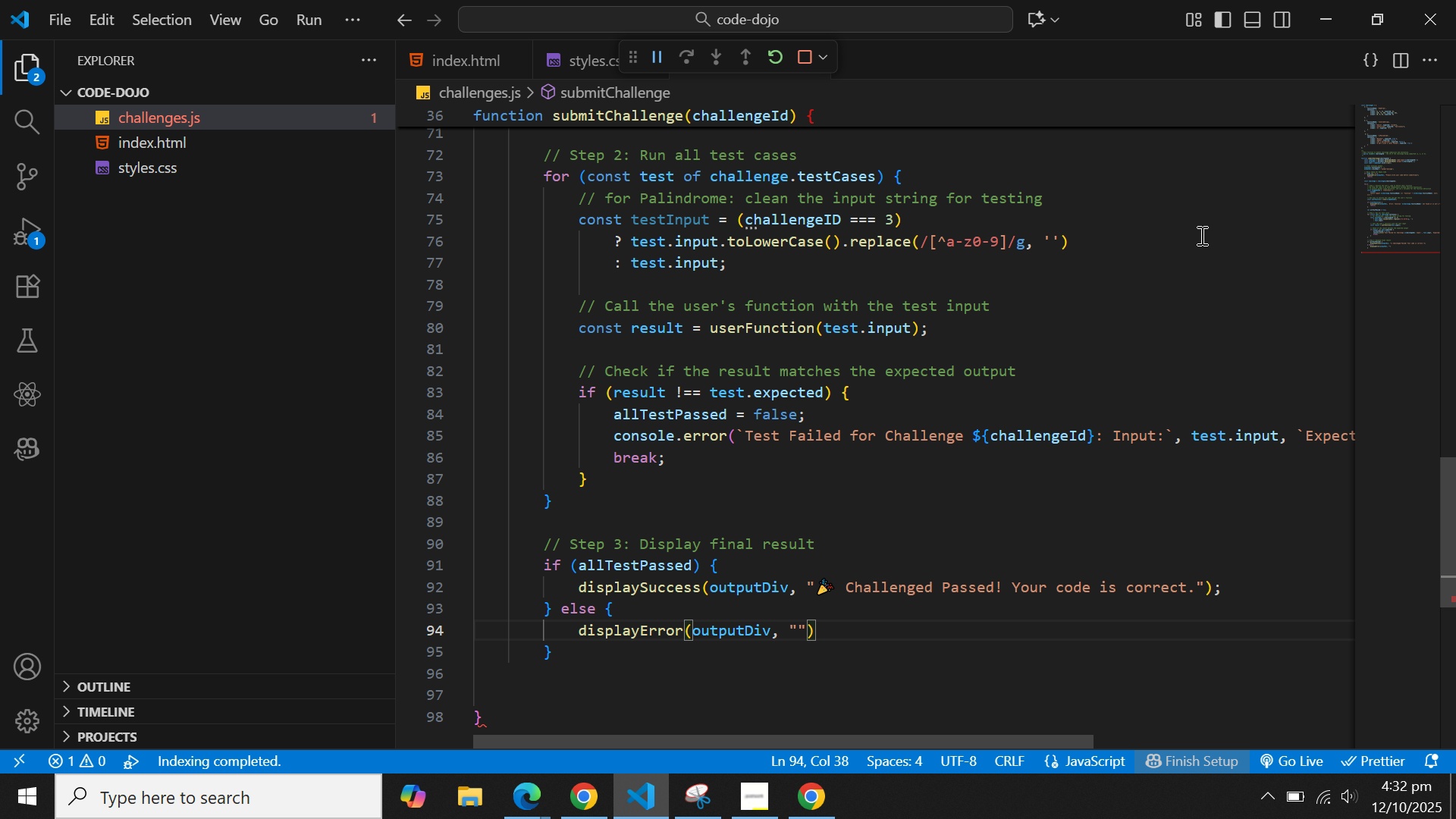 
wait(8.09)
 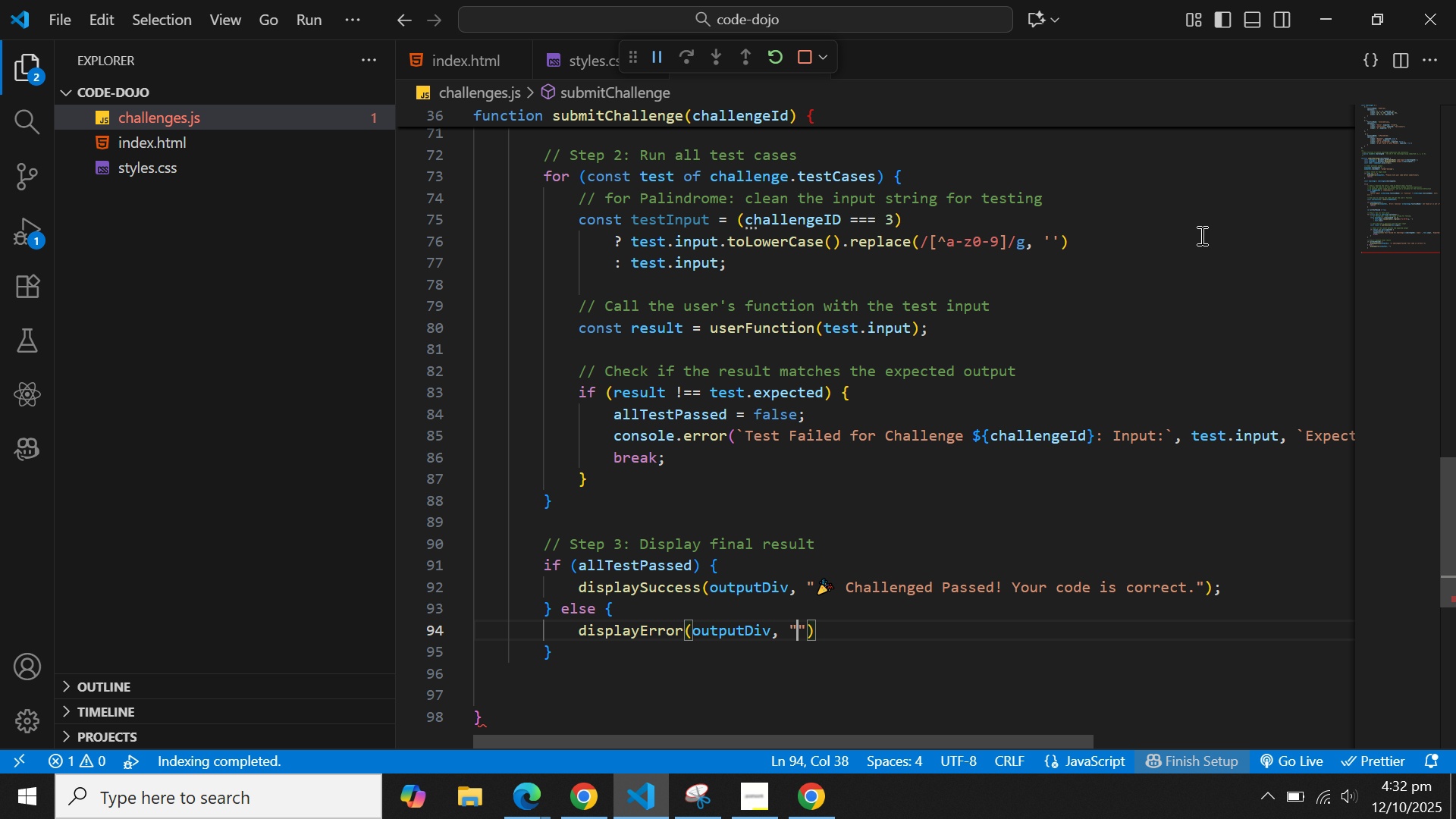 
key(Meta+Period)
 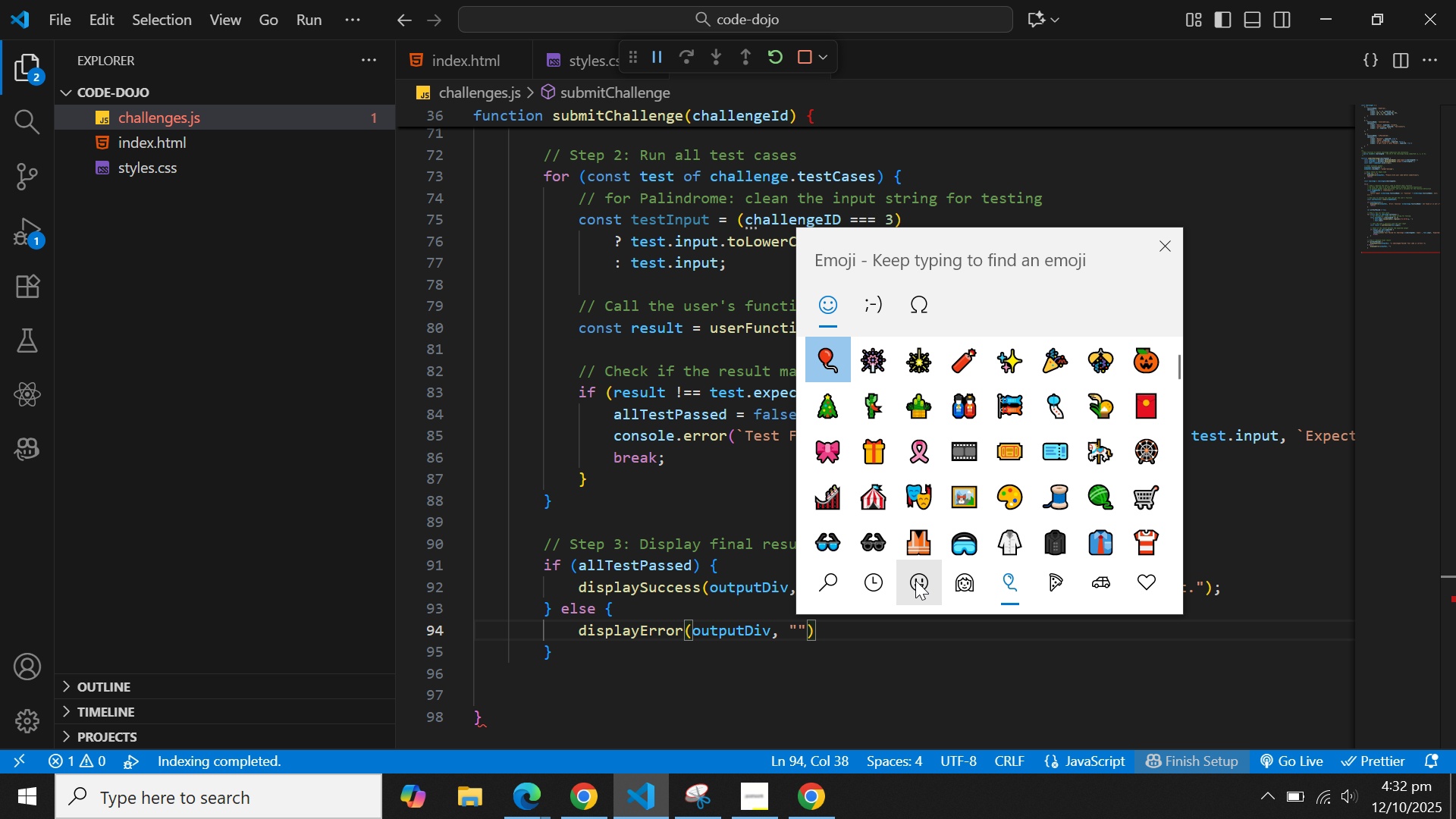 
wait(5.99)
 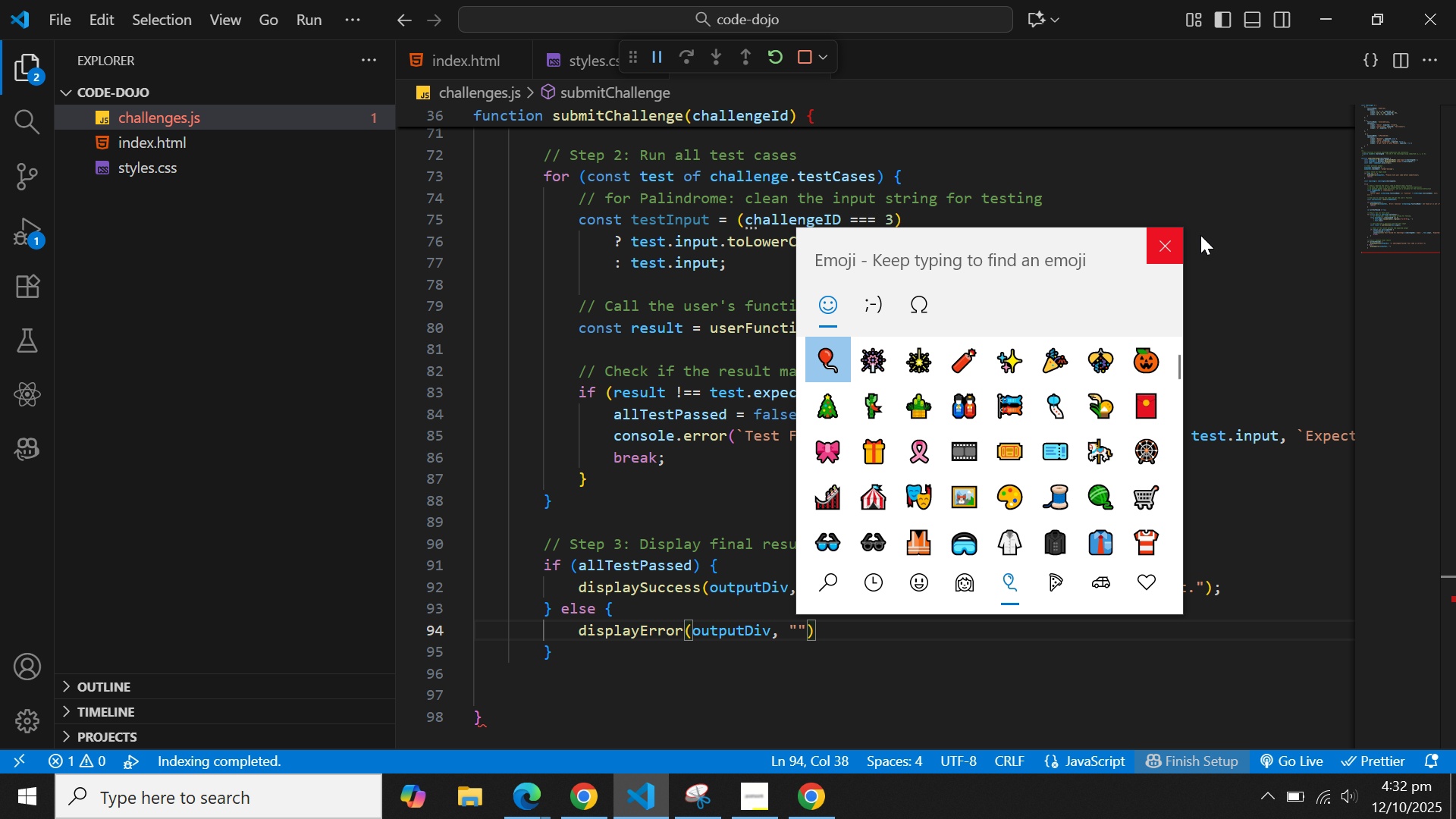 
left_click([871, 579])
 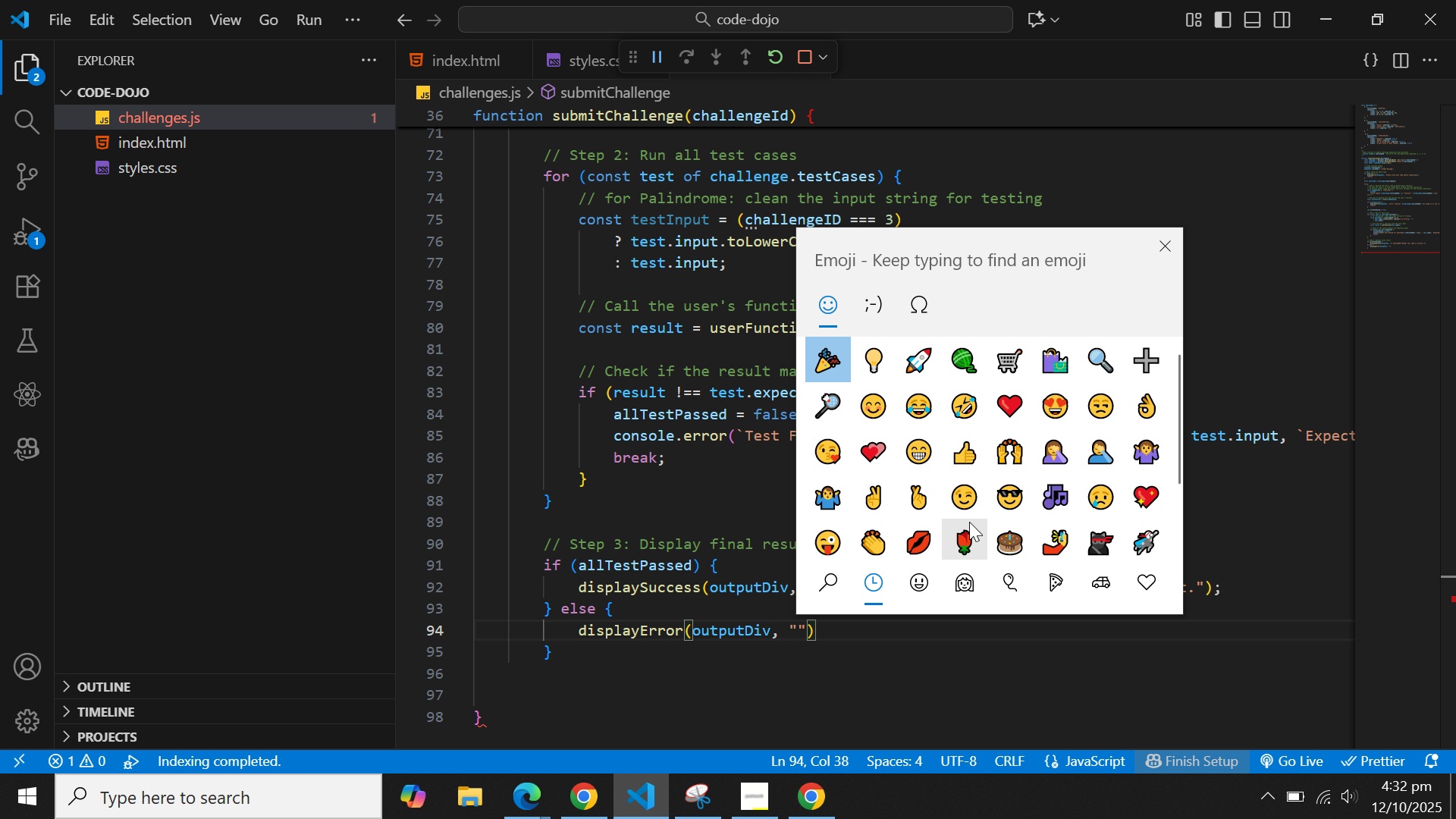 
scroll: coordinate [962, 475], scroll_direction: down, amount: 2.0
 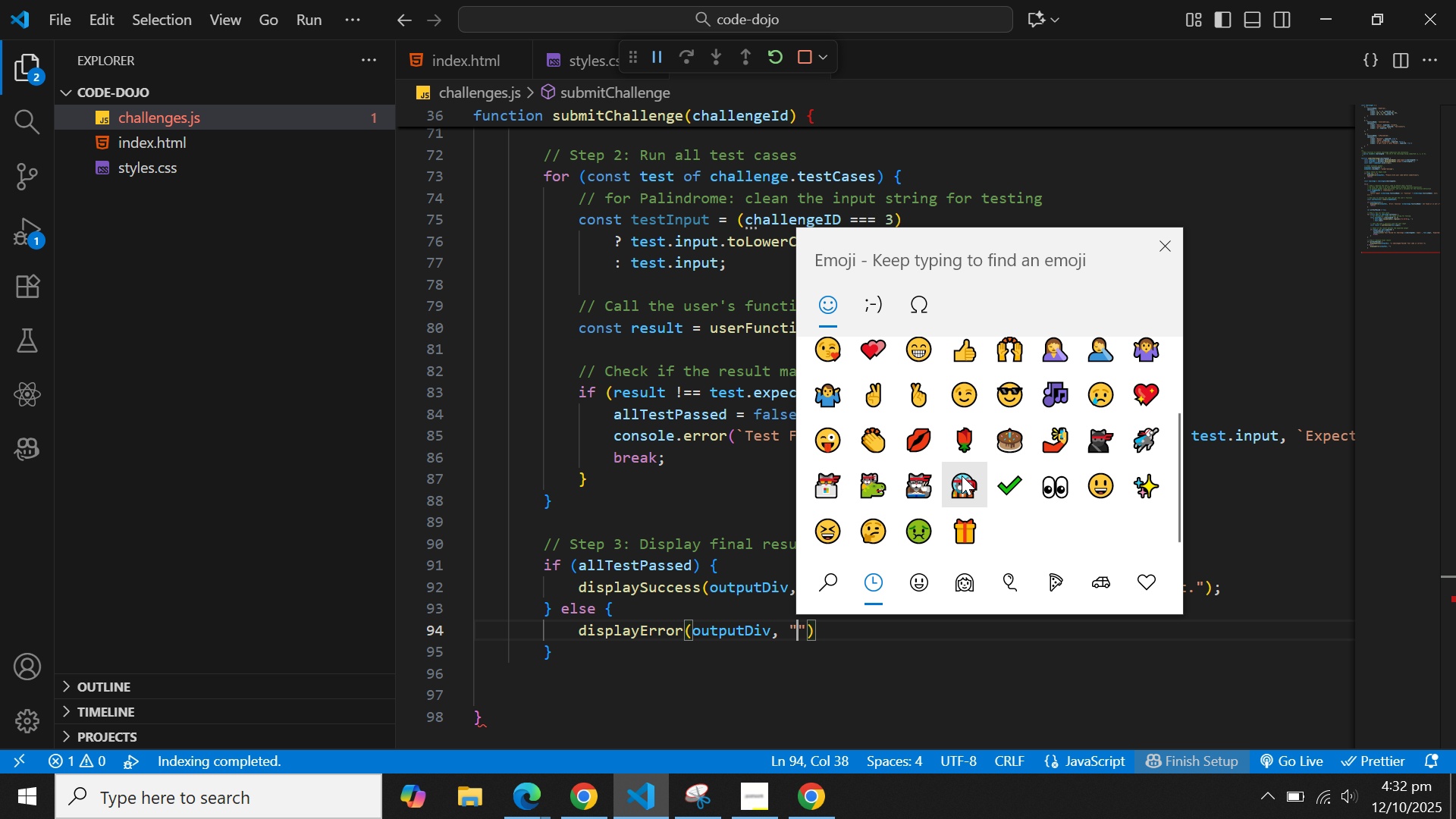 
scroll: coordinate [962, 475], scroll_direction: up, amount: 4.0
 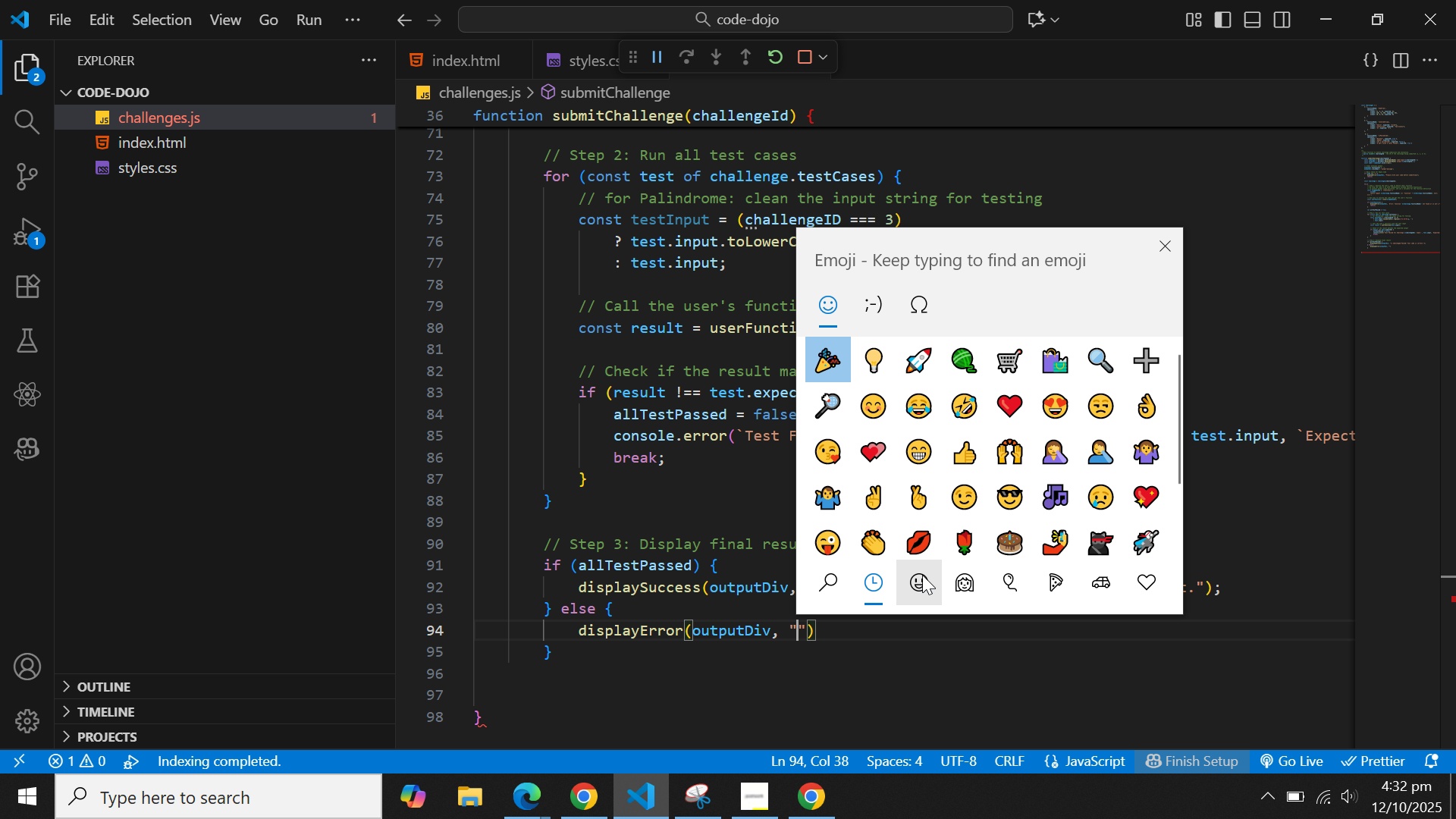 
left_click([921, 575])
 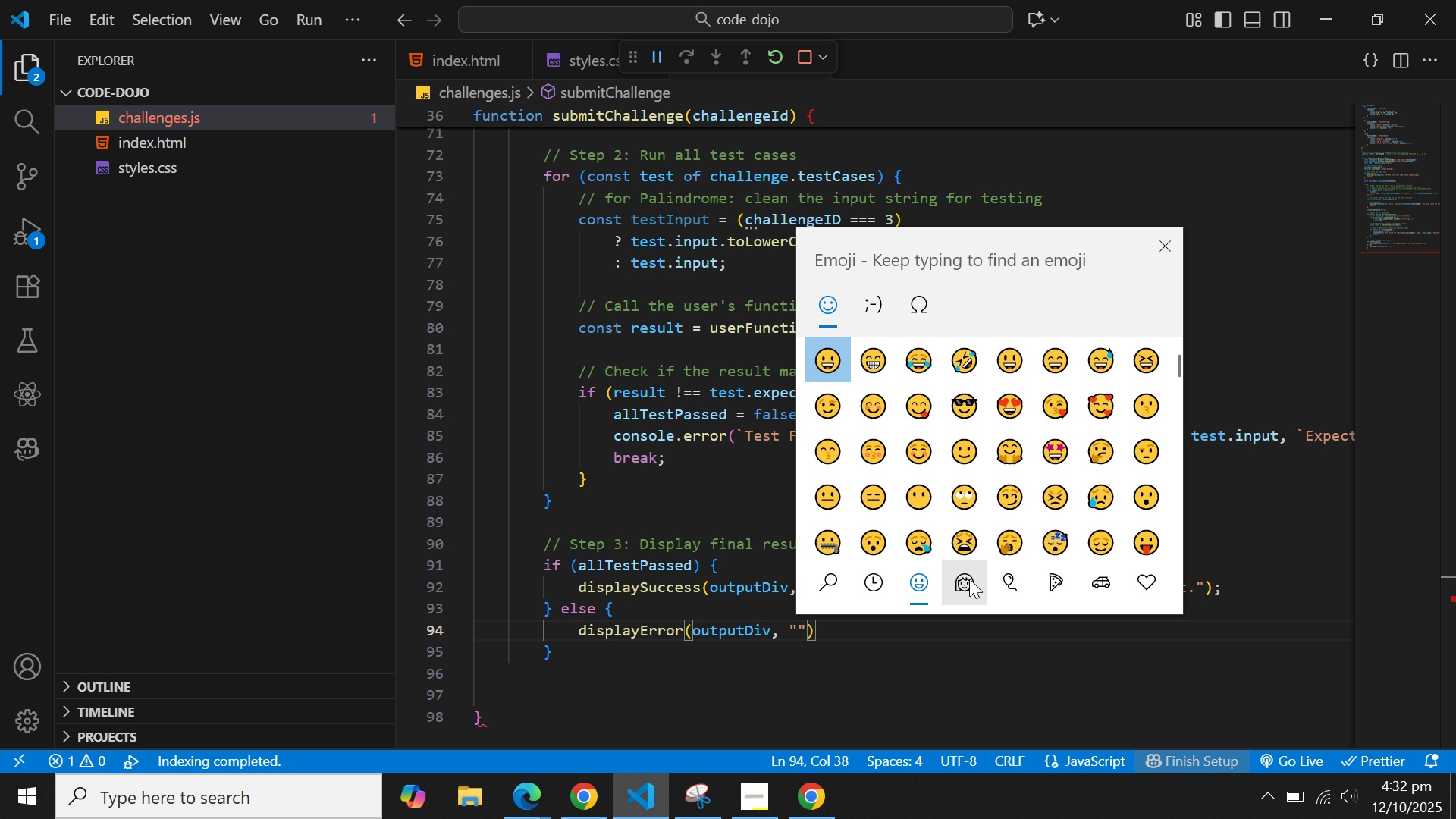 
left_click([965, 579])
 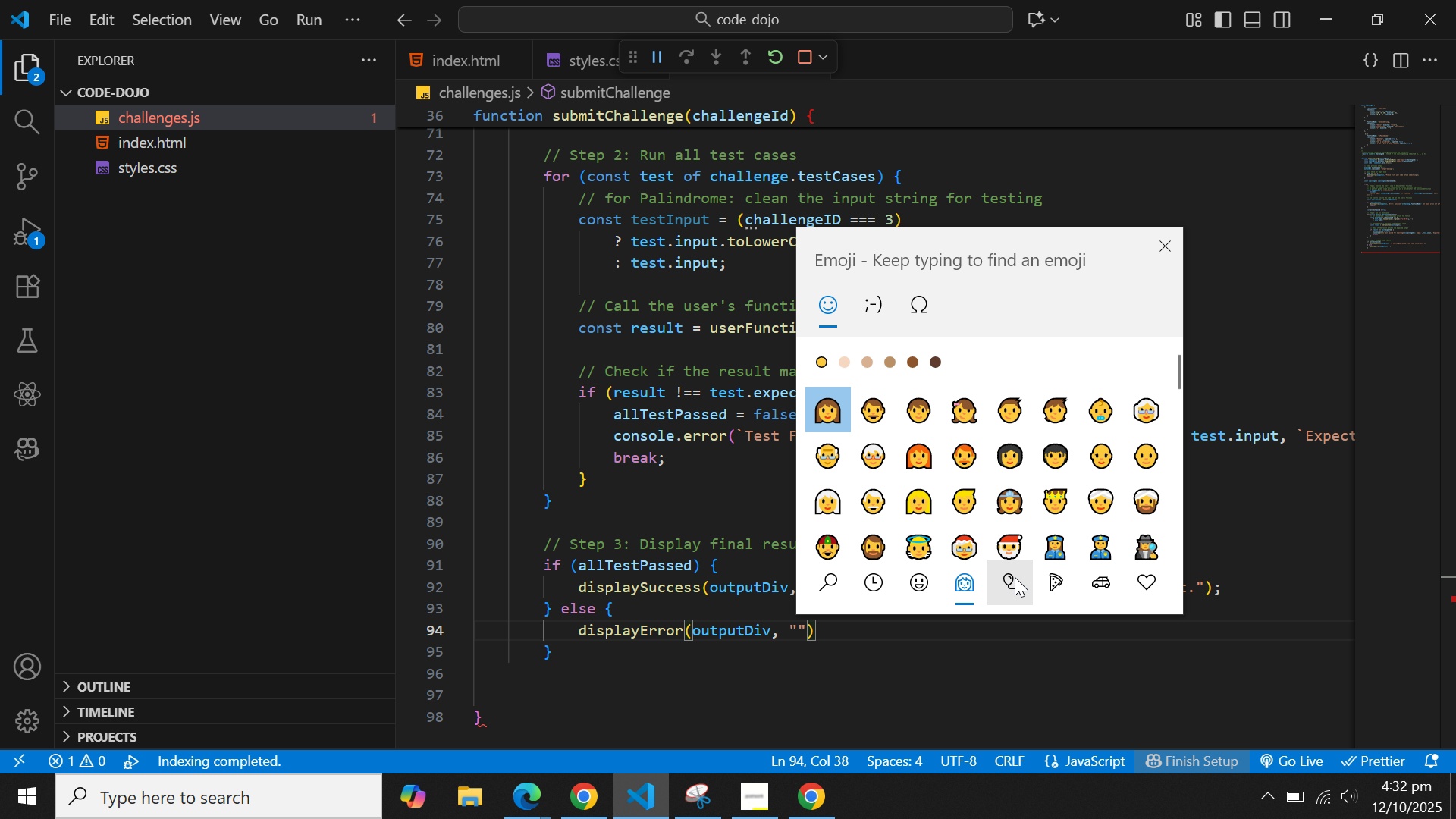 
left_click([1015, 577])
 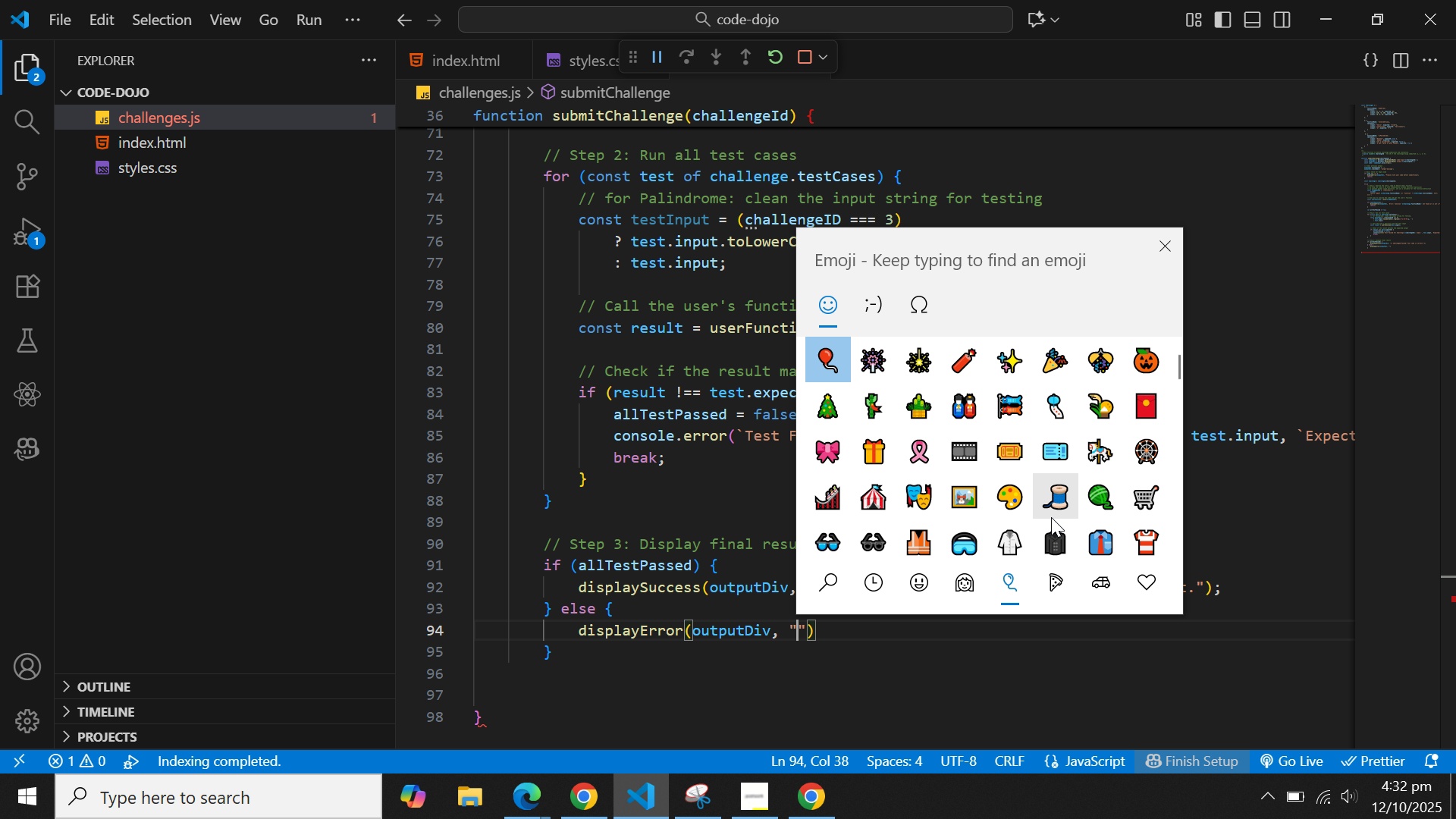 
scroll: coordinate [1067, 514], scroll_direction: down, amount: 21.0
 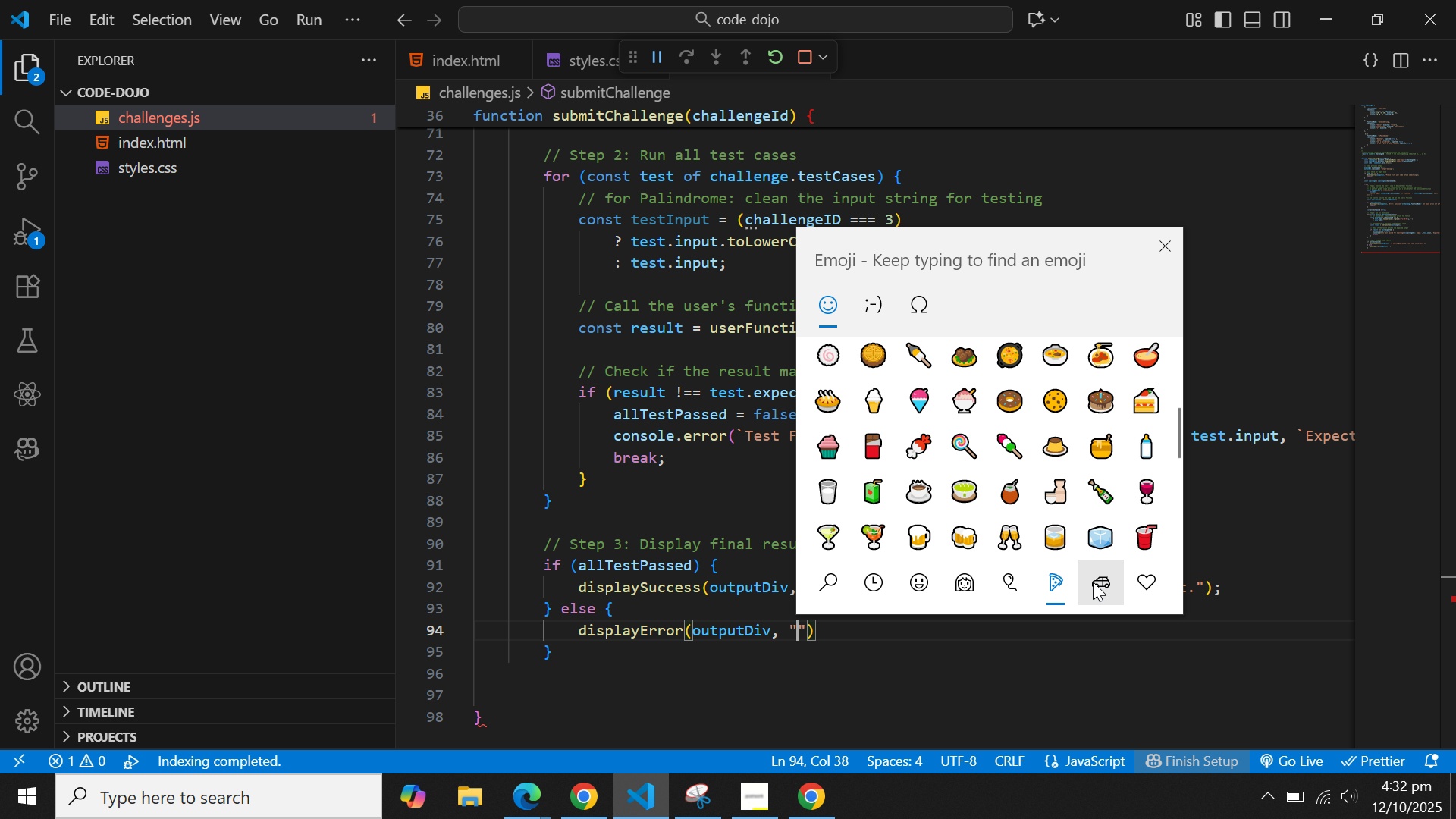 
left_click([1094, 582])
 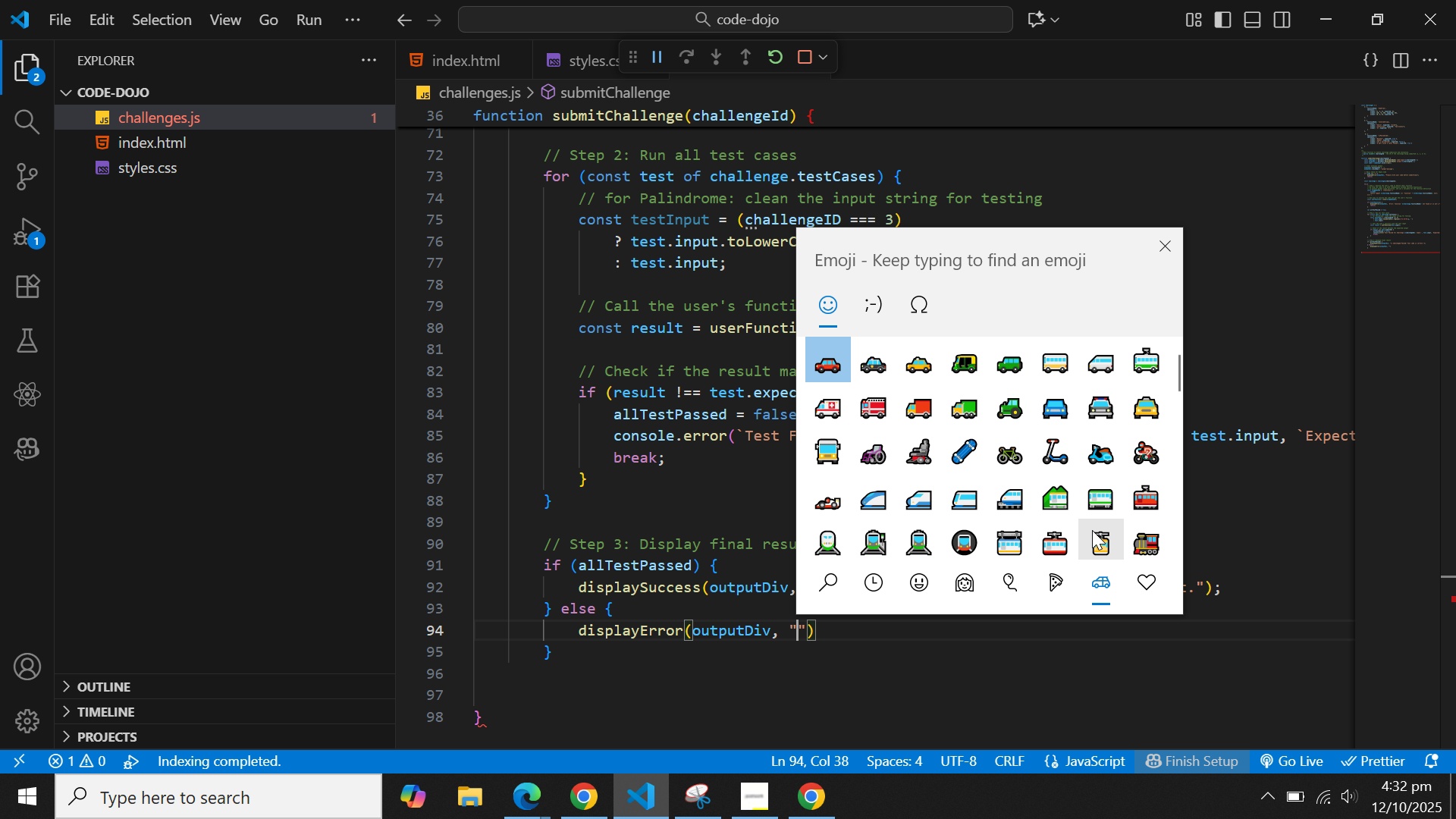 
scroll: coordinate [1117, 541], scroll_direction: down, amount: 7.0
 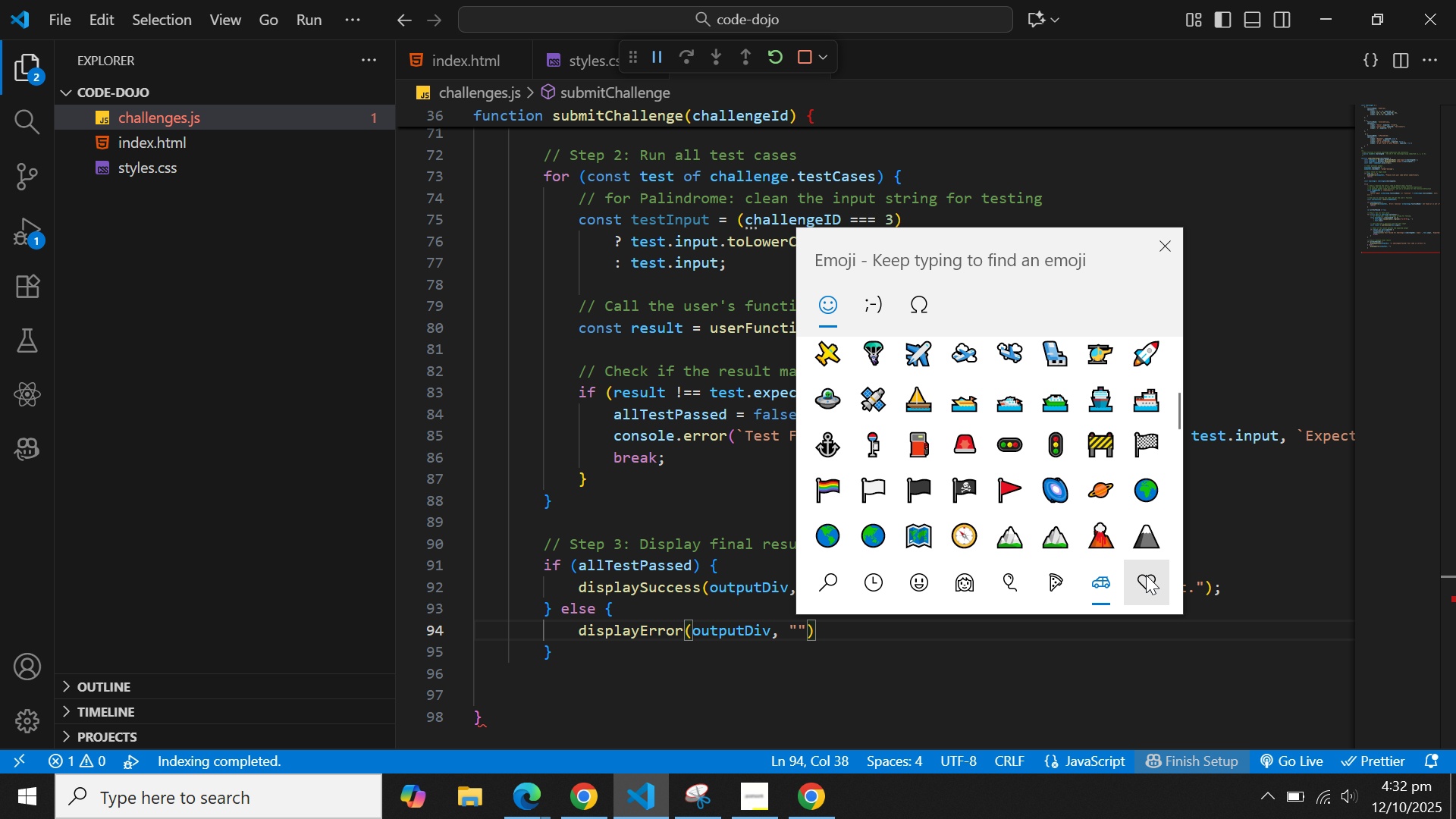 
left_click([1146, 576])
 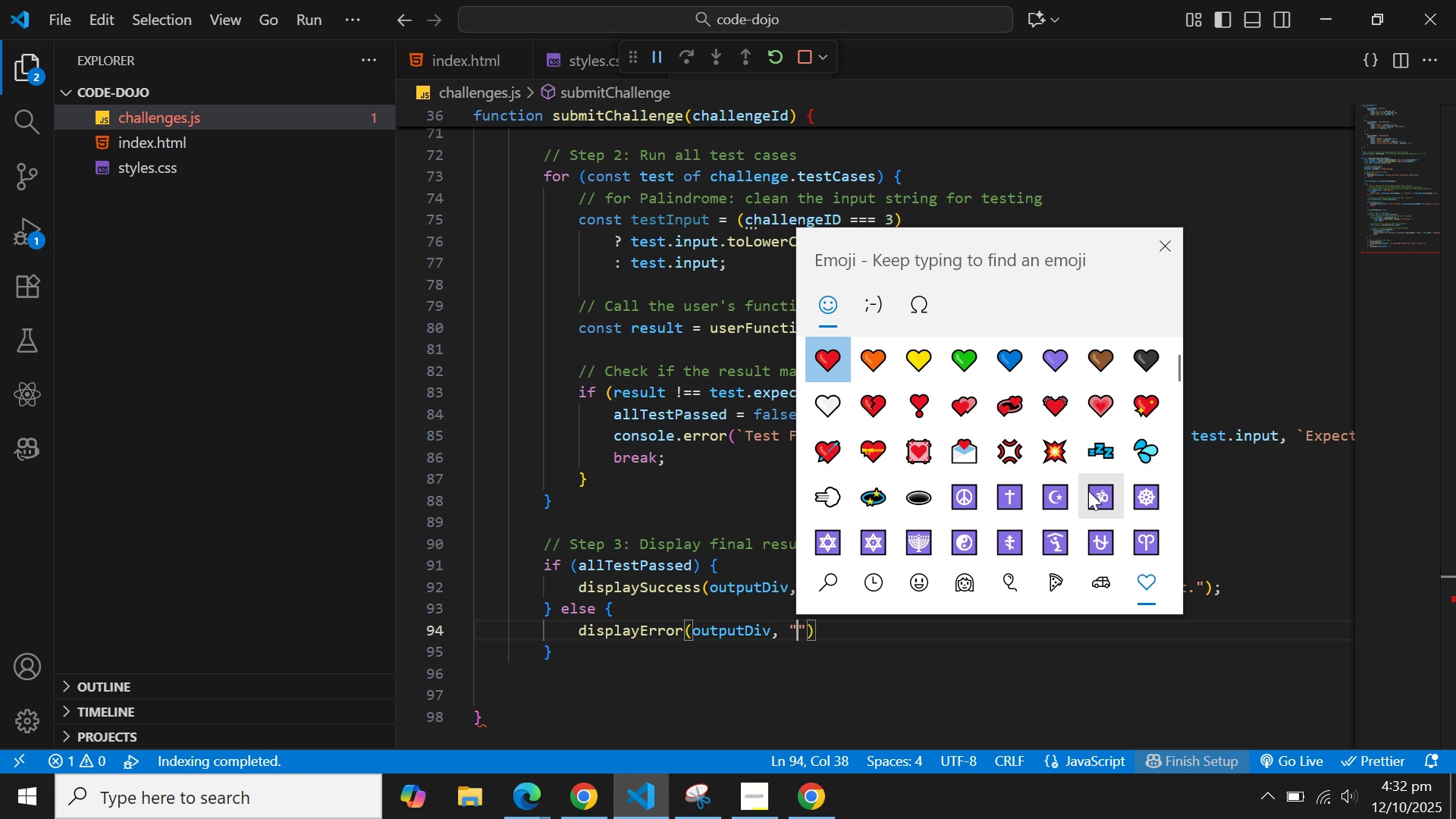 
scroll: coordinate [1087, 488], scroll_direction: down, amount: 2.0
 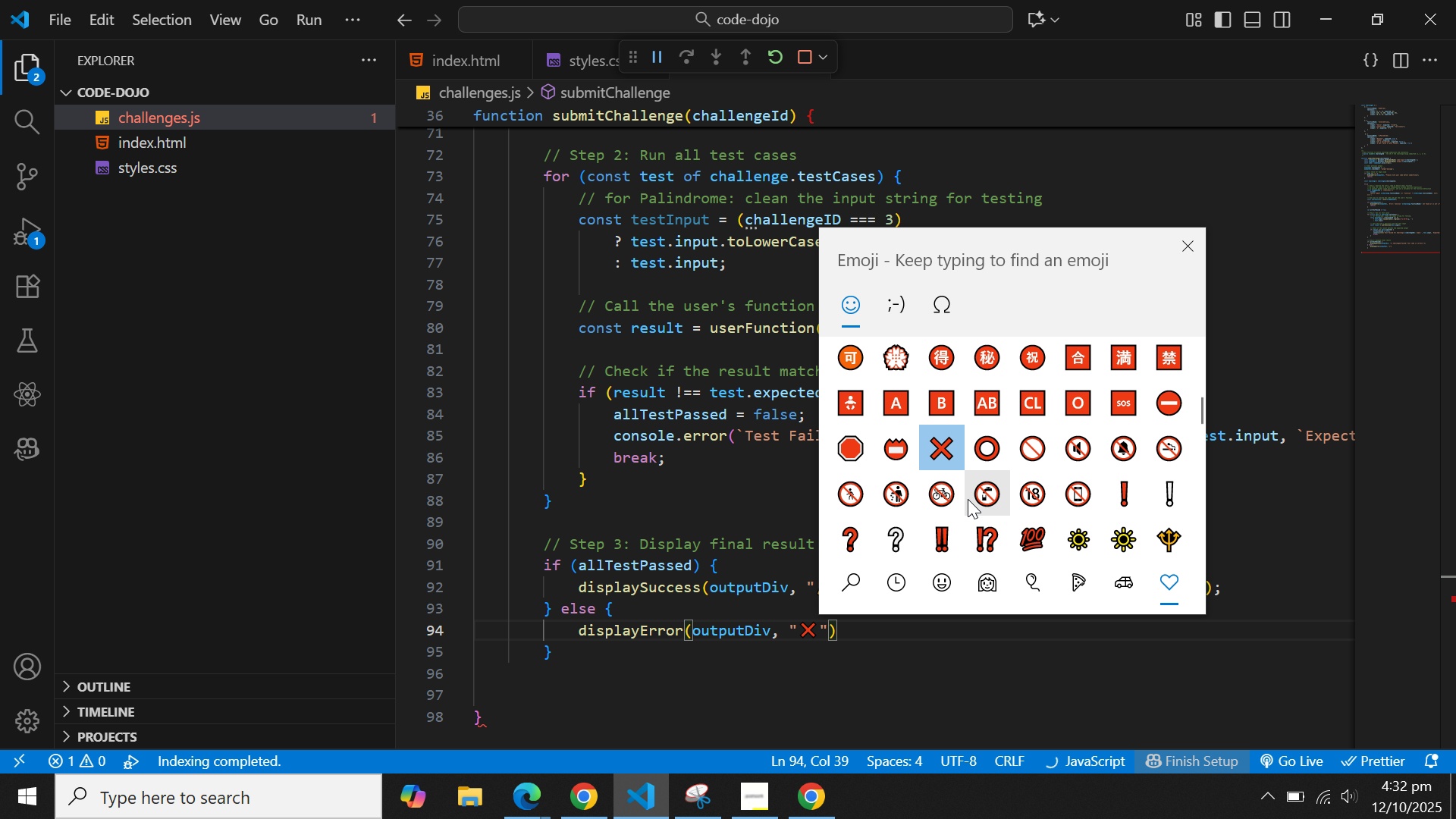 
left_click([970, 649])
 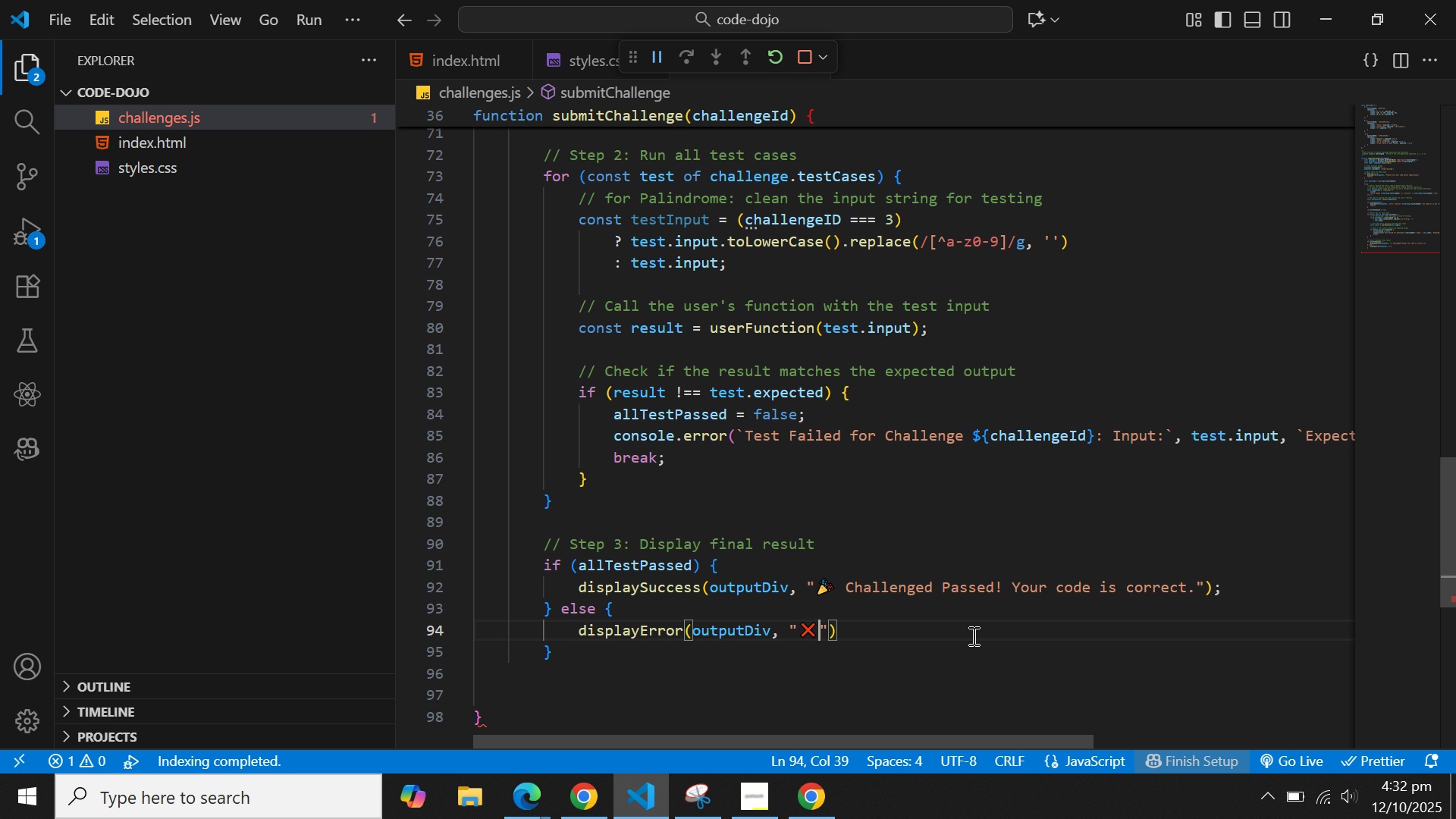 
key(Space)
 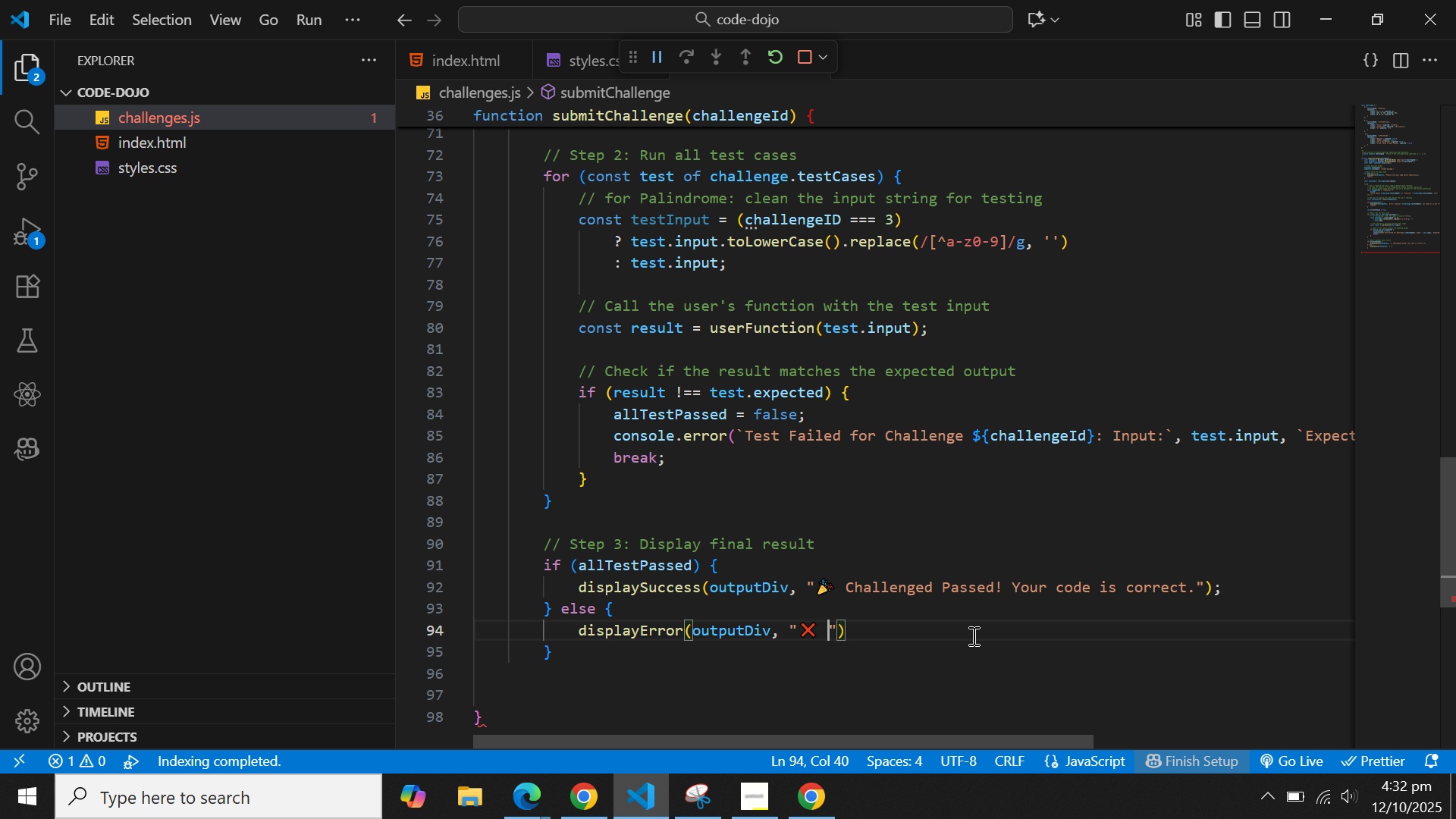 
type(Challenge failed)
 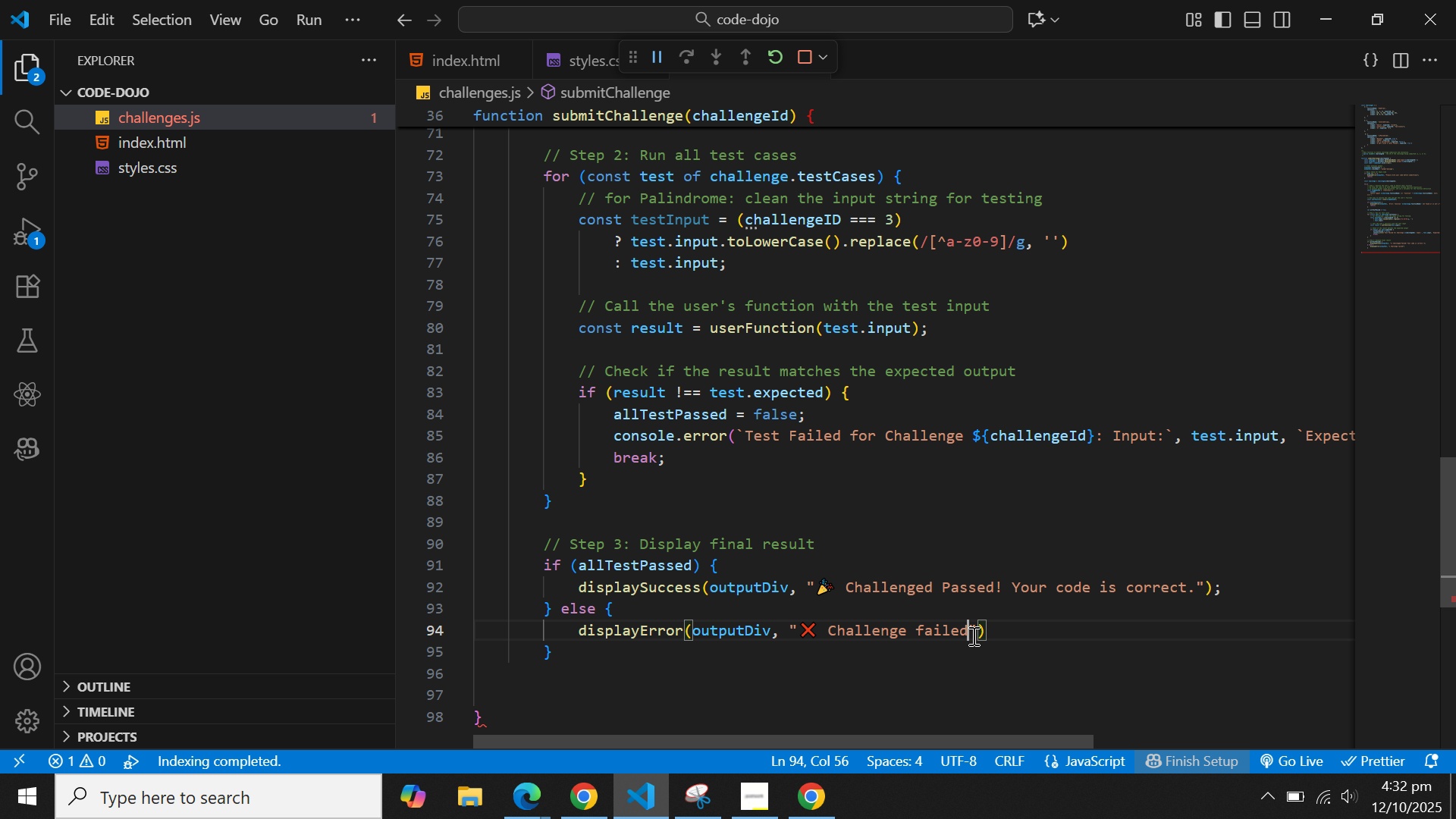 
key(ArrowUp)
 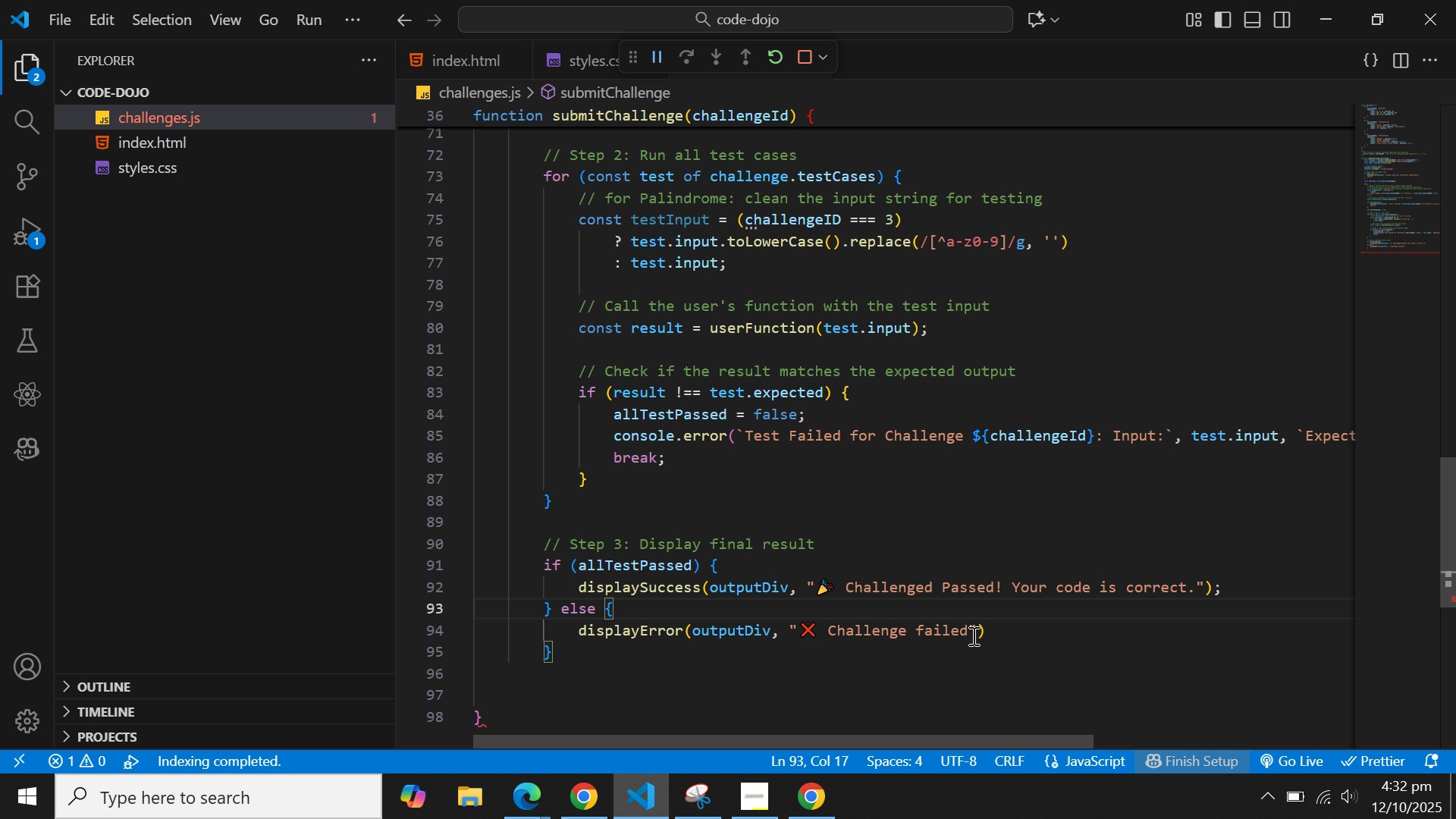 
key(ArrowRight)
 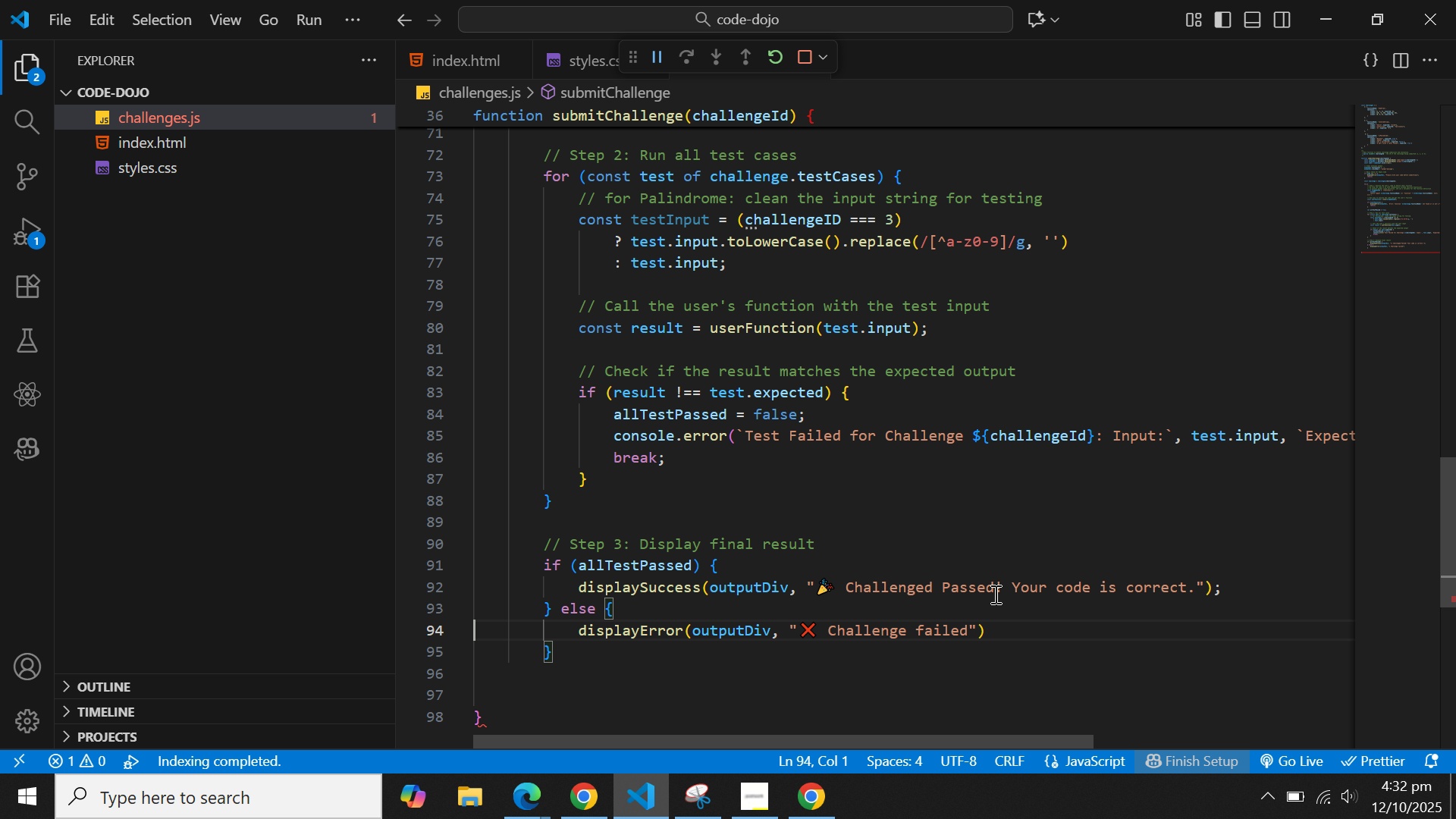 
left_click([952, 586])
 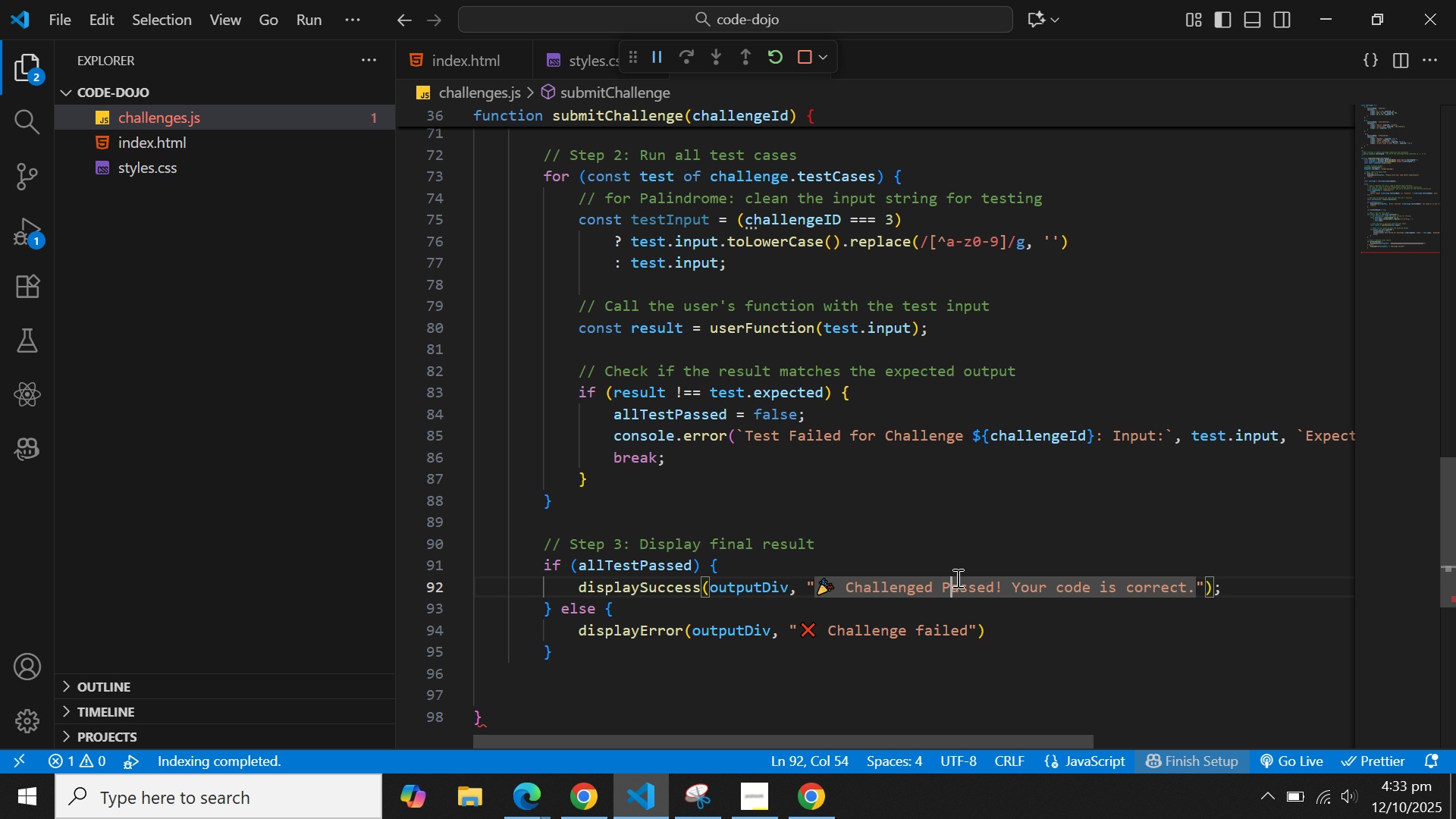 
key(Backspace)
 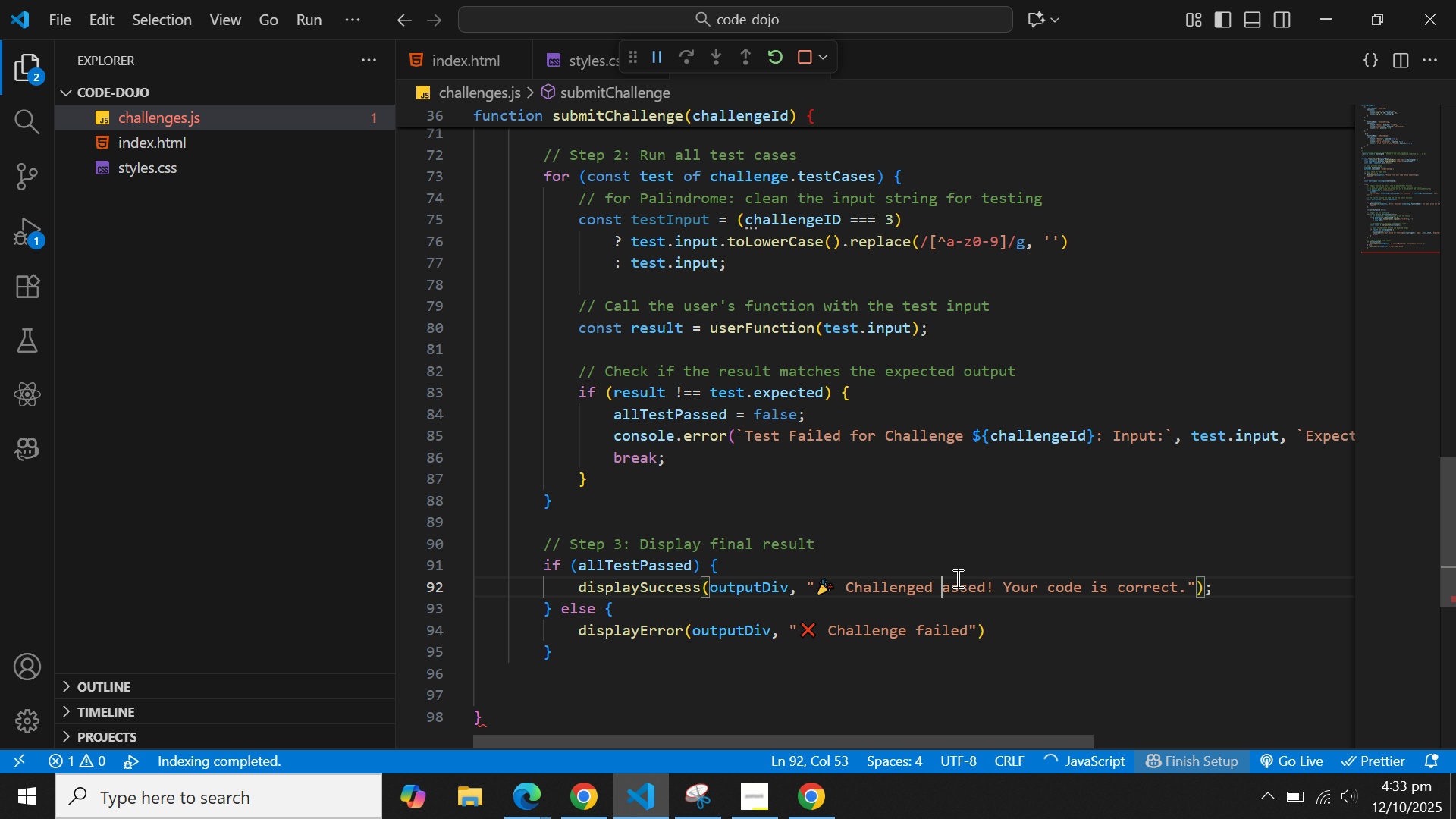 
key(P)
 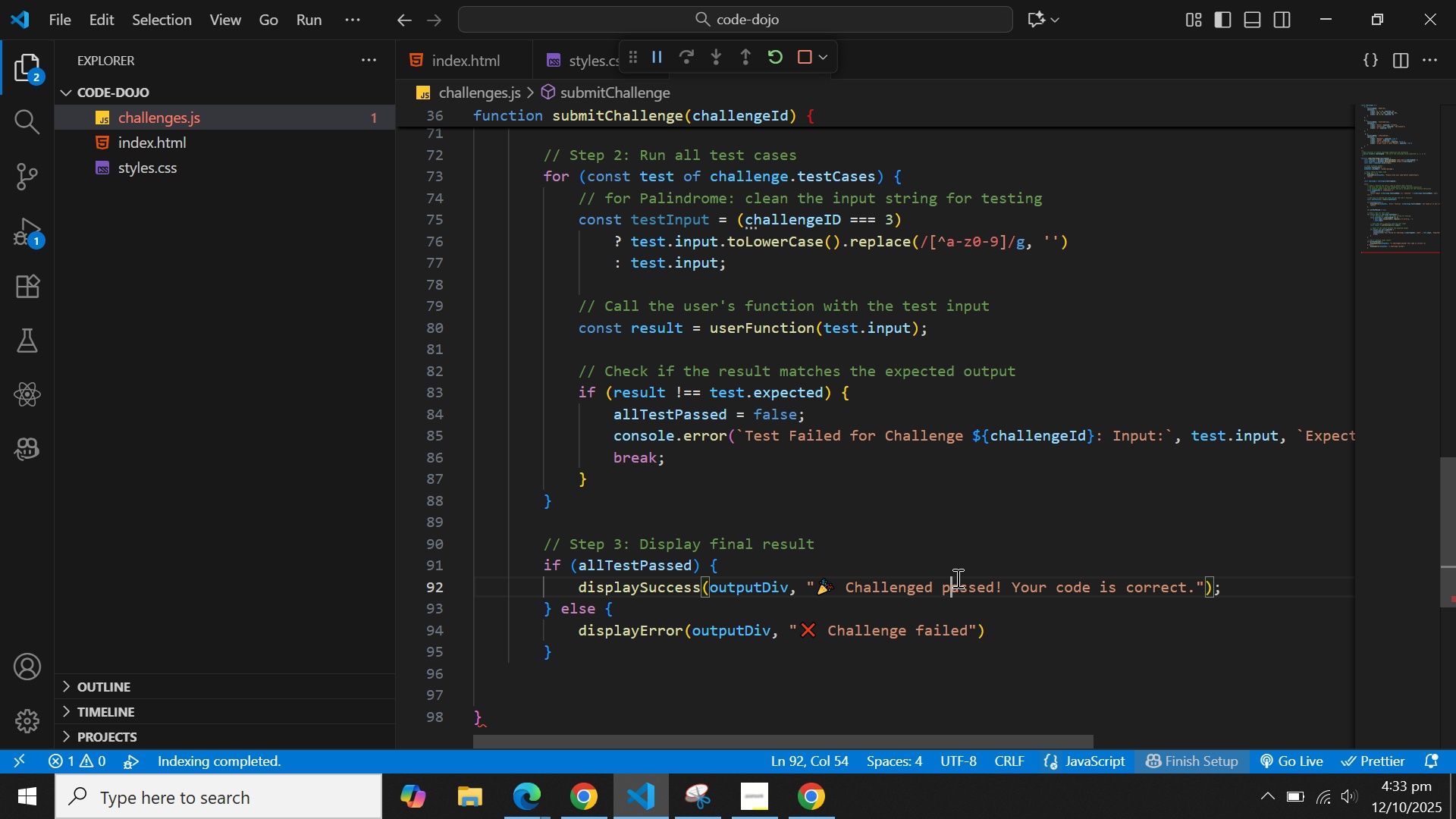 
key(ArrowDown)
 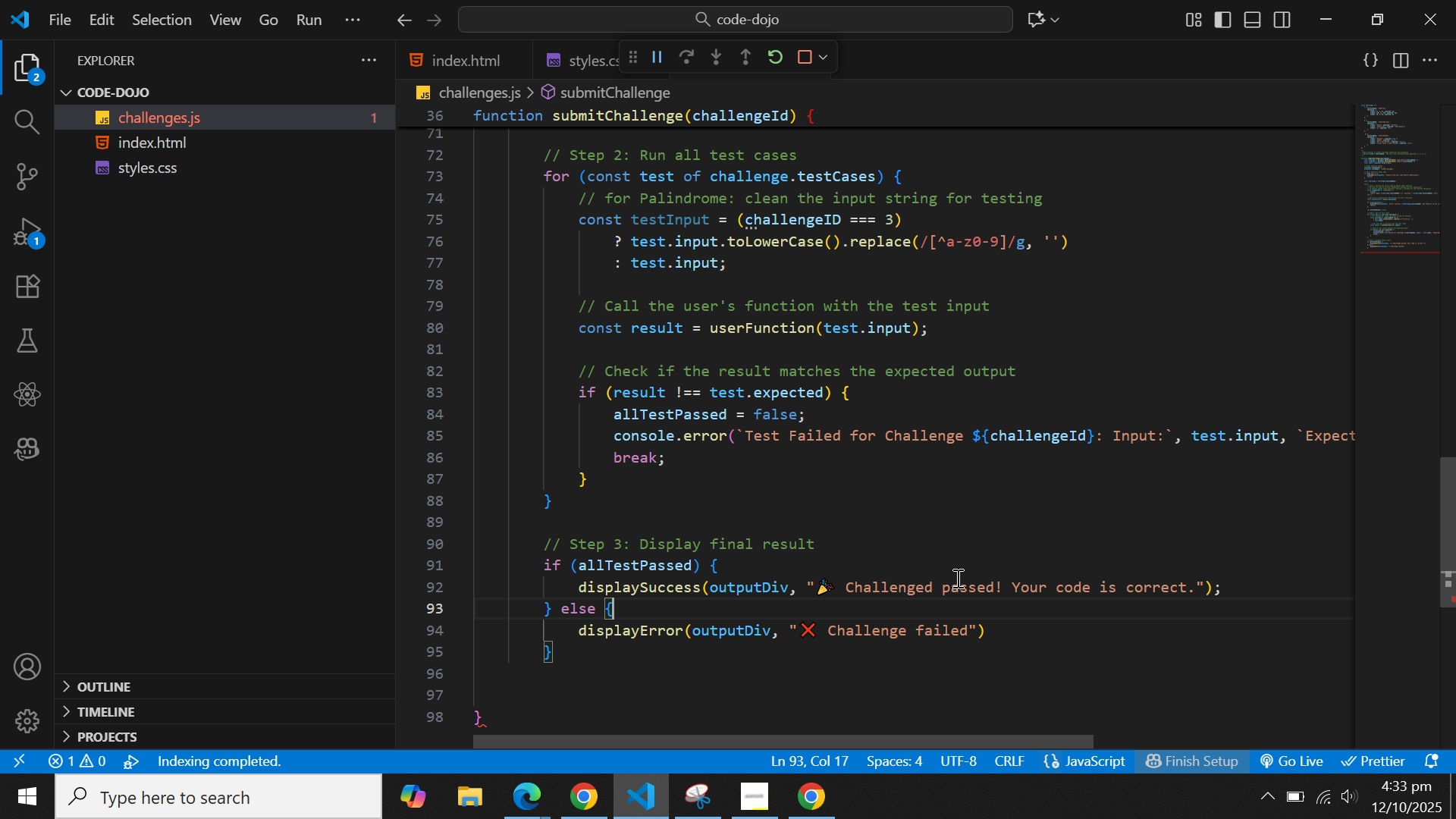 
hold_key(key=ArrowRight, duration=1.53)
 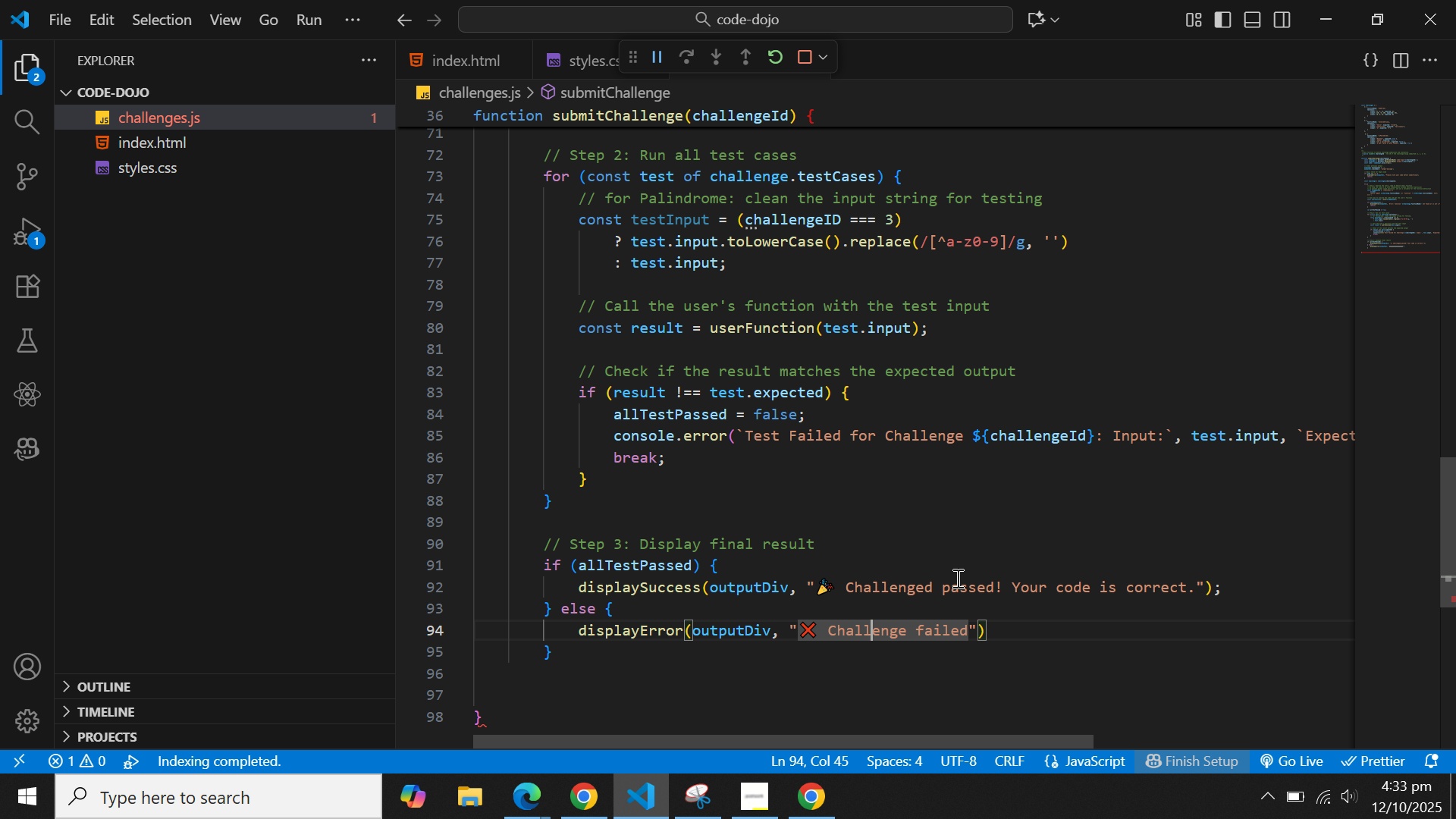 
hold_key(key=ArrowRight, duration=0.39)
 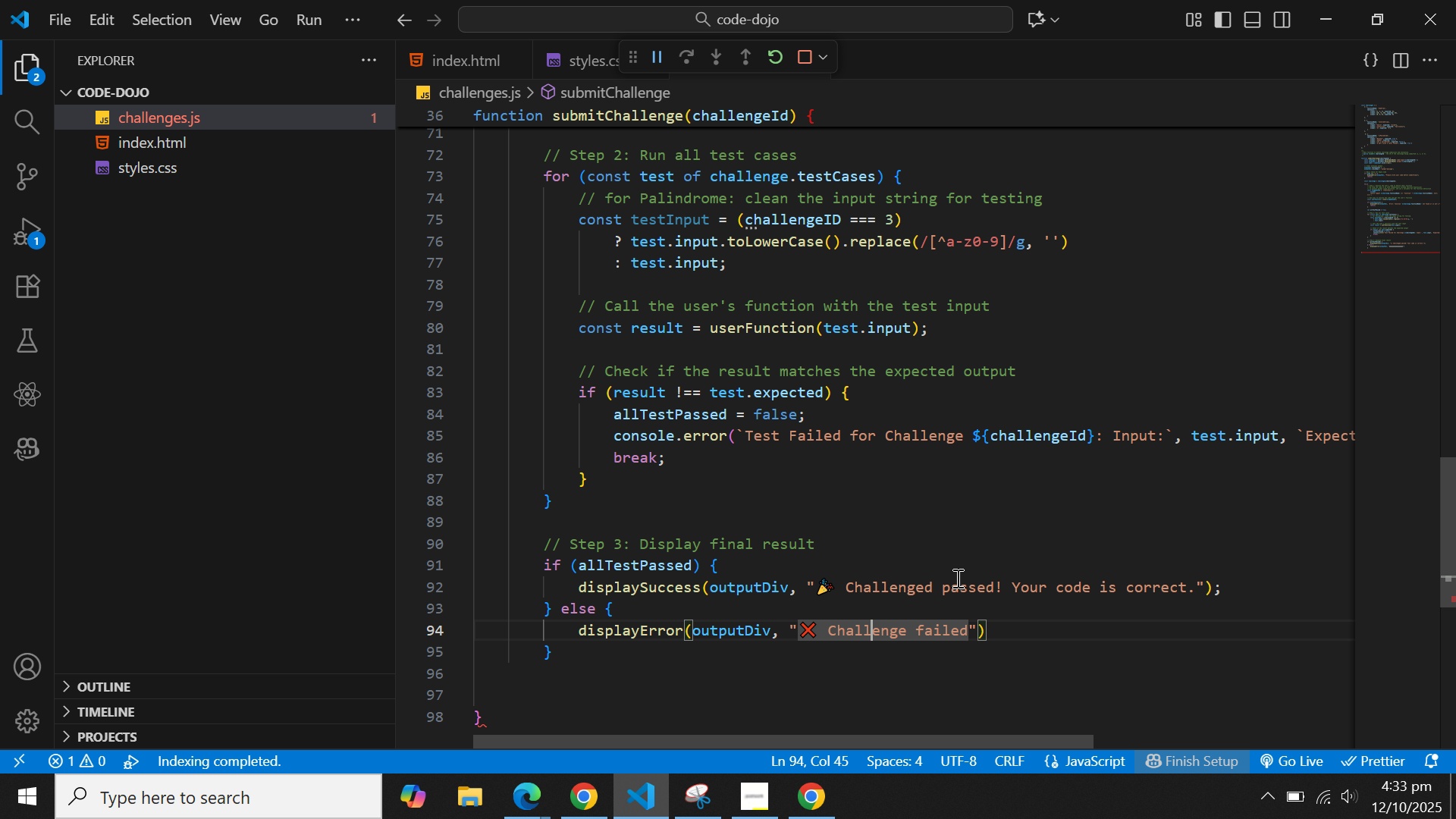 
key(ArrowRight)
 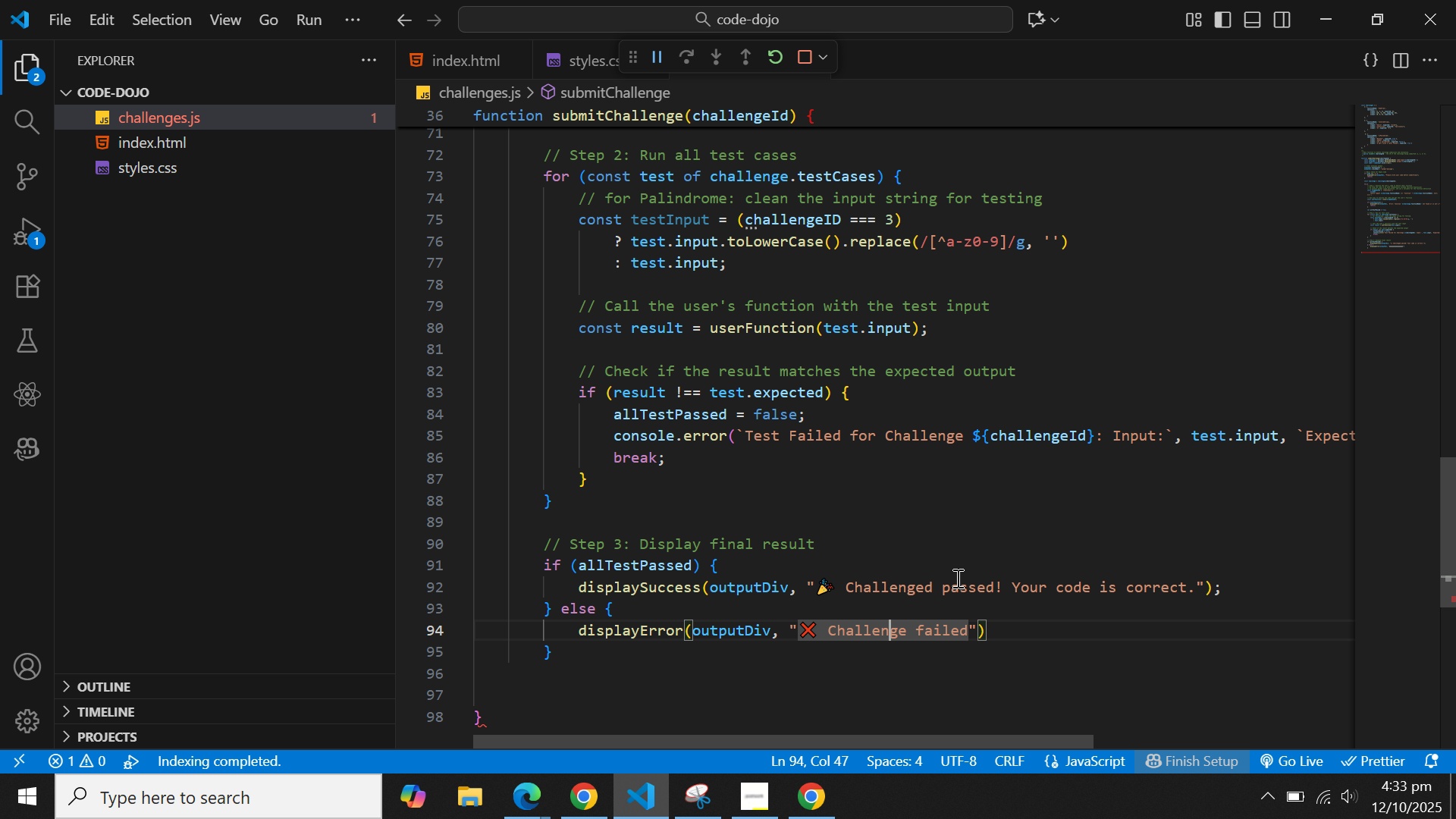 
key(ArrowRight)
 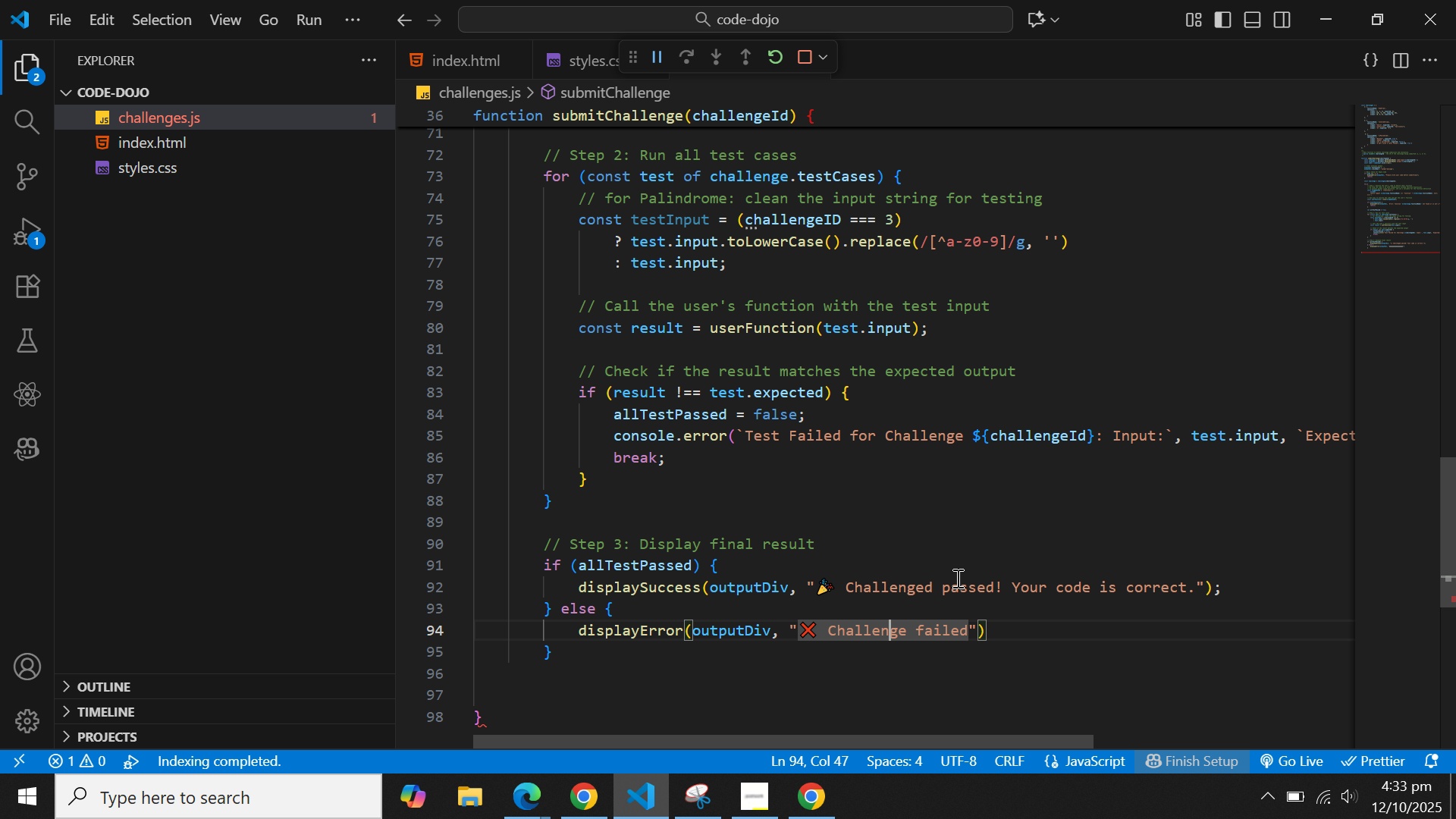 
key(ArrowRight)
 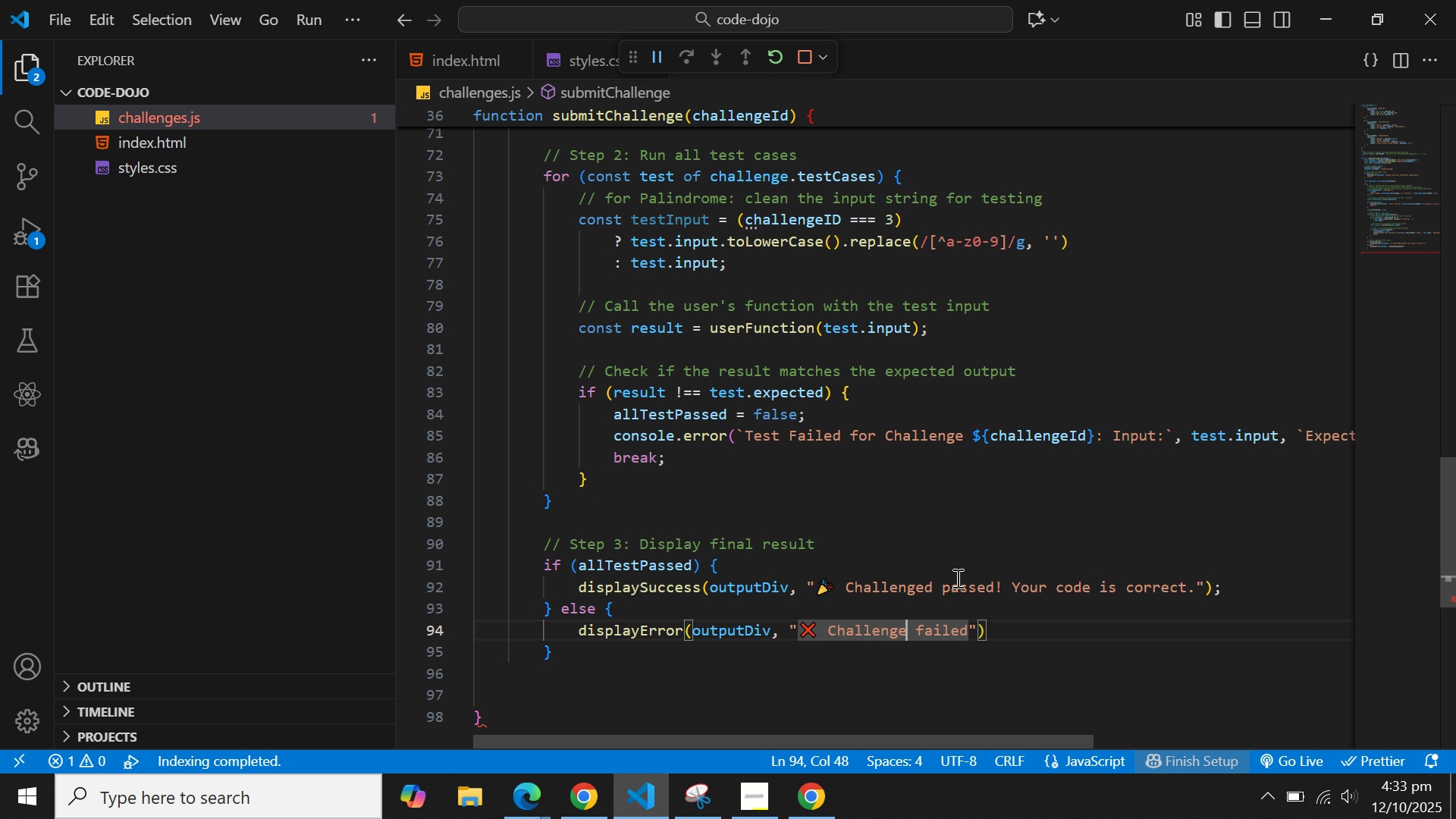 
key(ArrowRight)
 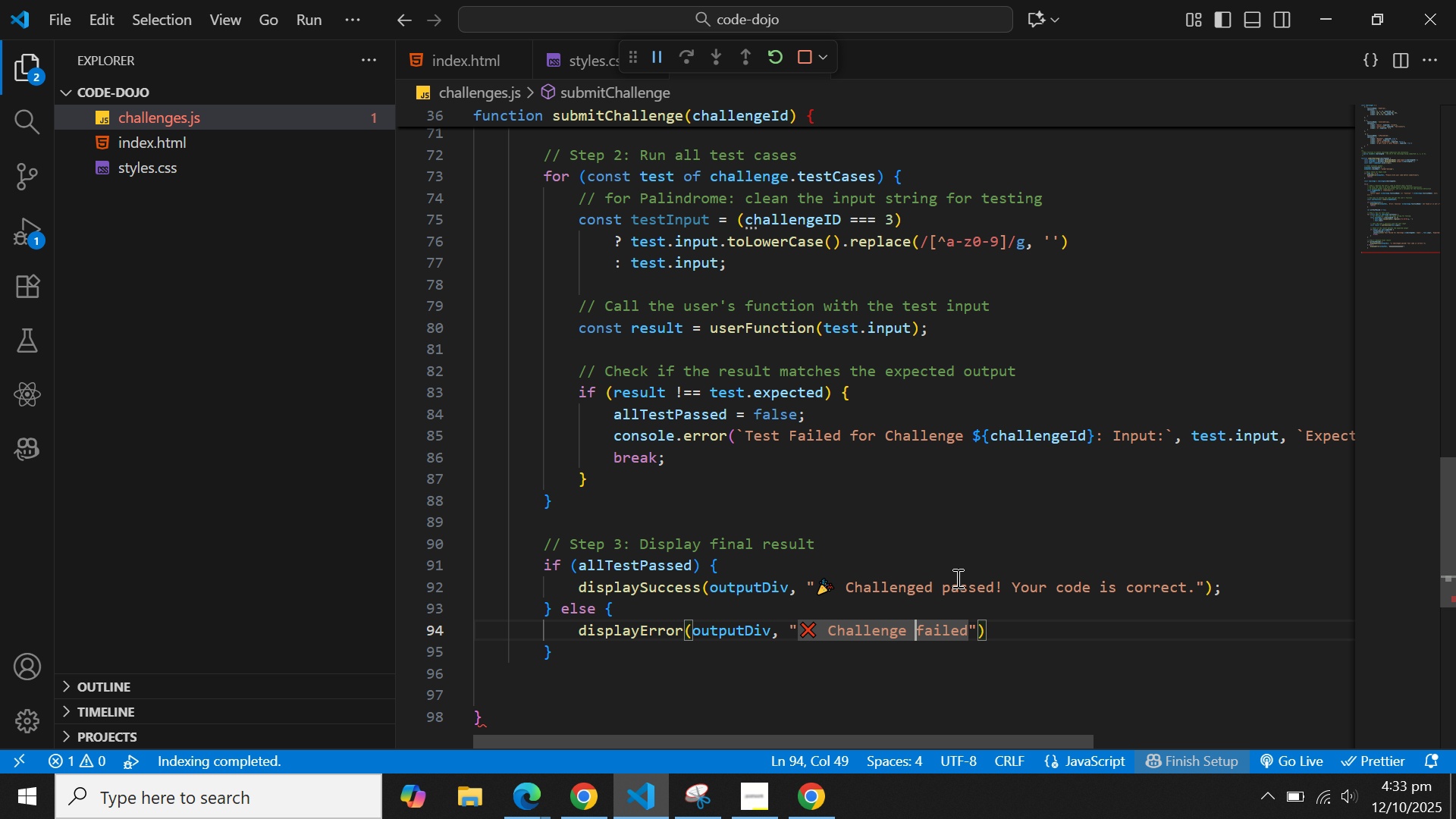 
key(ArrowRight)
 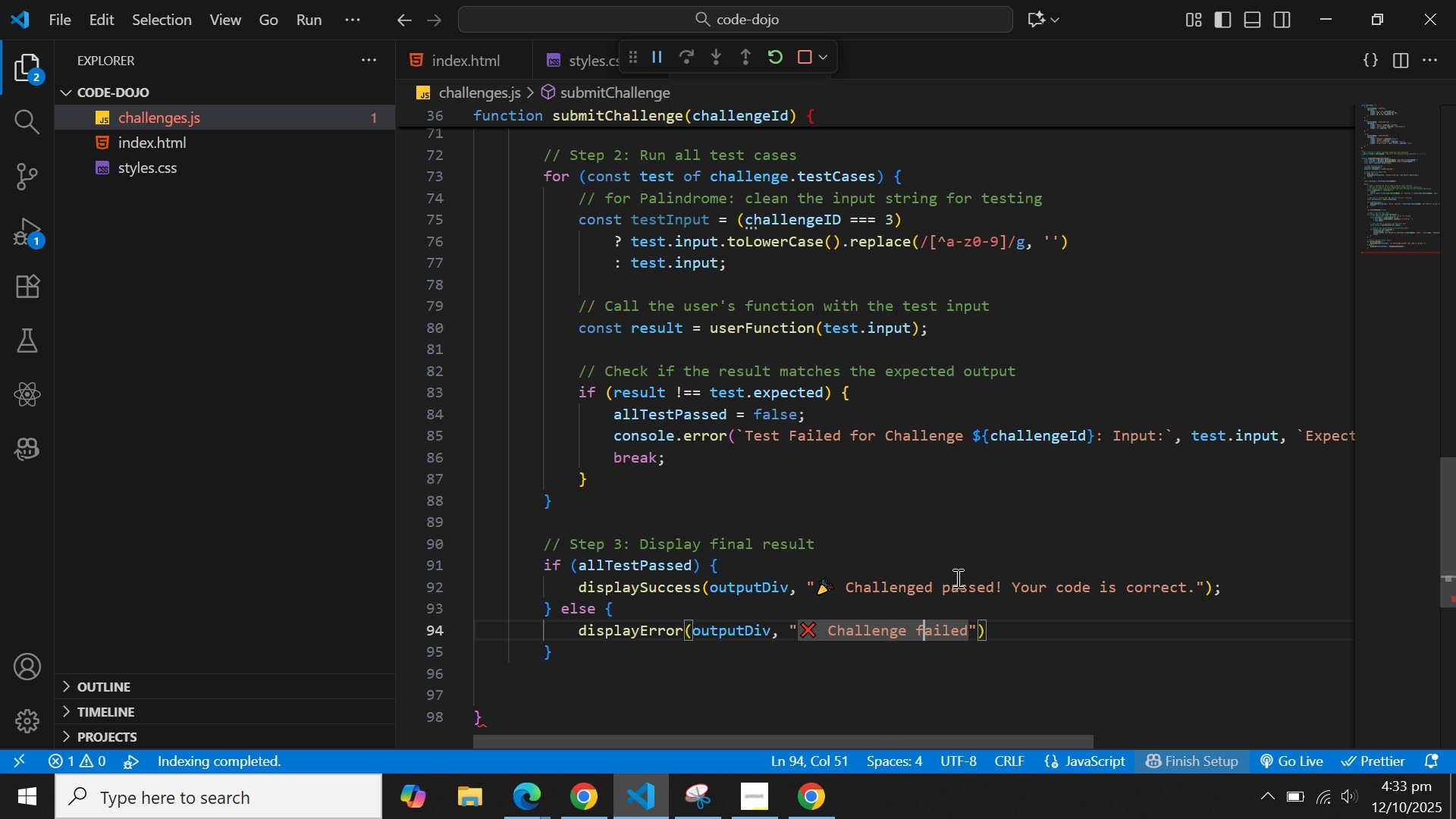 
key(ArrowRight)
 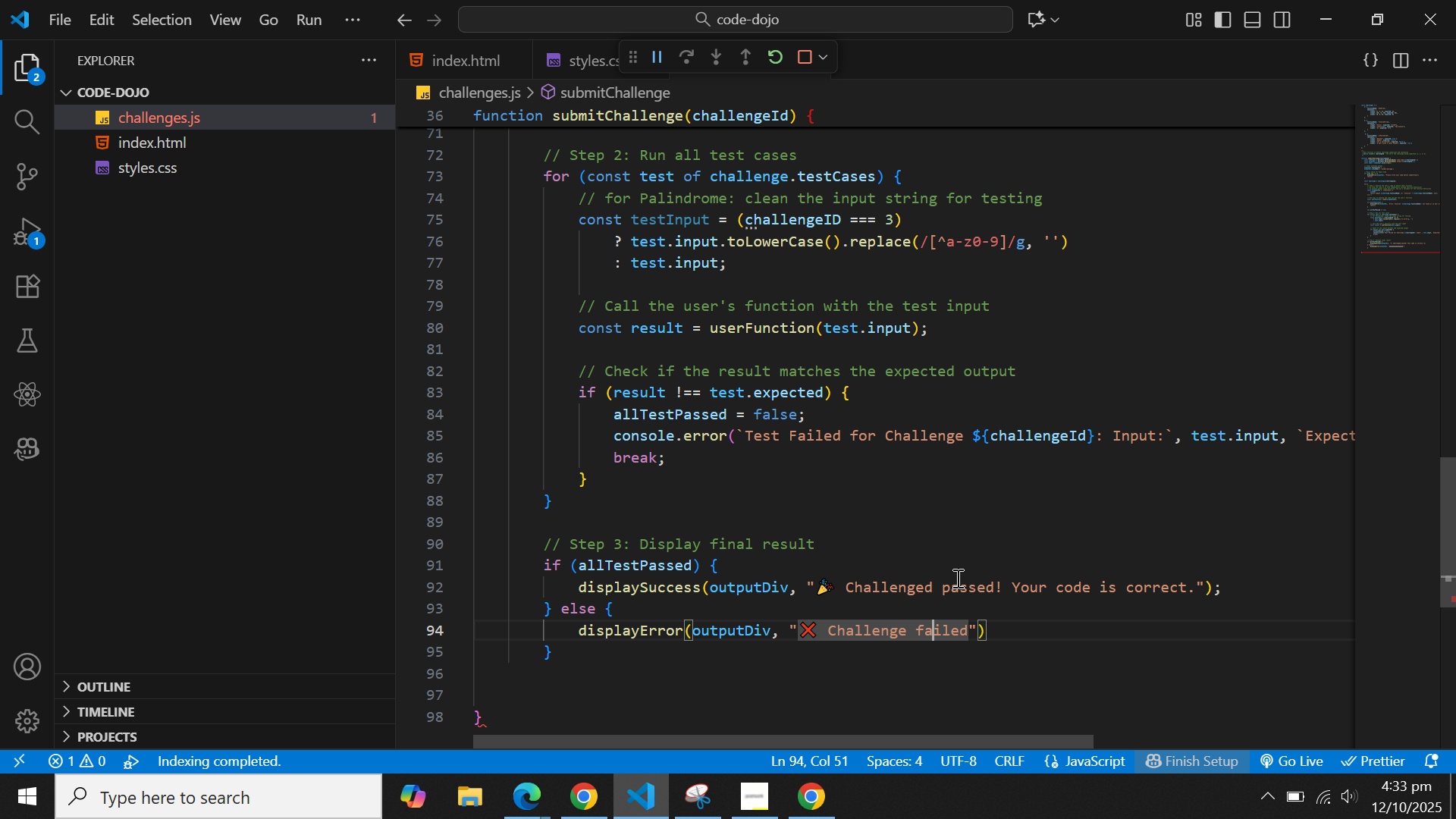 
key(ArrowRight)
 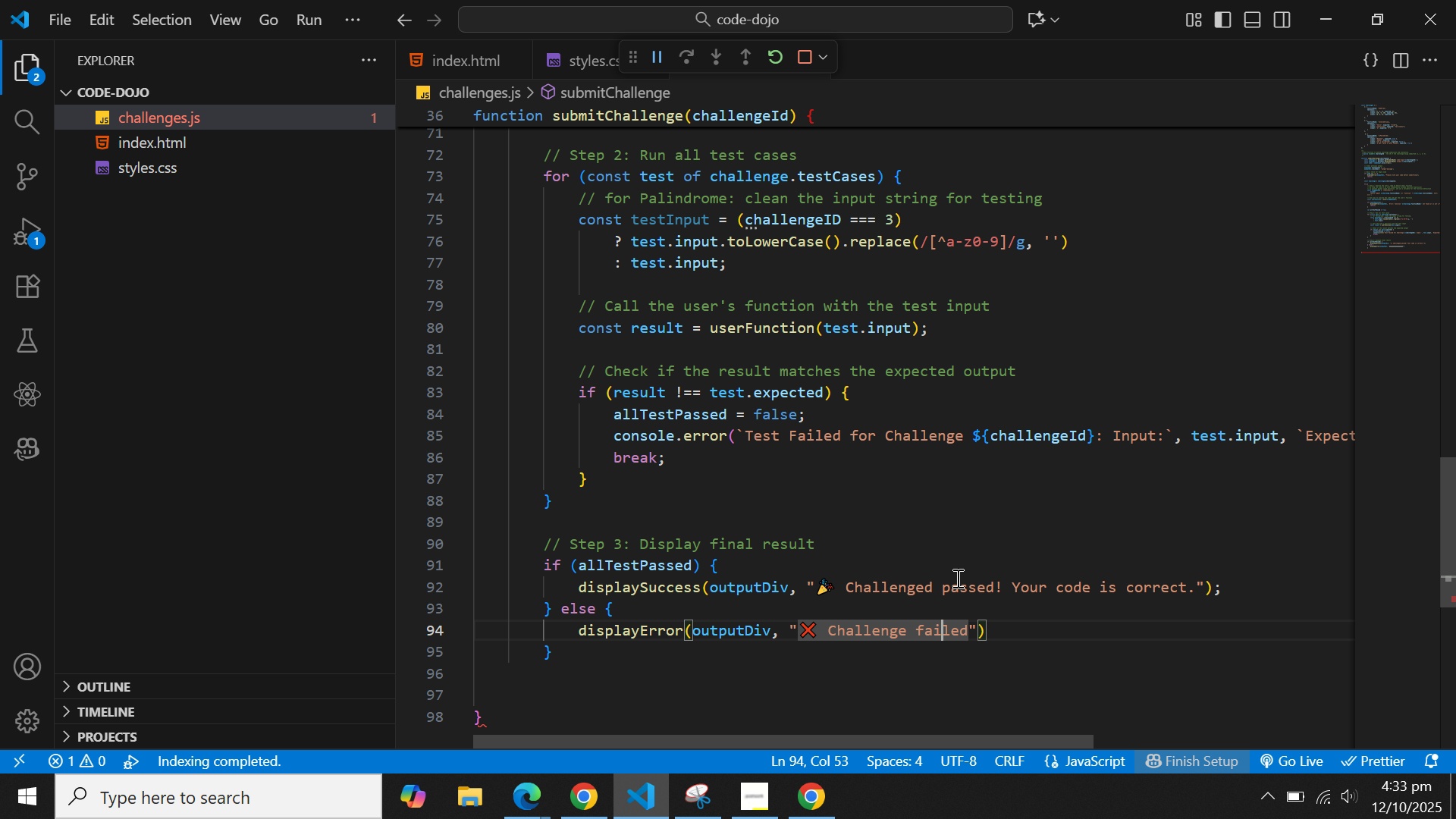 
key(ArrowRight)
 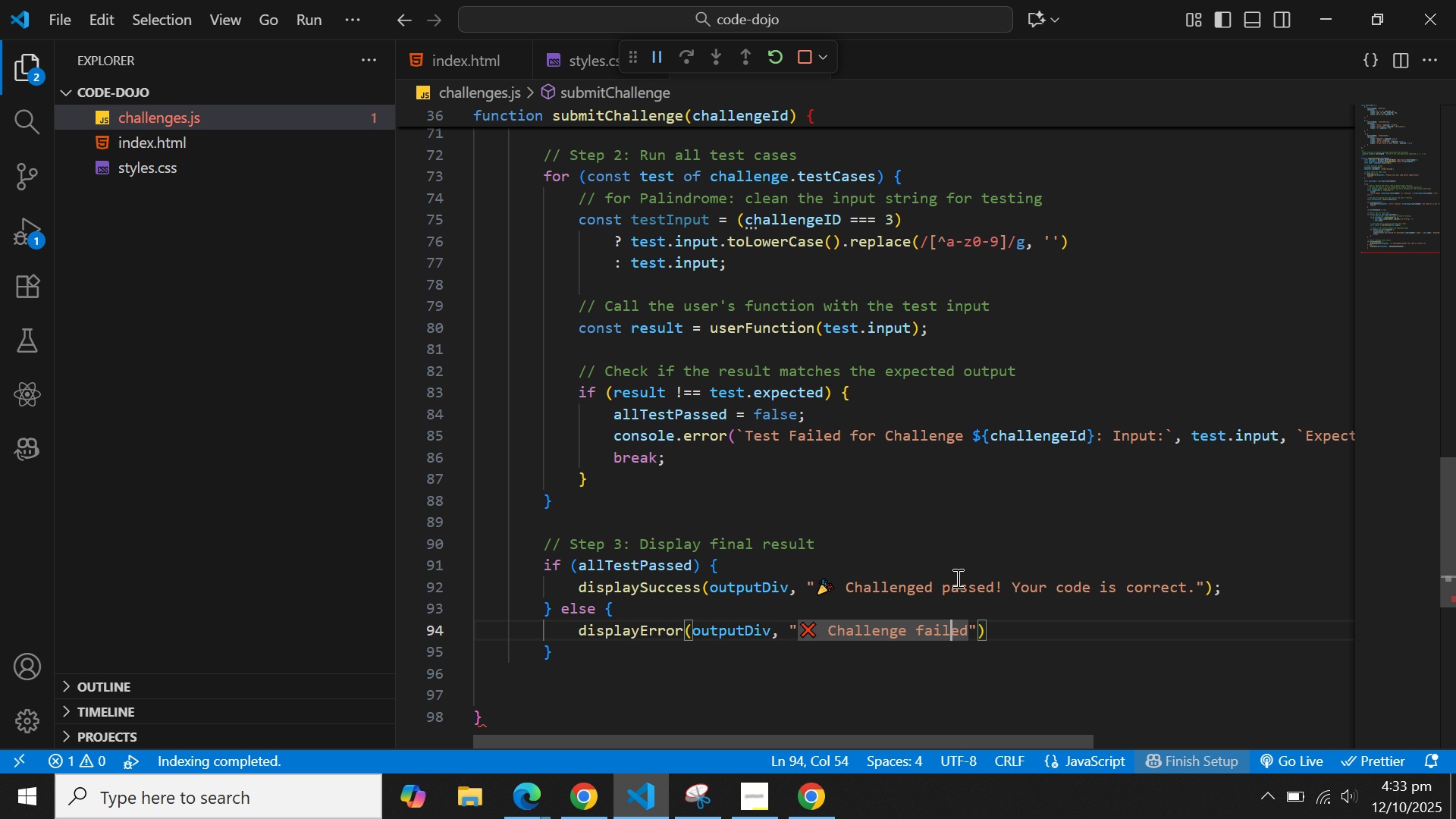 
key(ArrowRight)
 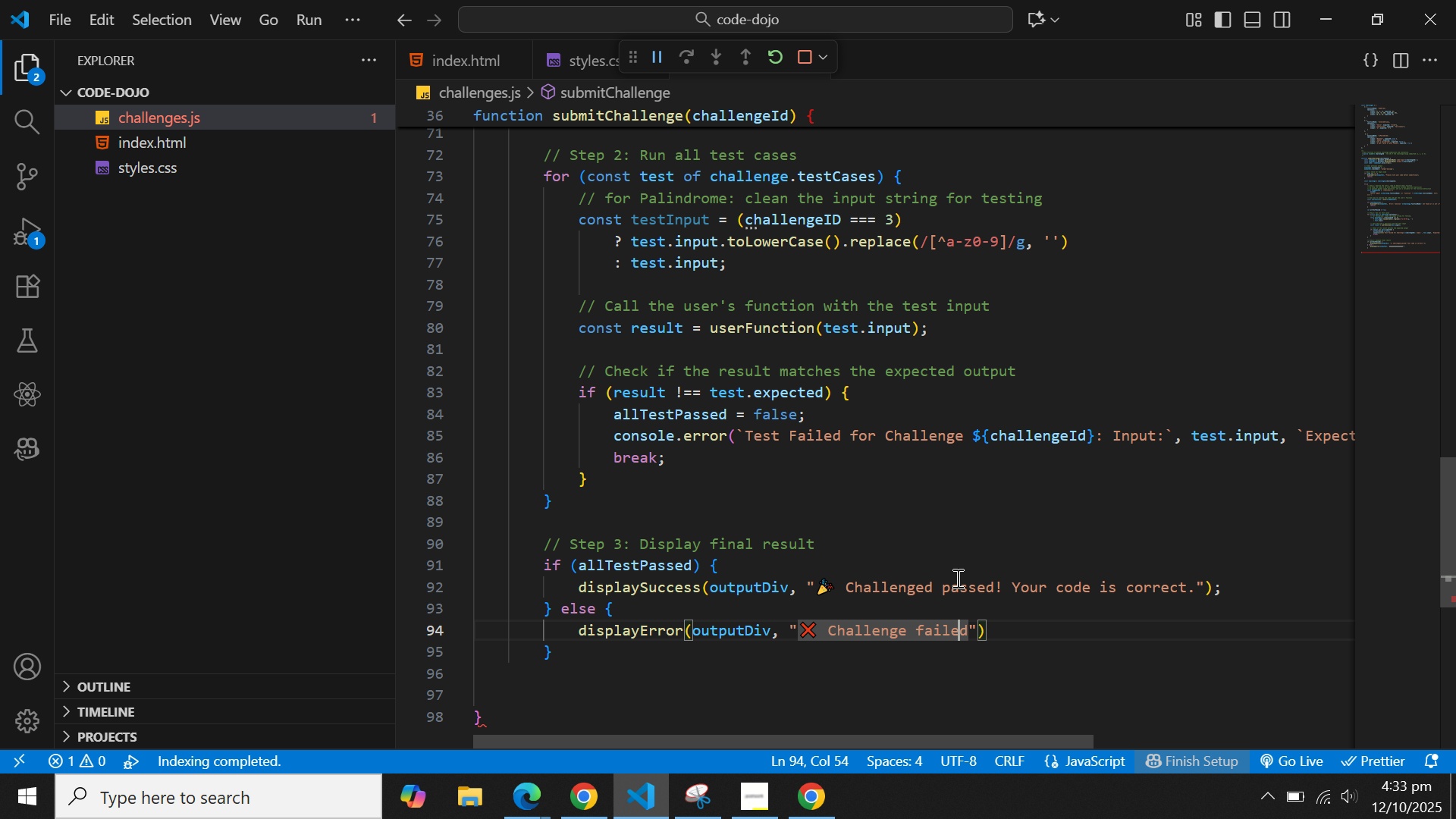 
key(ArrowRight)
 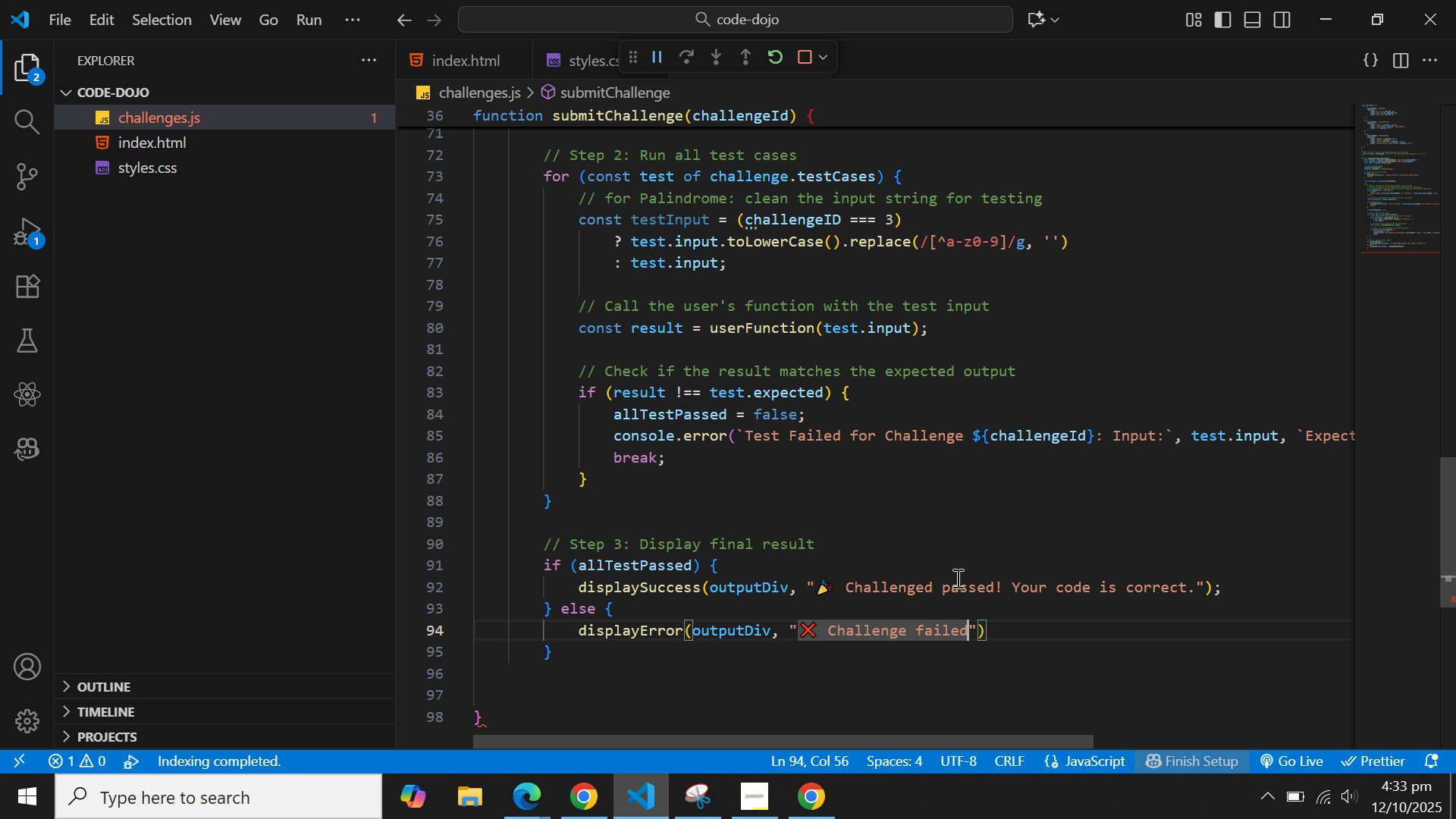 
key(ArrowRight)
 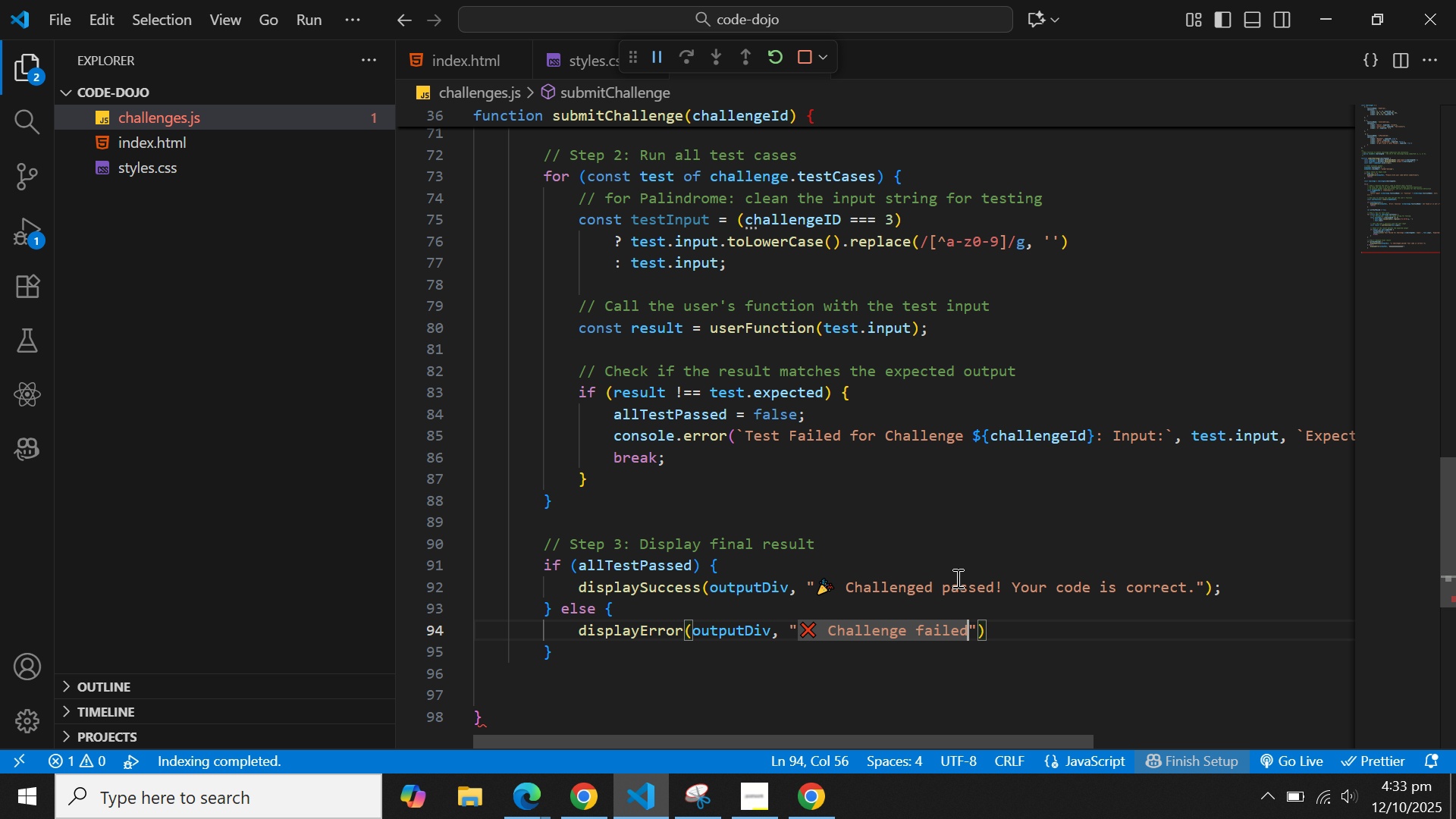 
type(, )
key(Backspace)
key(Backspace)
type(! Reviw=)
key(Backspace)
key(Backspace)
type(ew your liog)
key(Backspace)
key(Backspace)
key(Backspace)
type(of)
key(Backspace)
type(giv)
key(Backspace)
type(c and try again!)
key(Backspace)
type(.)
 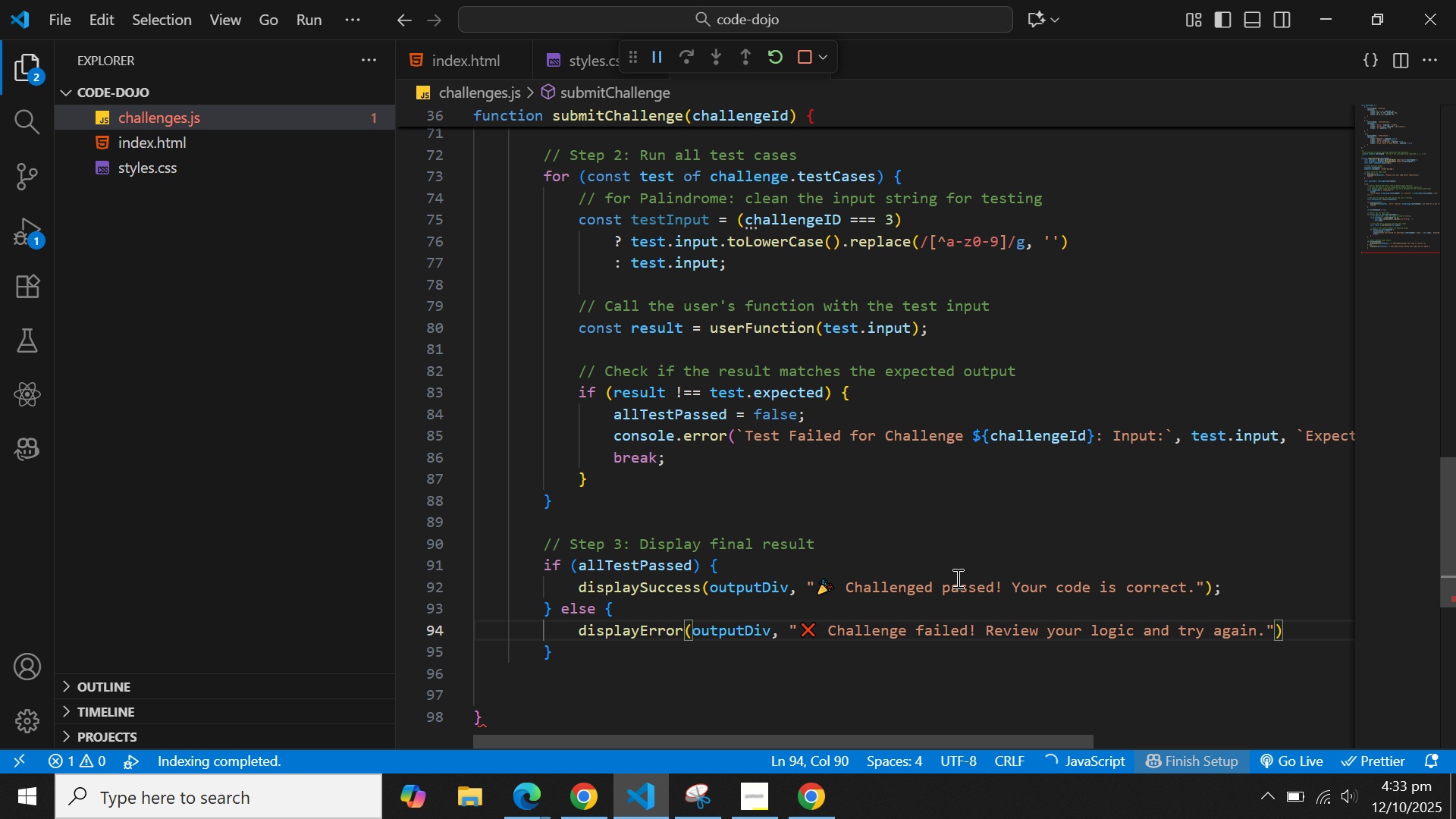 
wait(11.37)
 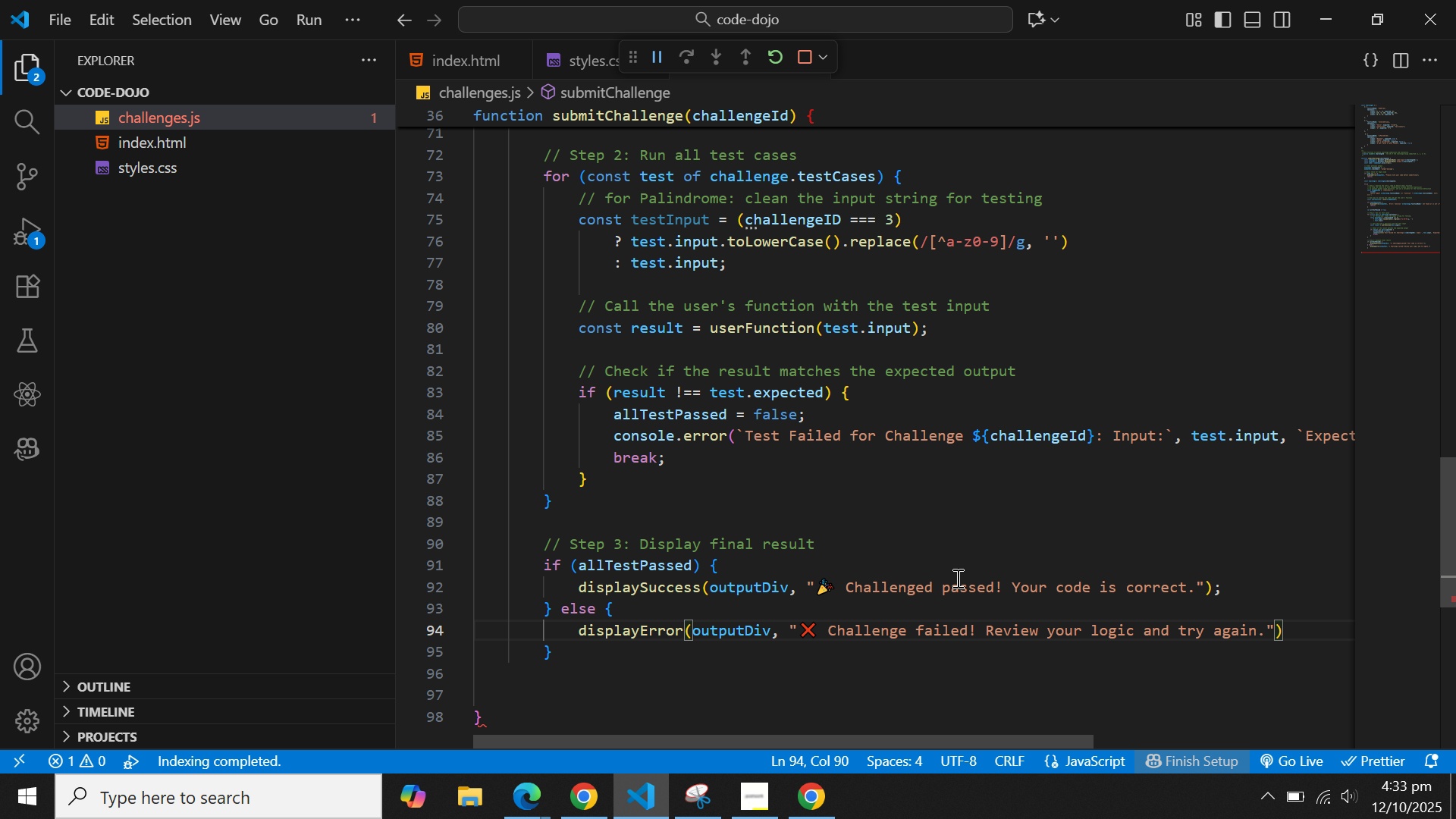 
key(ArrowRight)
 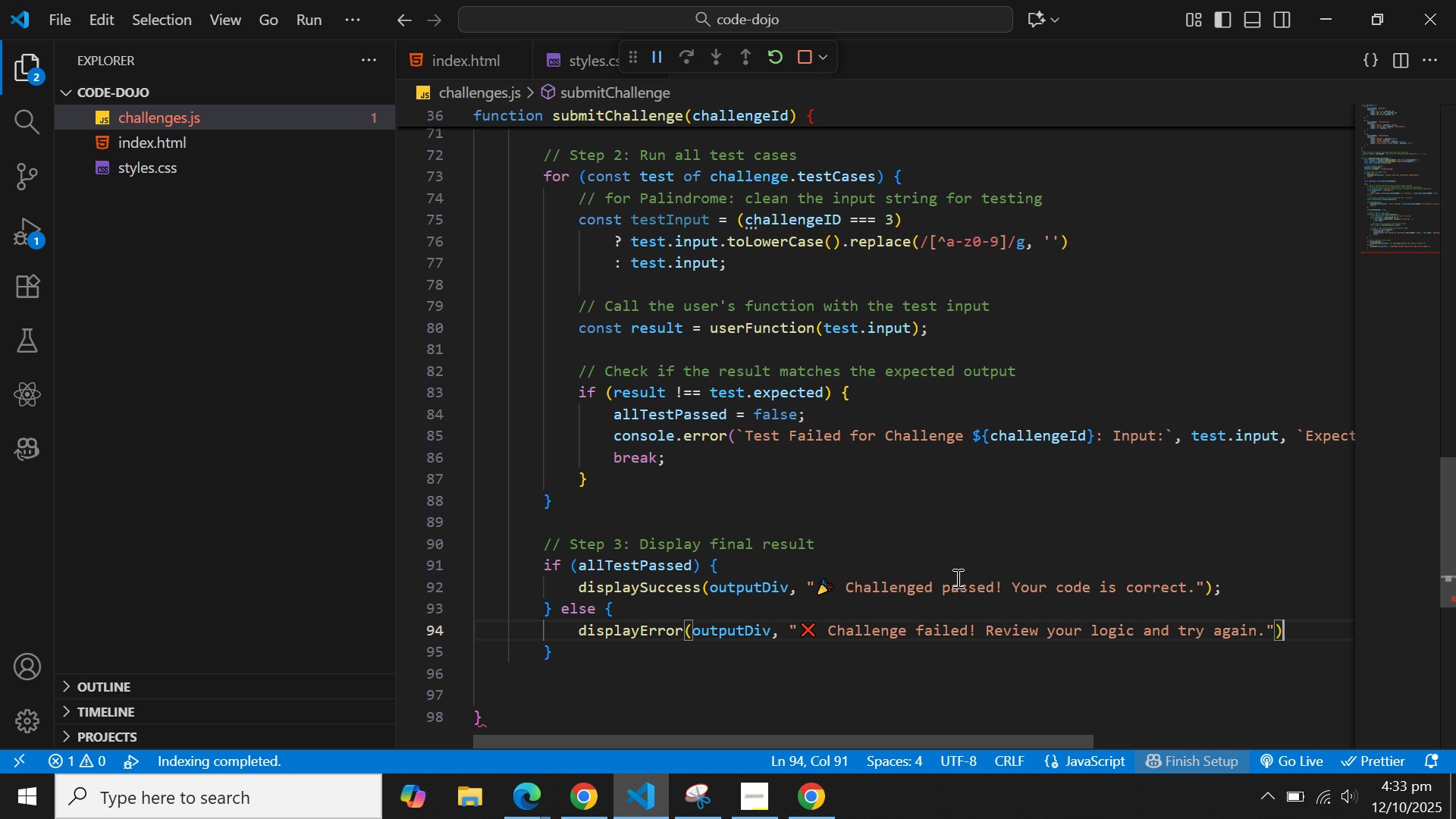 
key(ArrowRight)
 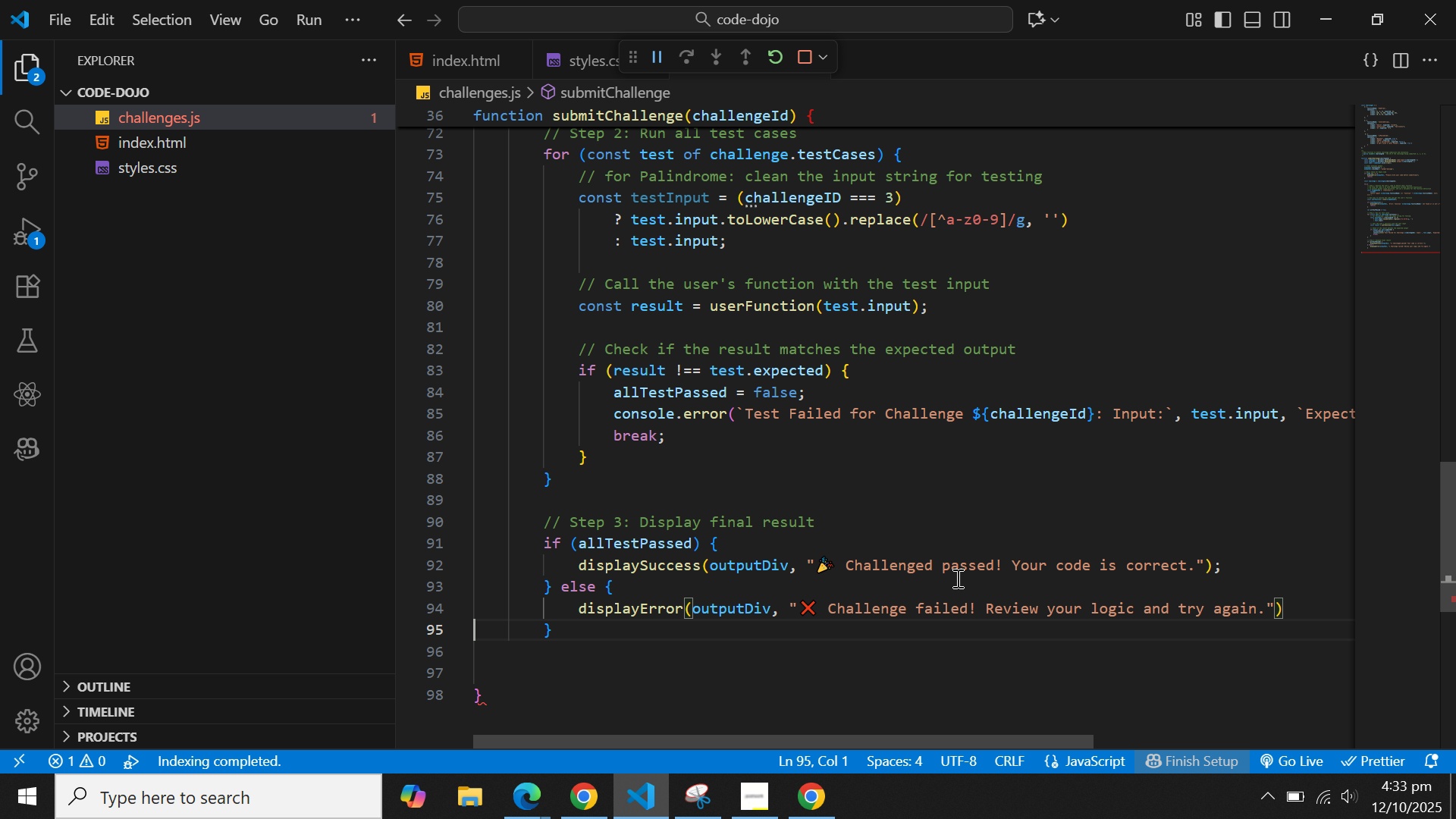 
key(ArrowRight)
 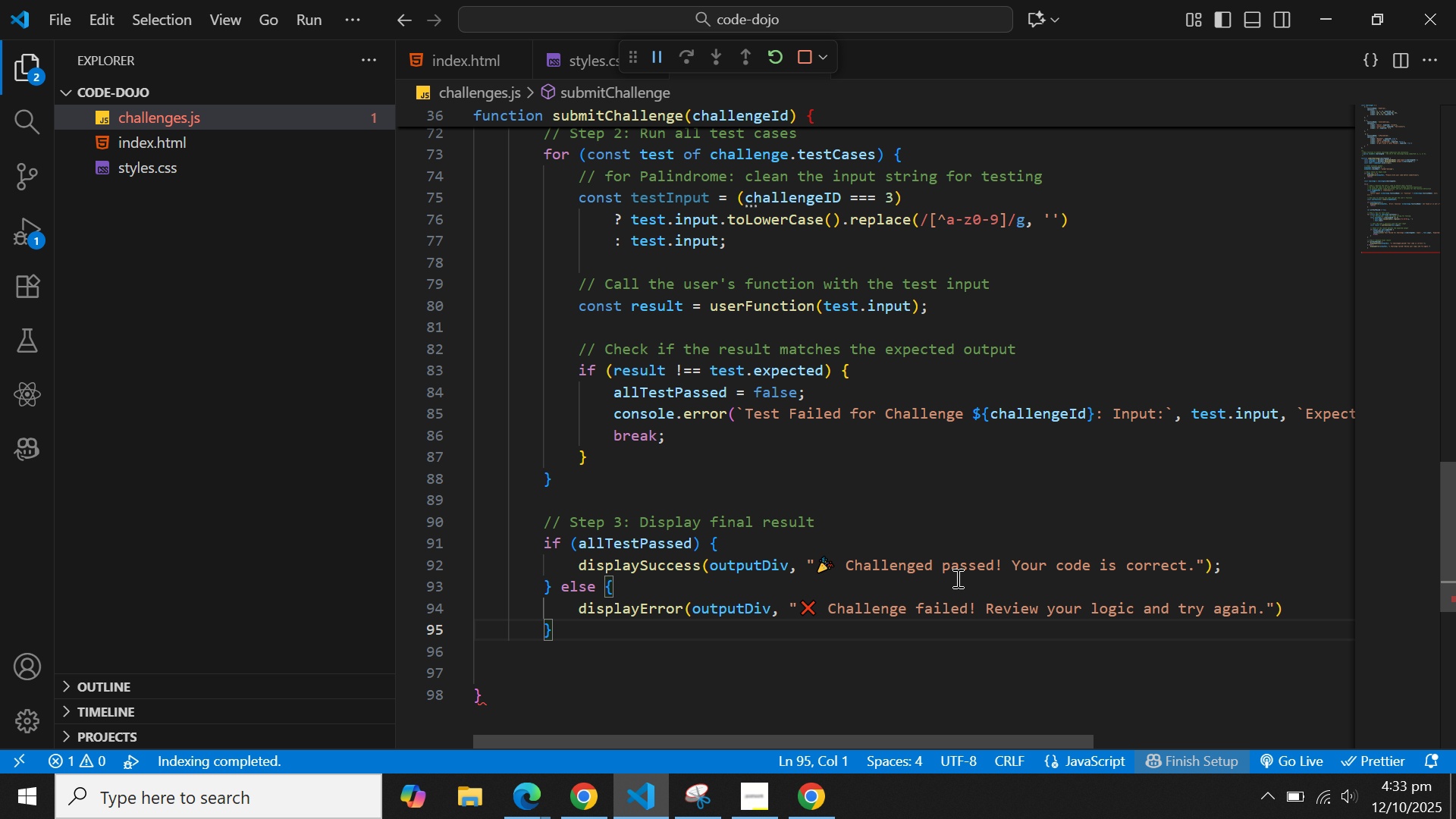 
key(ArrowLeft)
 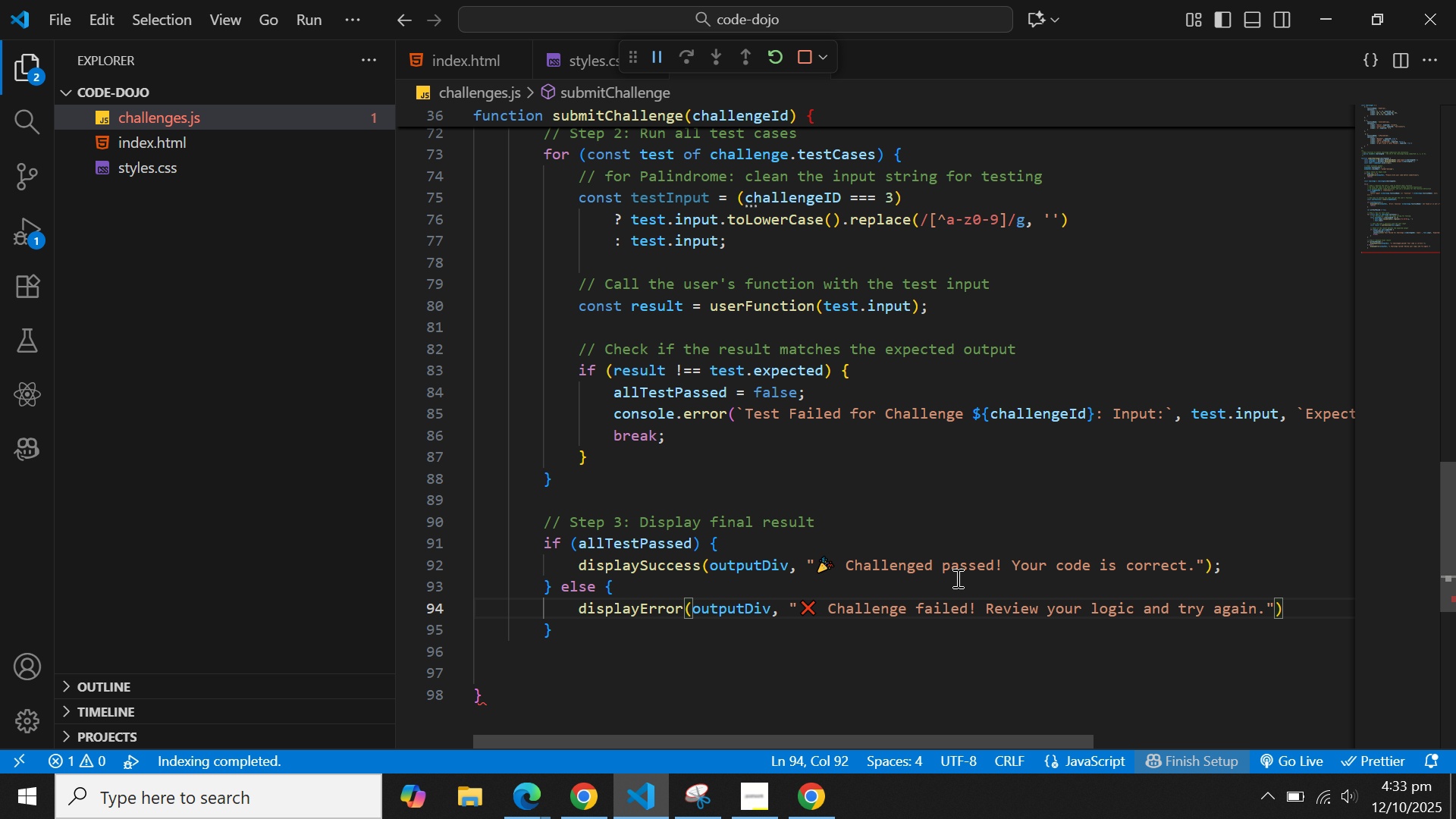 
key(Semicolon)
 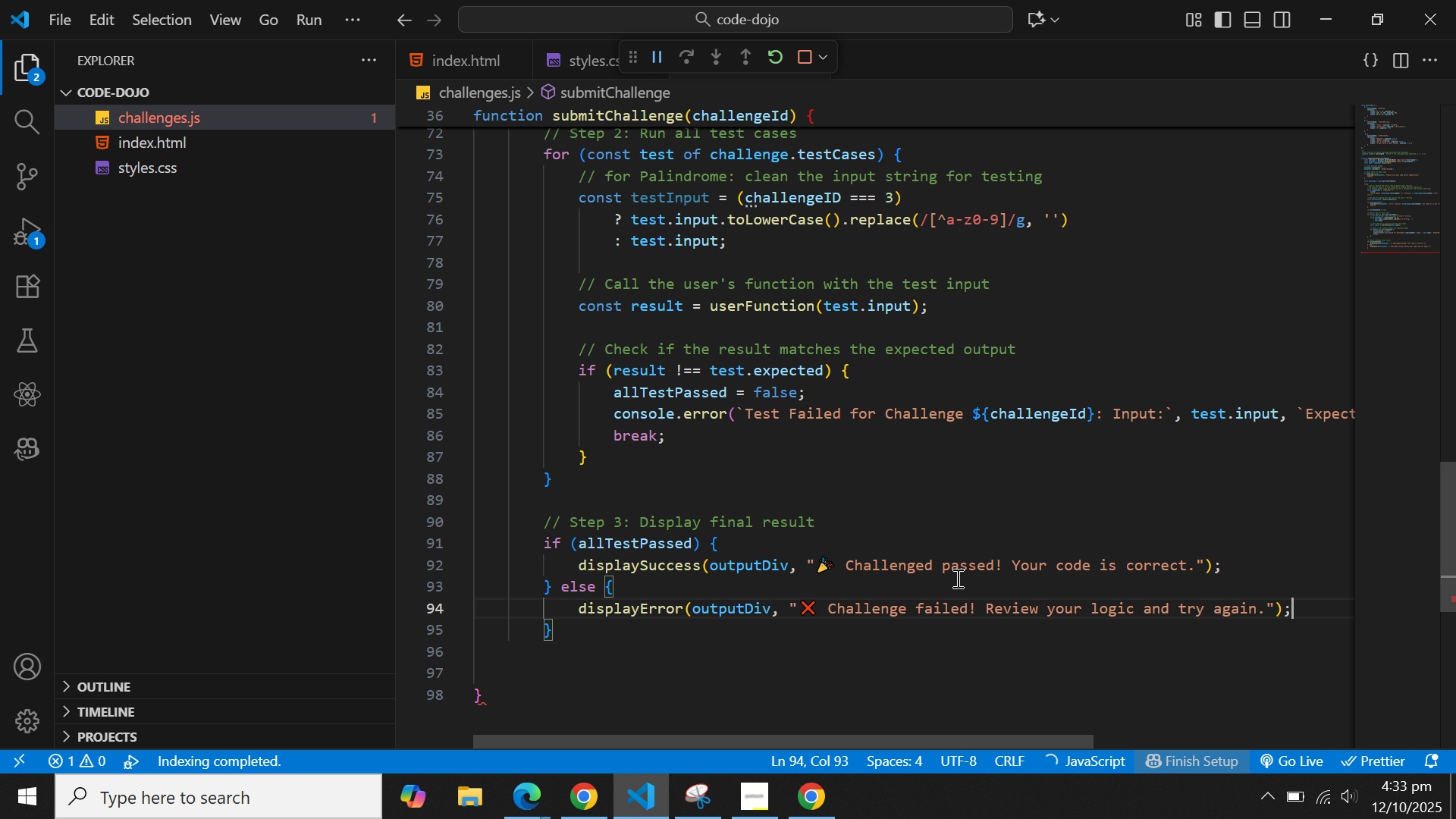 
key(ArrowDown)
 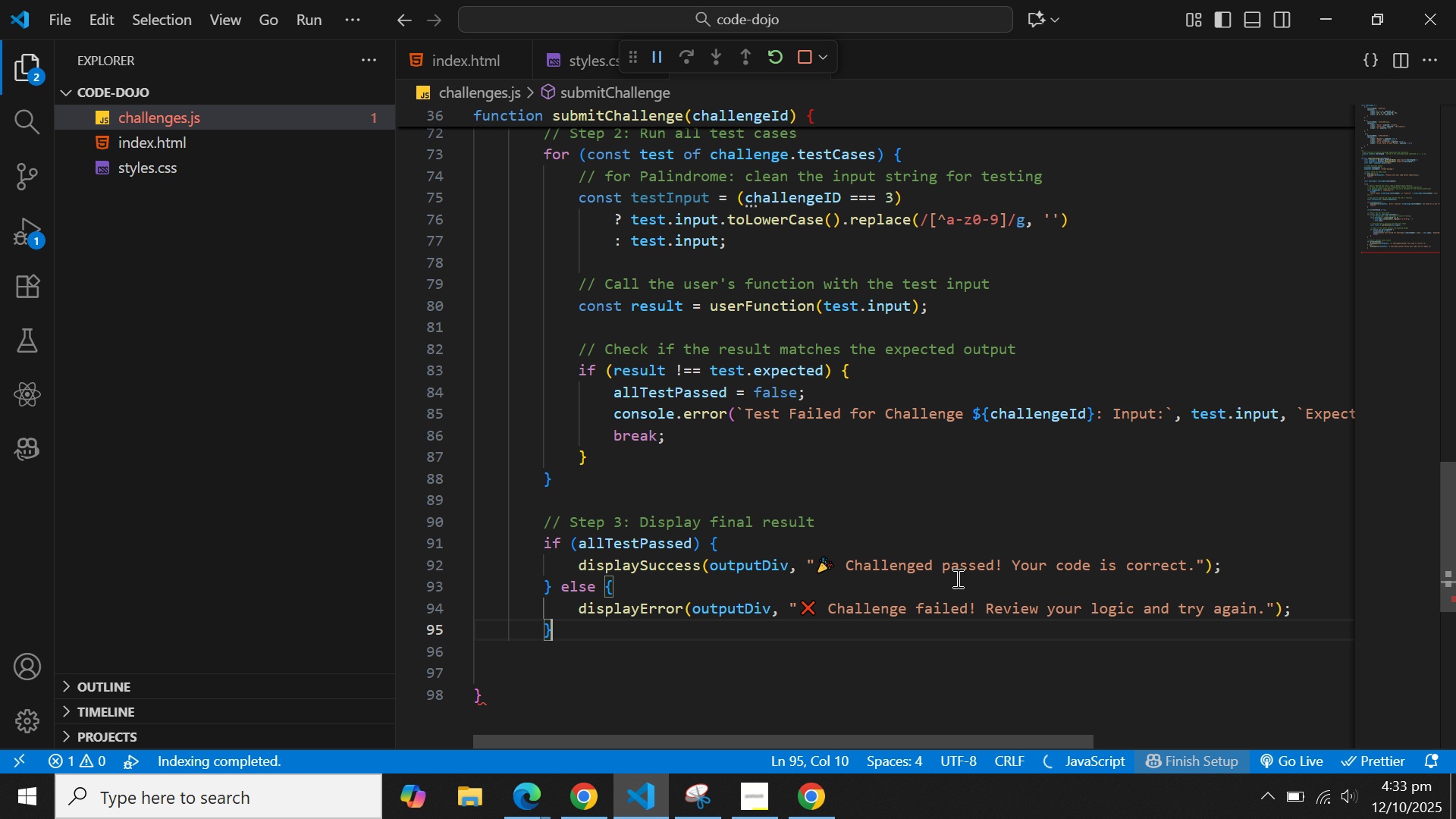 
key(ArrowDown)
 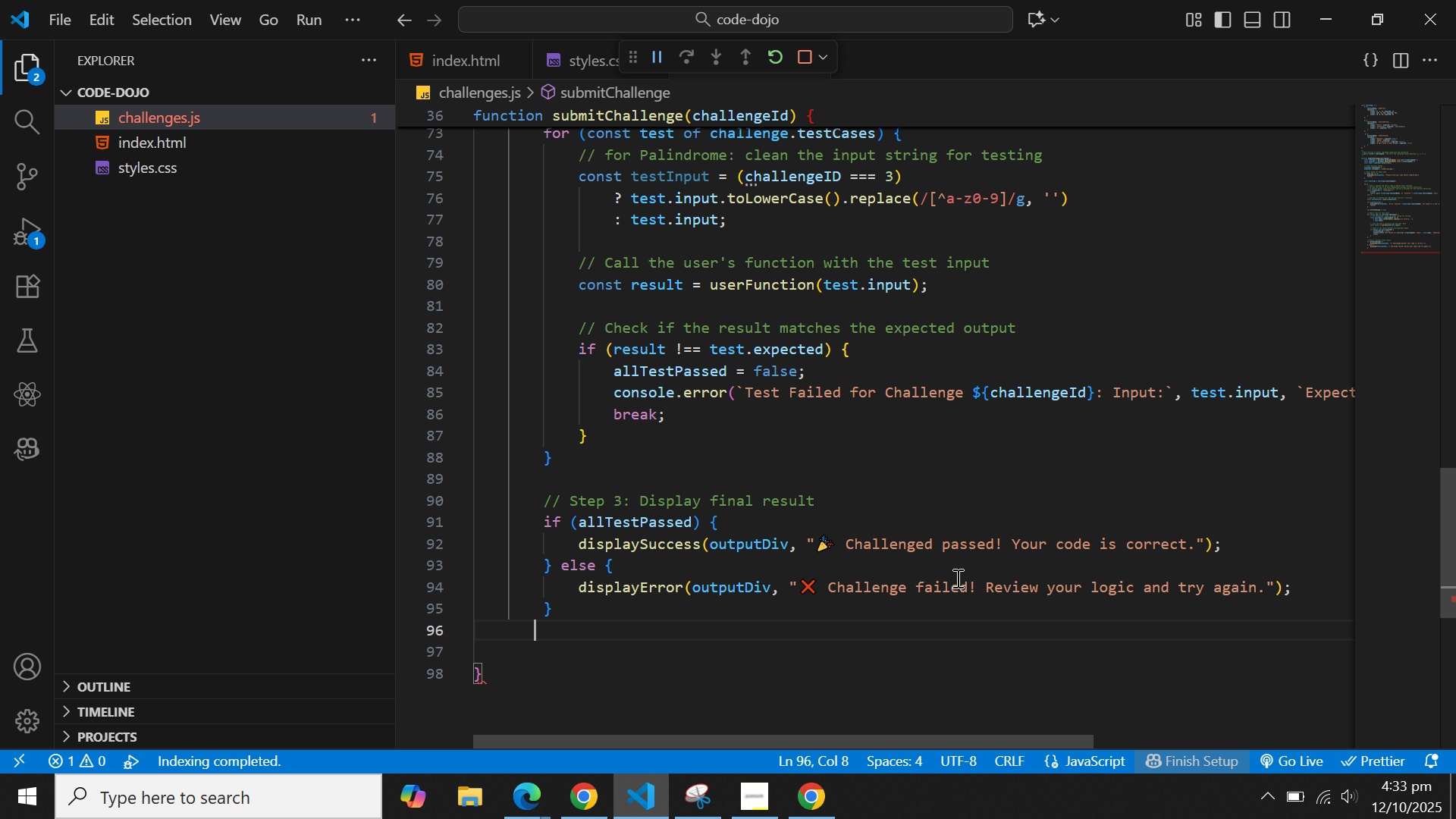 
key(ArrowDown)
 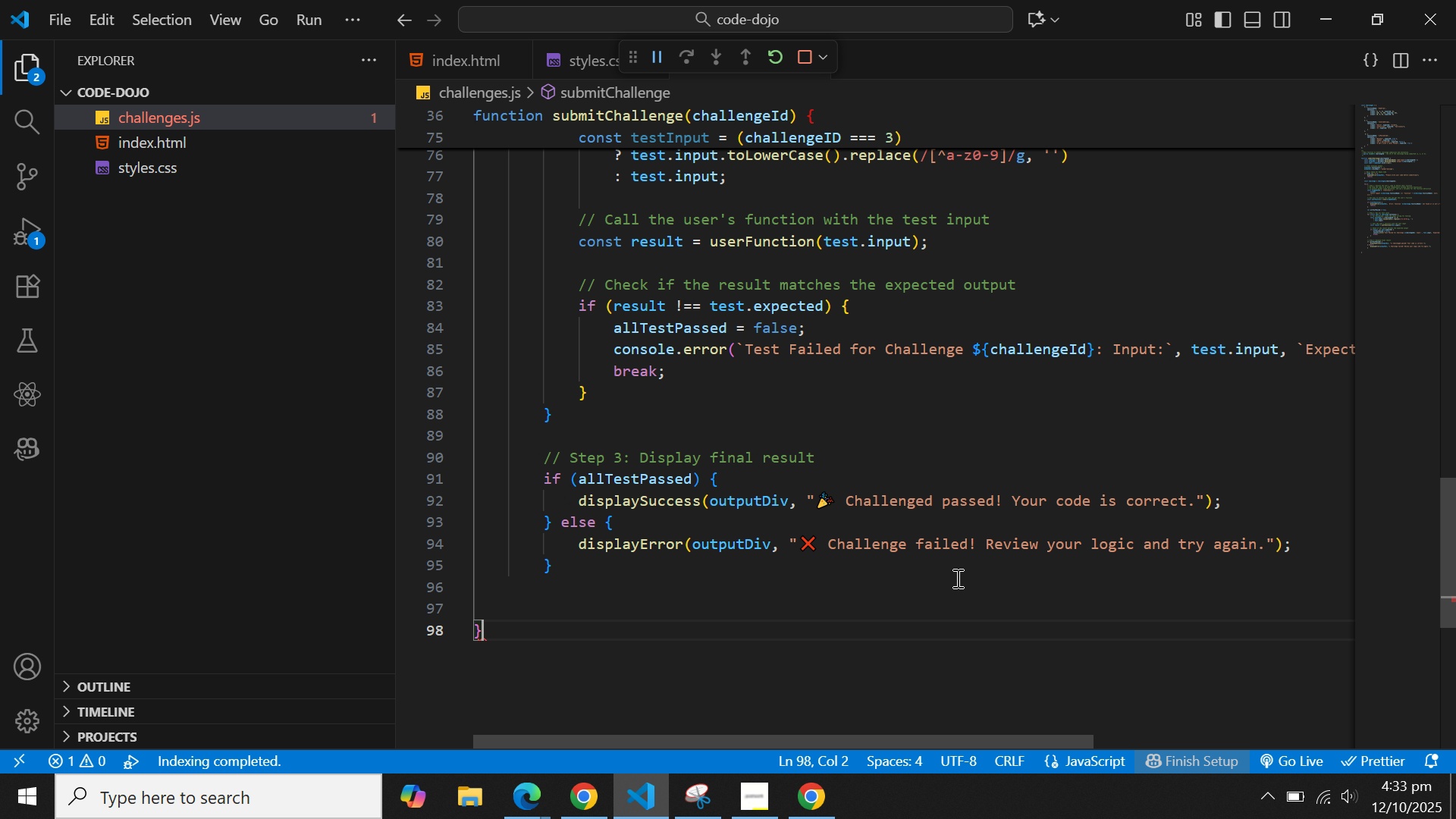 
key(ArrowDown)
 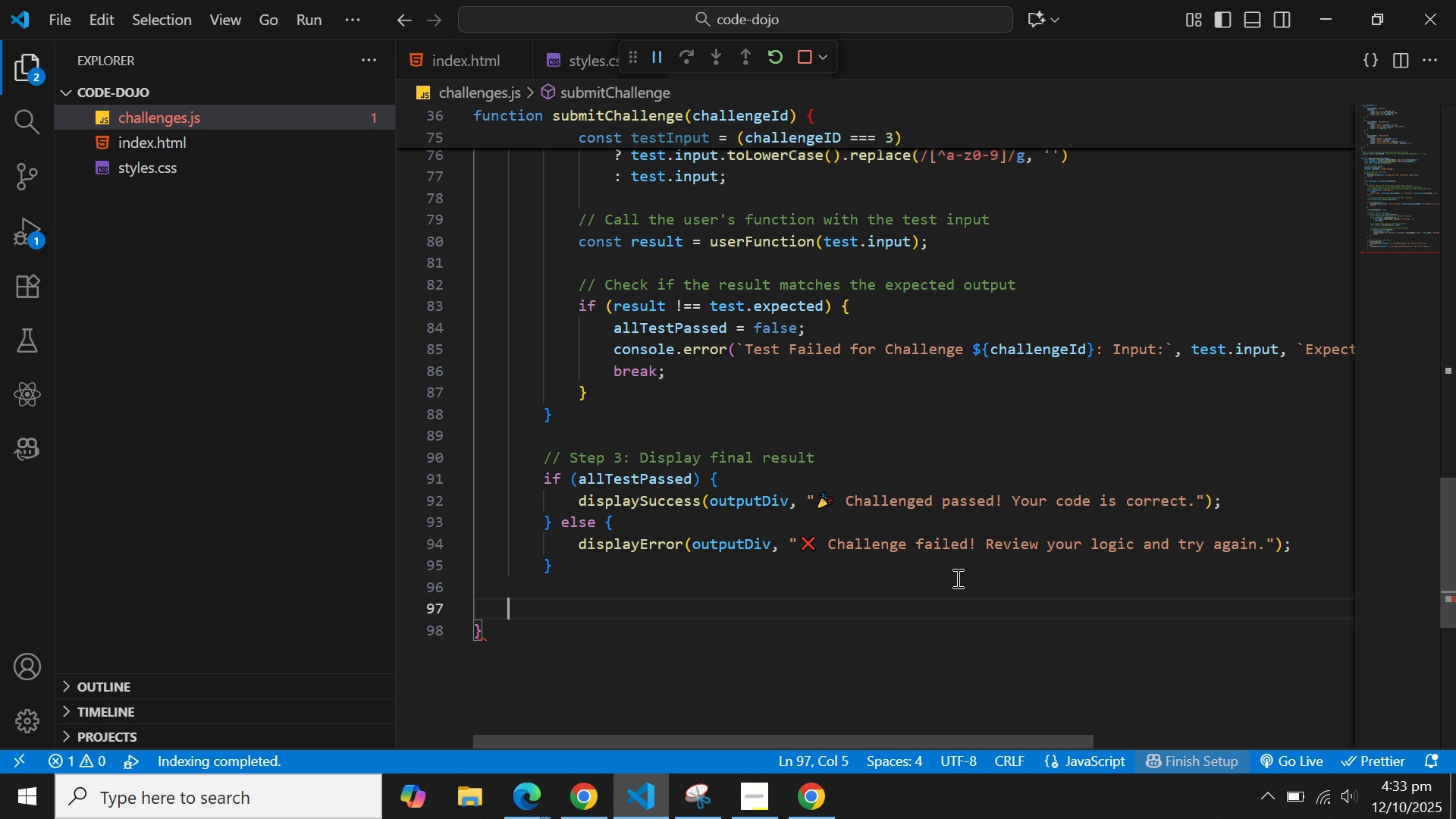 
key(ArrowUp)
 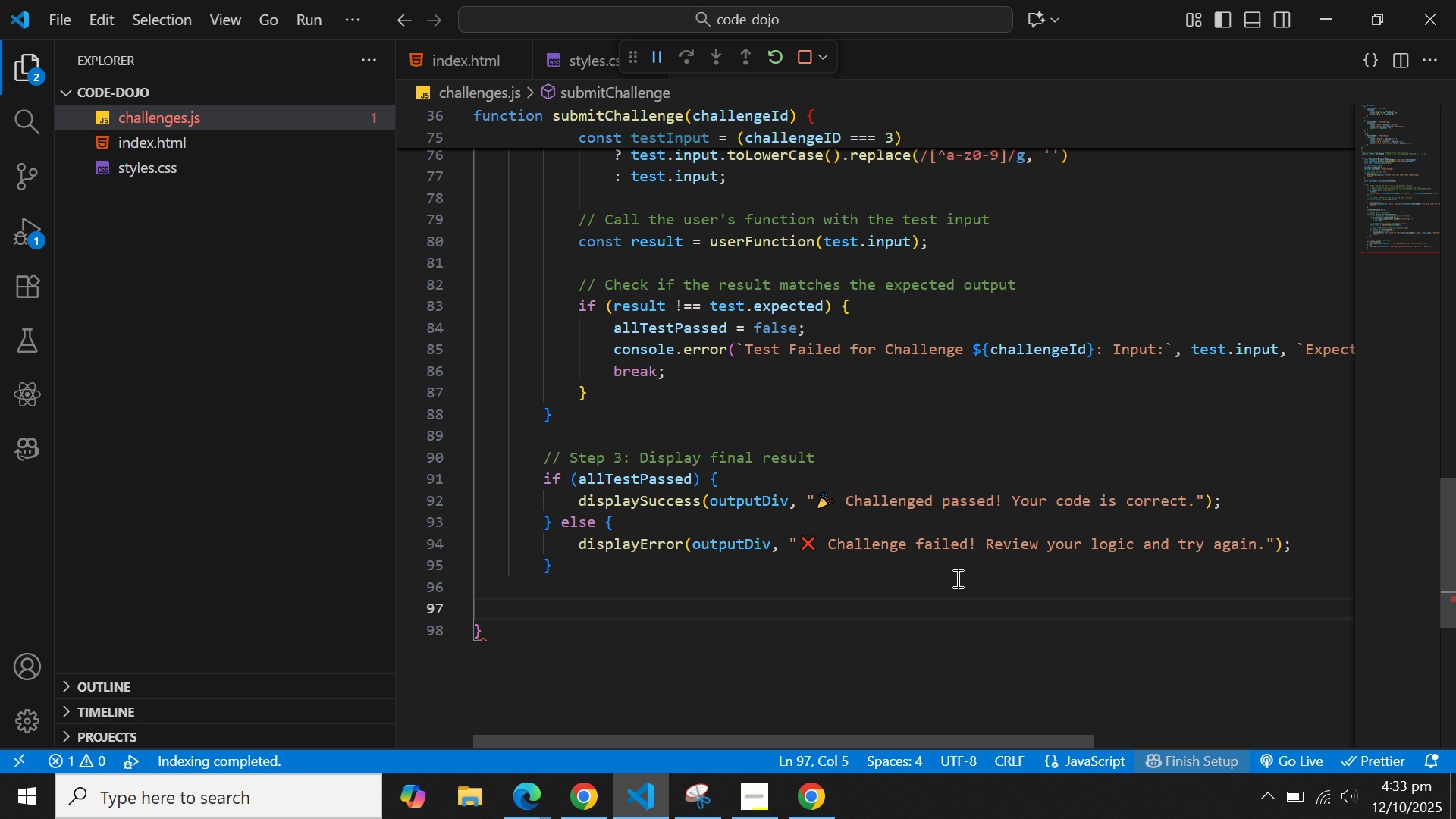 
key(Backspace)
 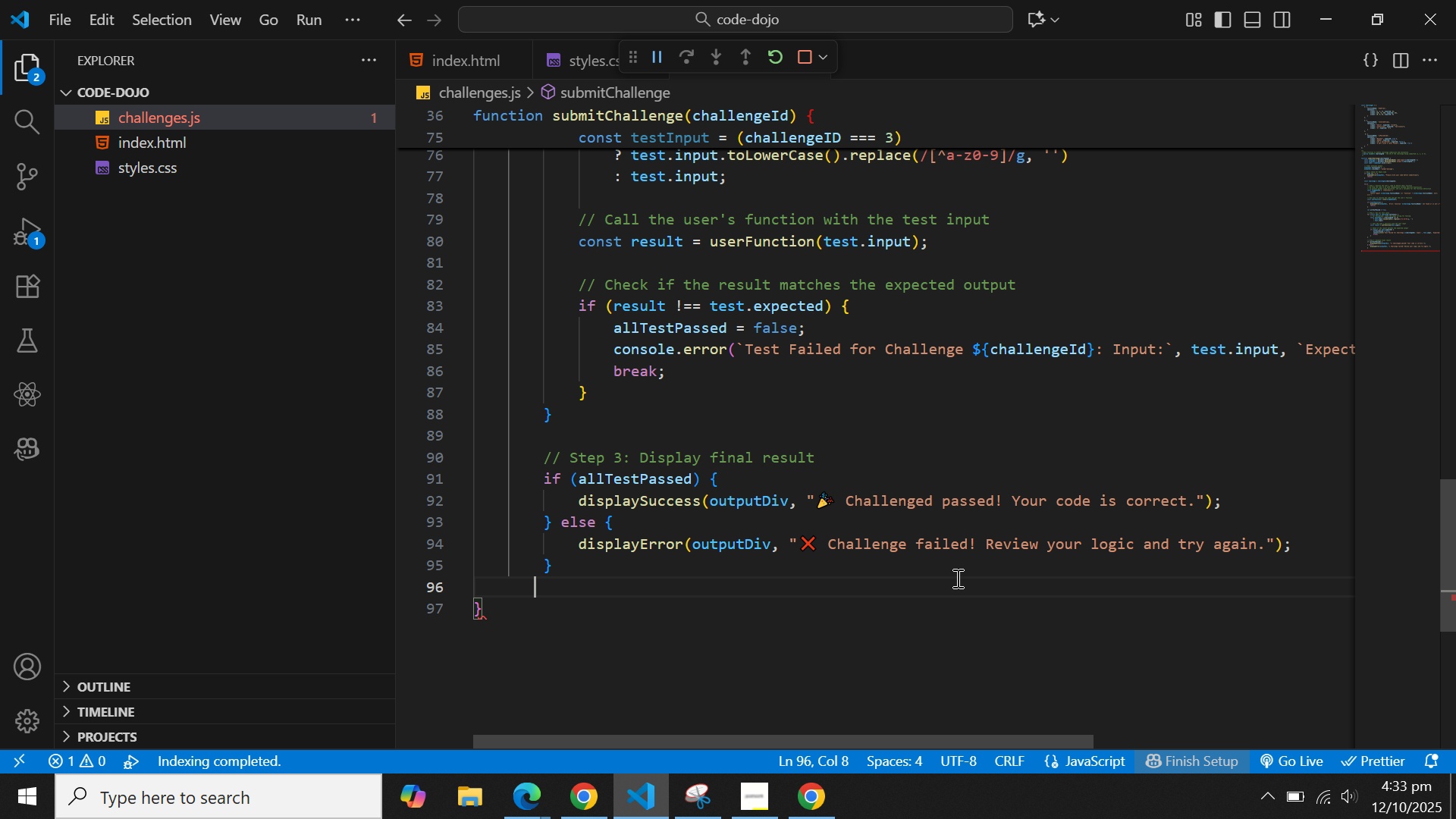 
key(Backspace)
 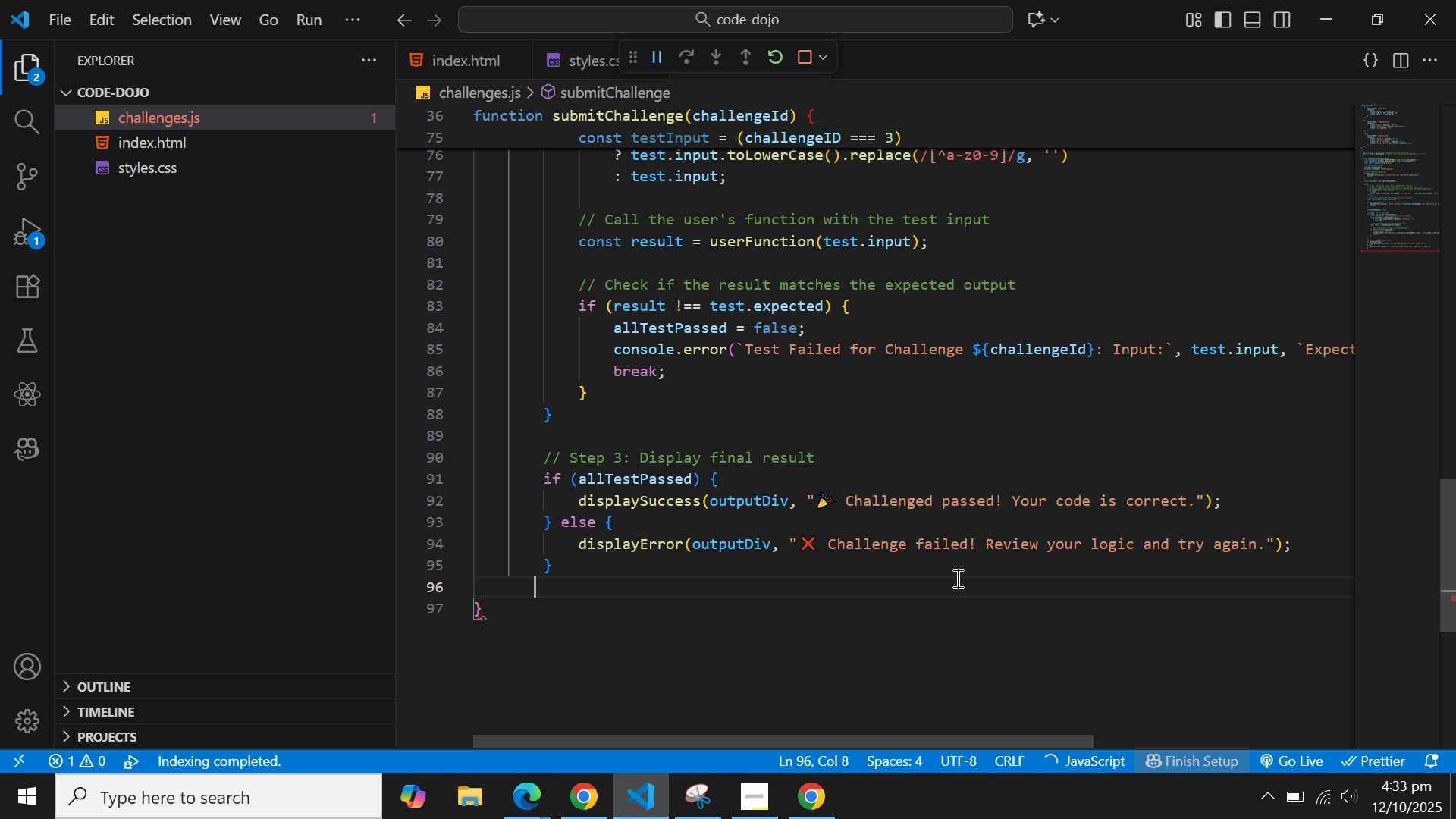 
key(Backspace)
 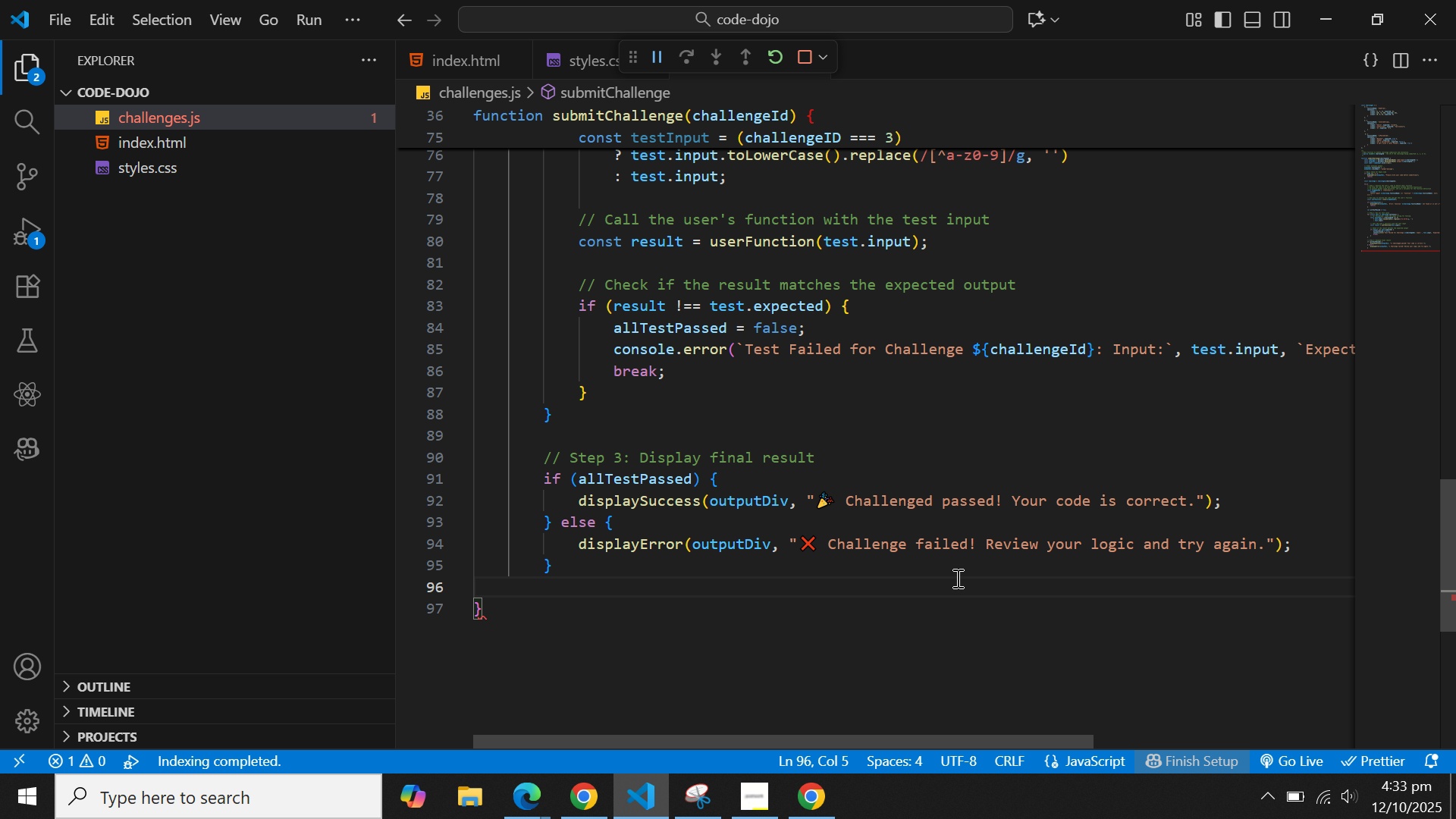 
key(ArrowDown)
 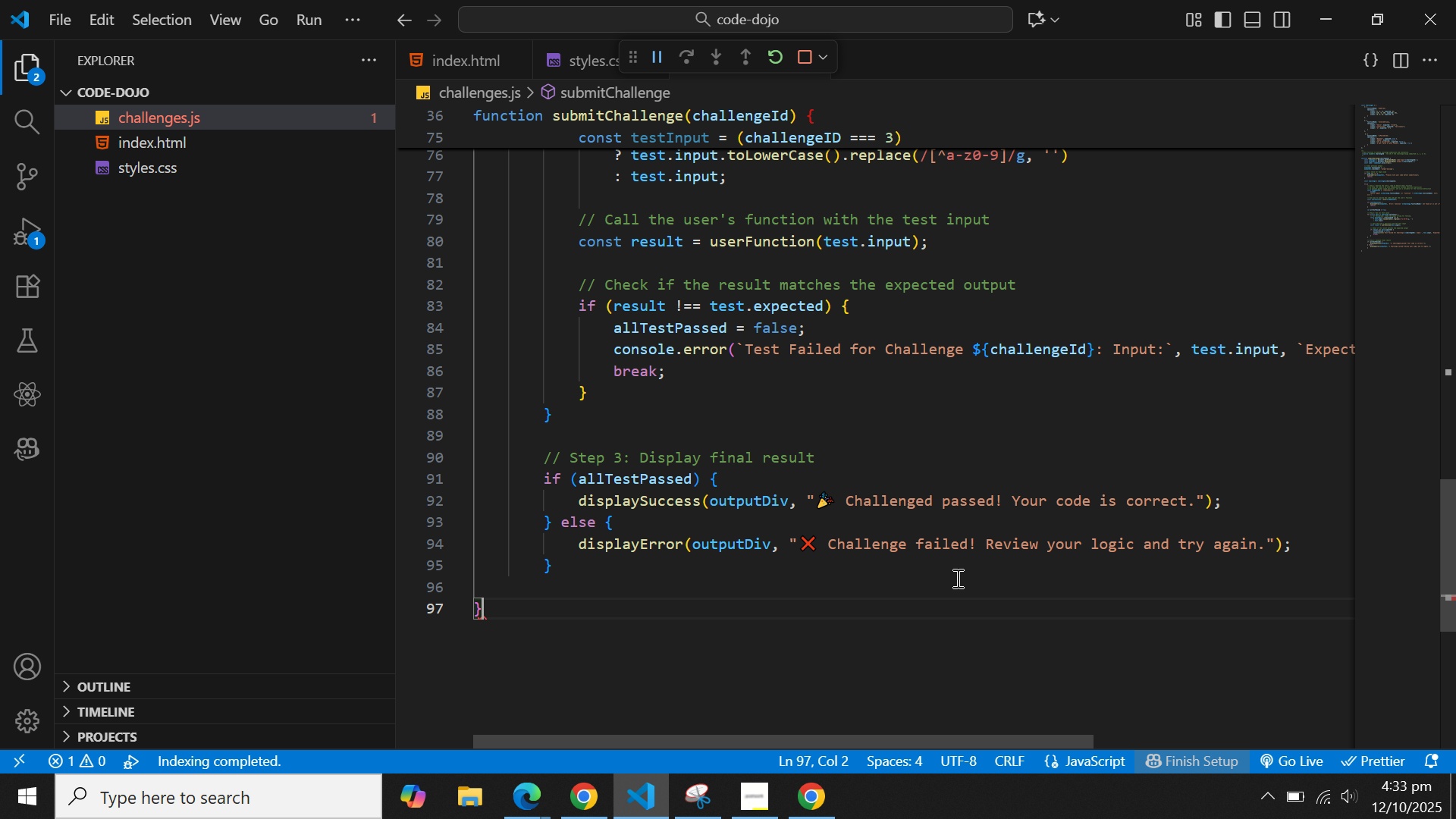 
type( catch)
 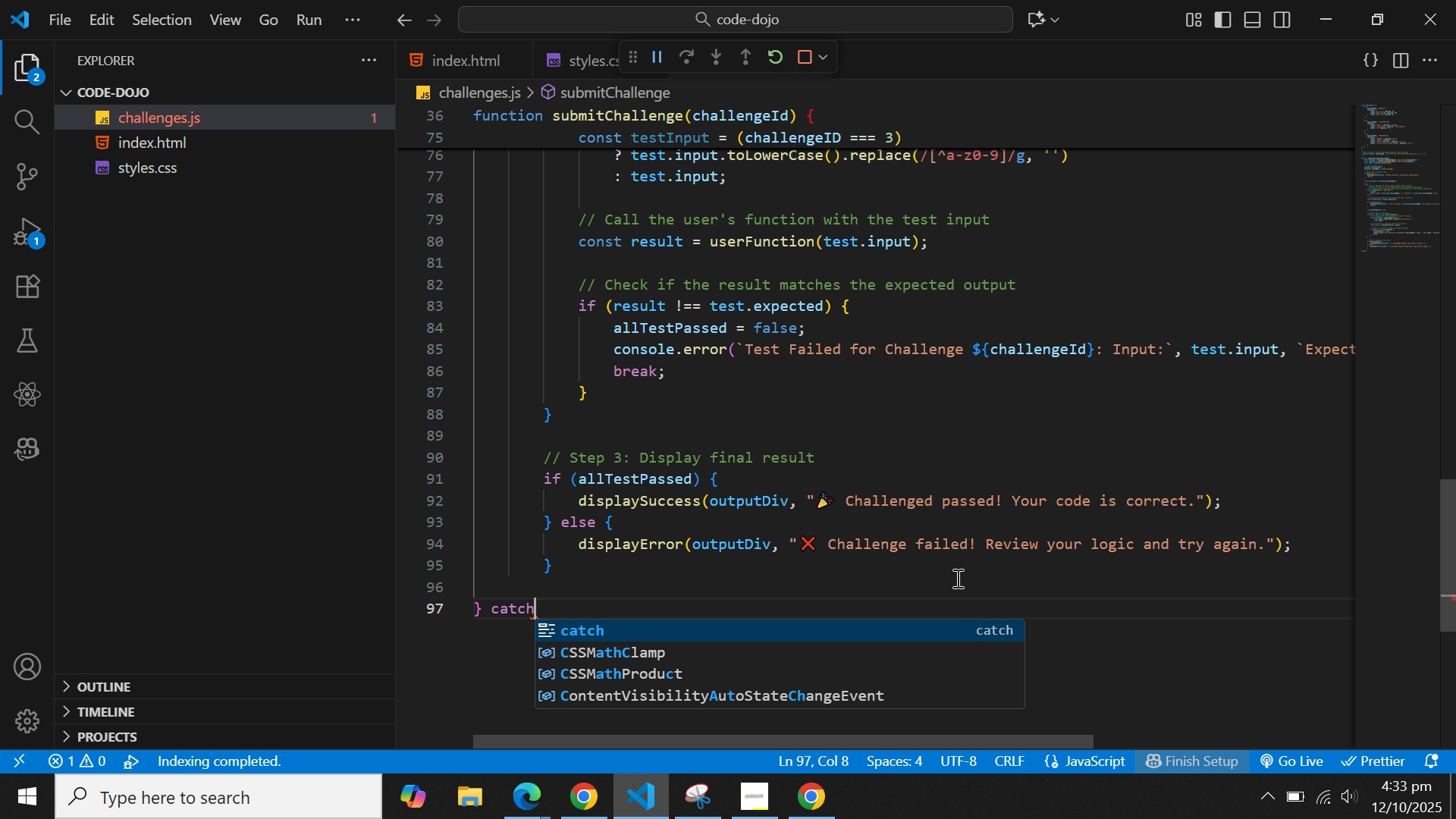 
wait(5.4)
 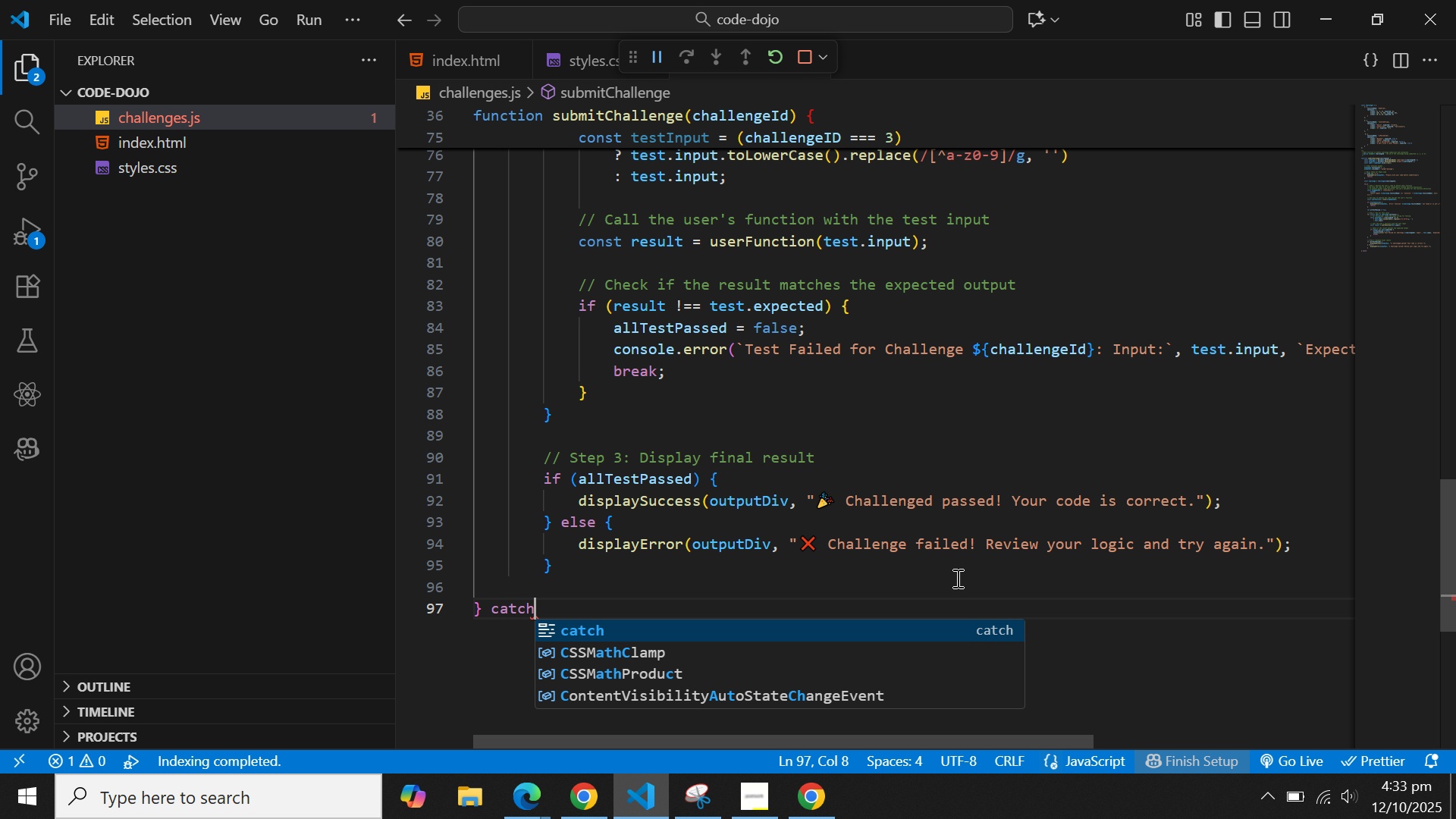 
type( (e) {)
 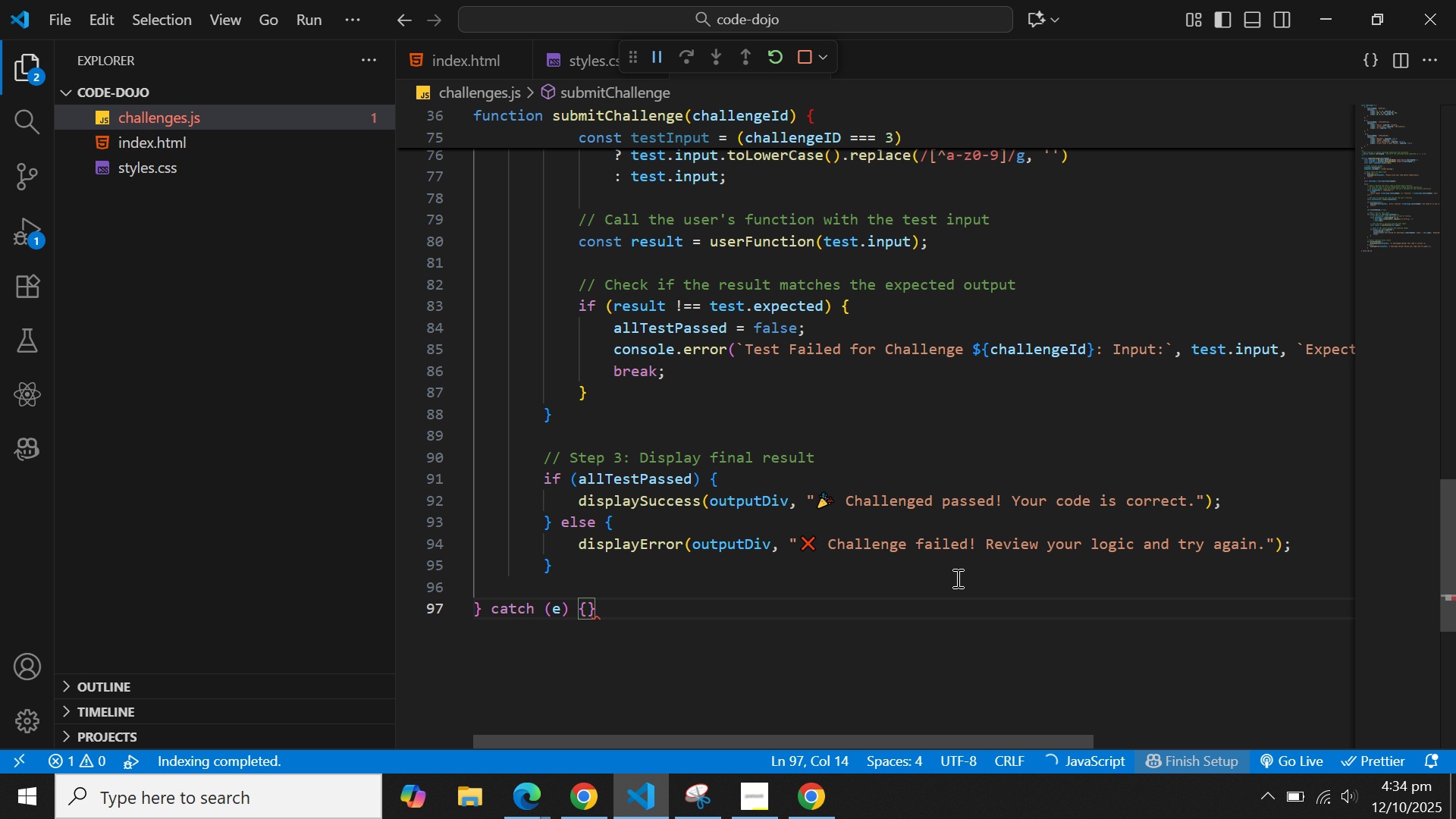 
 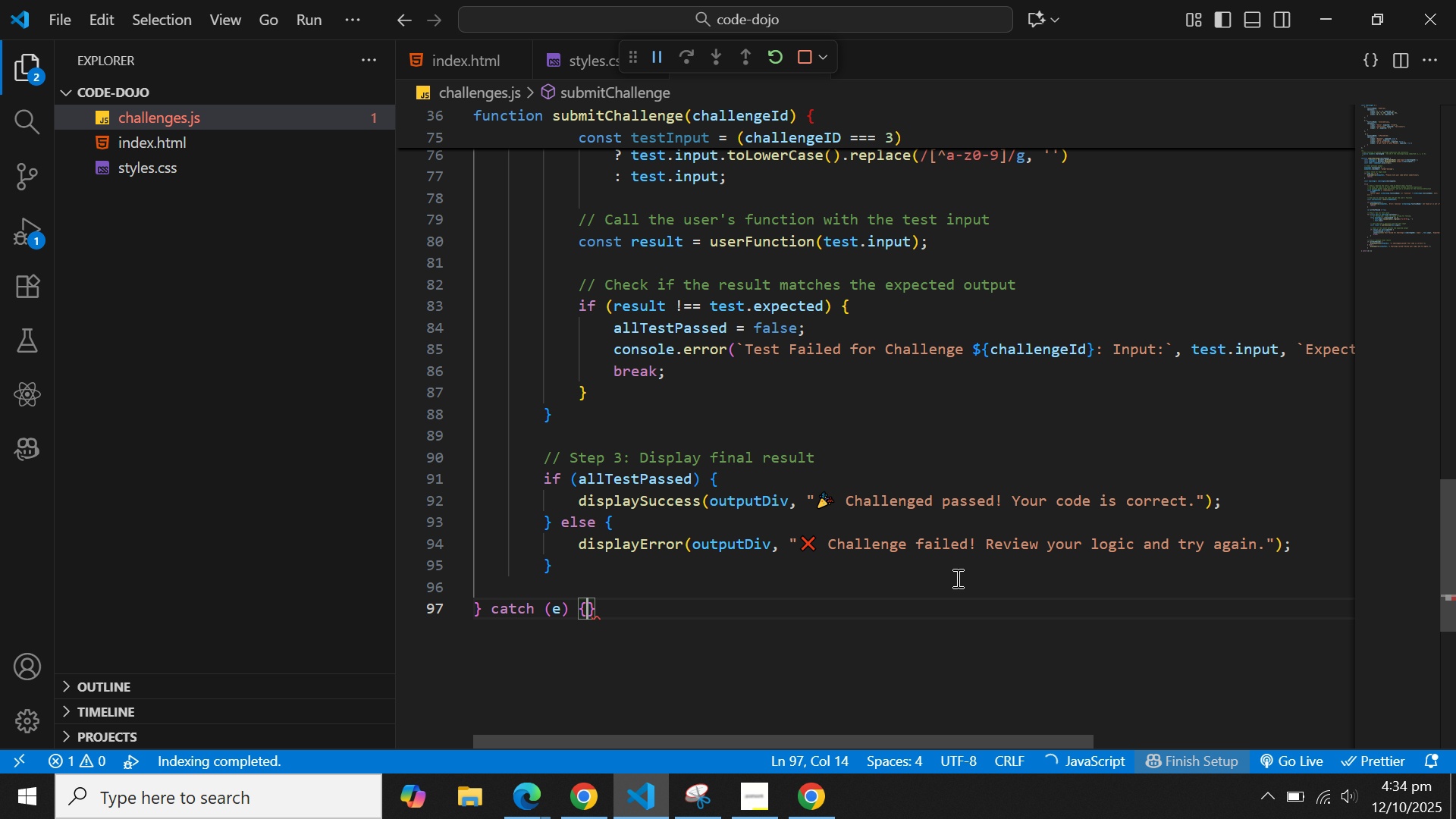 
key(Enter)
 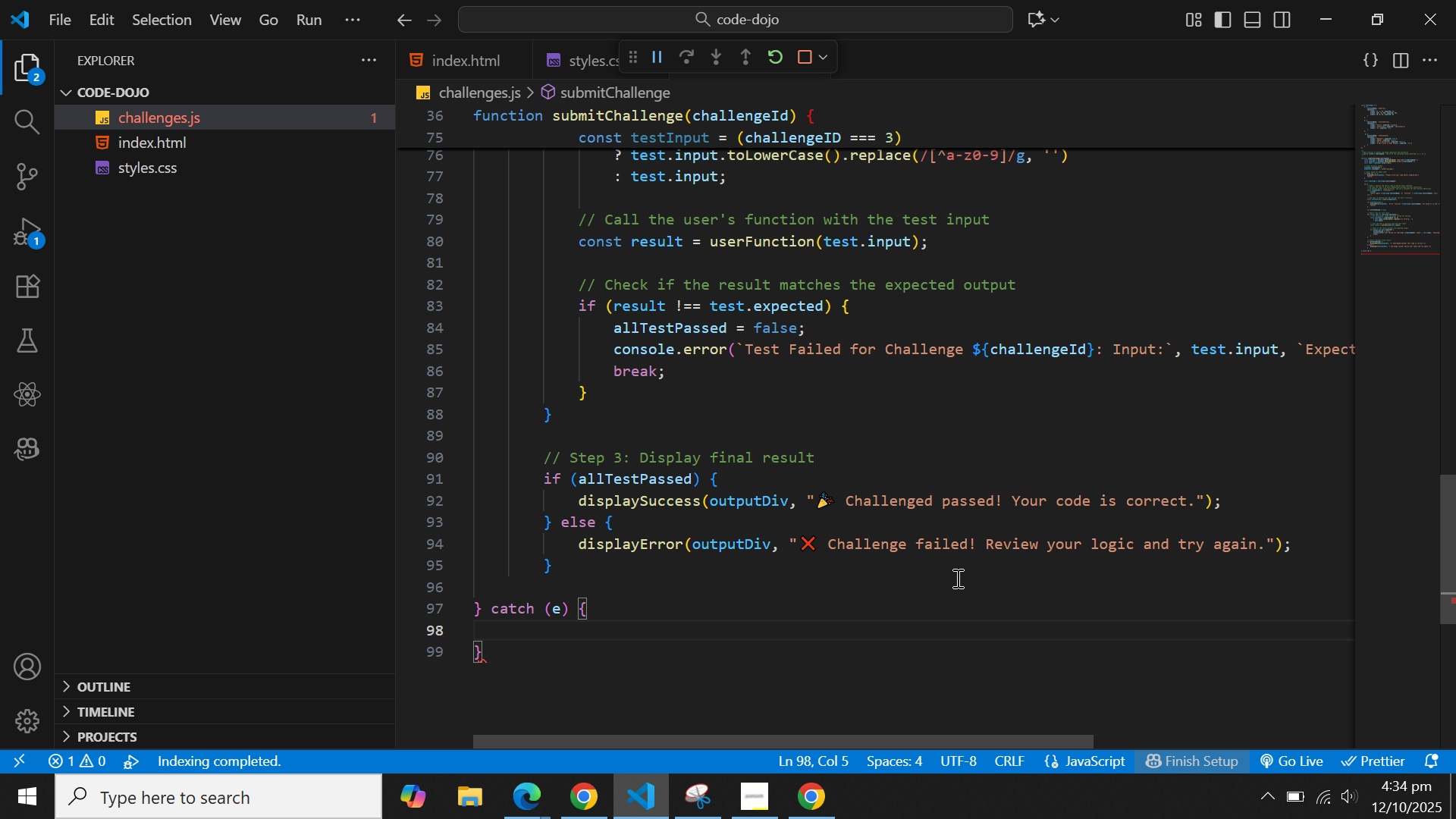 
wait(5.91)
 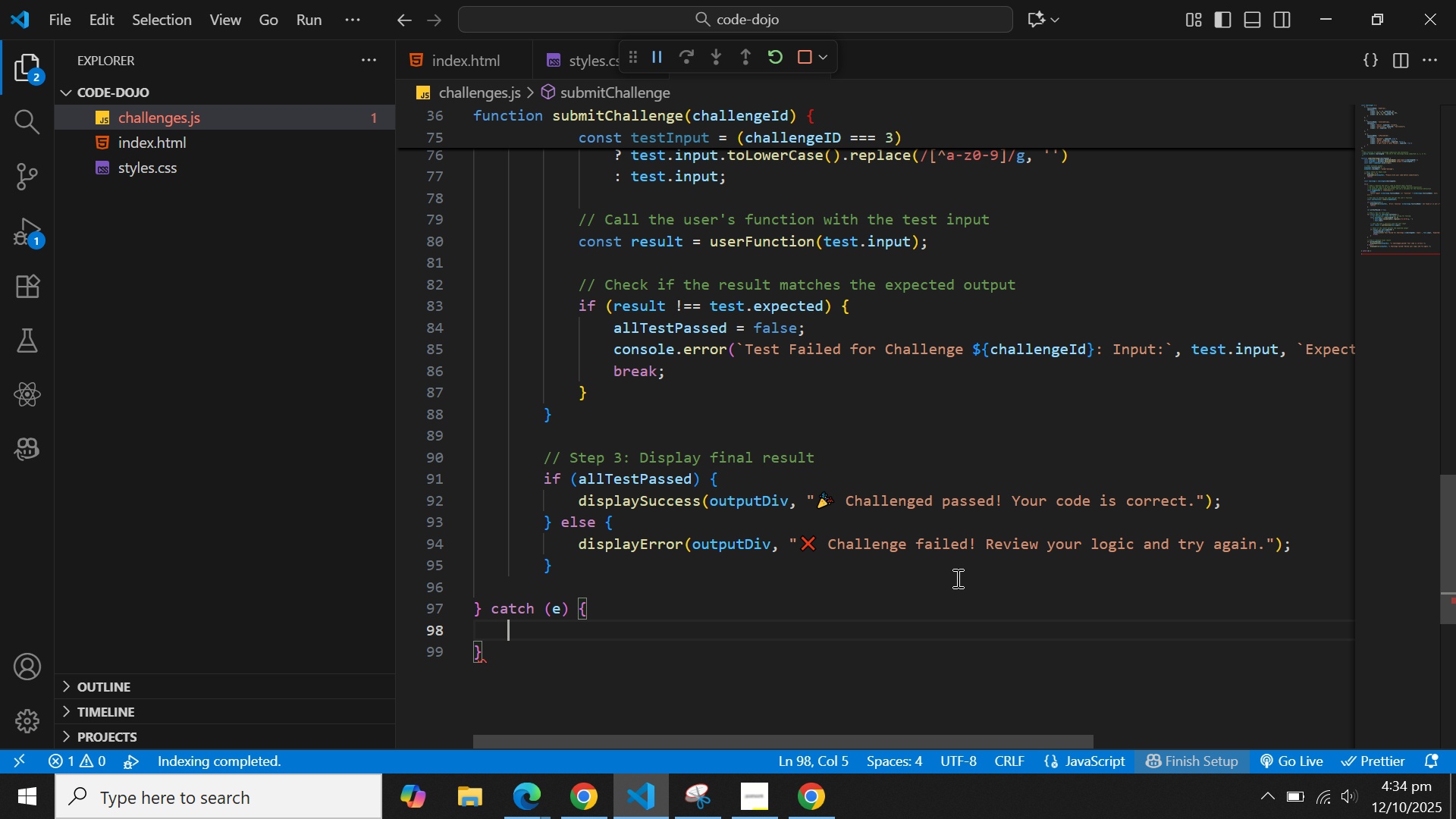 
type(// Catch any runtime errors)
 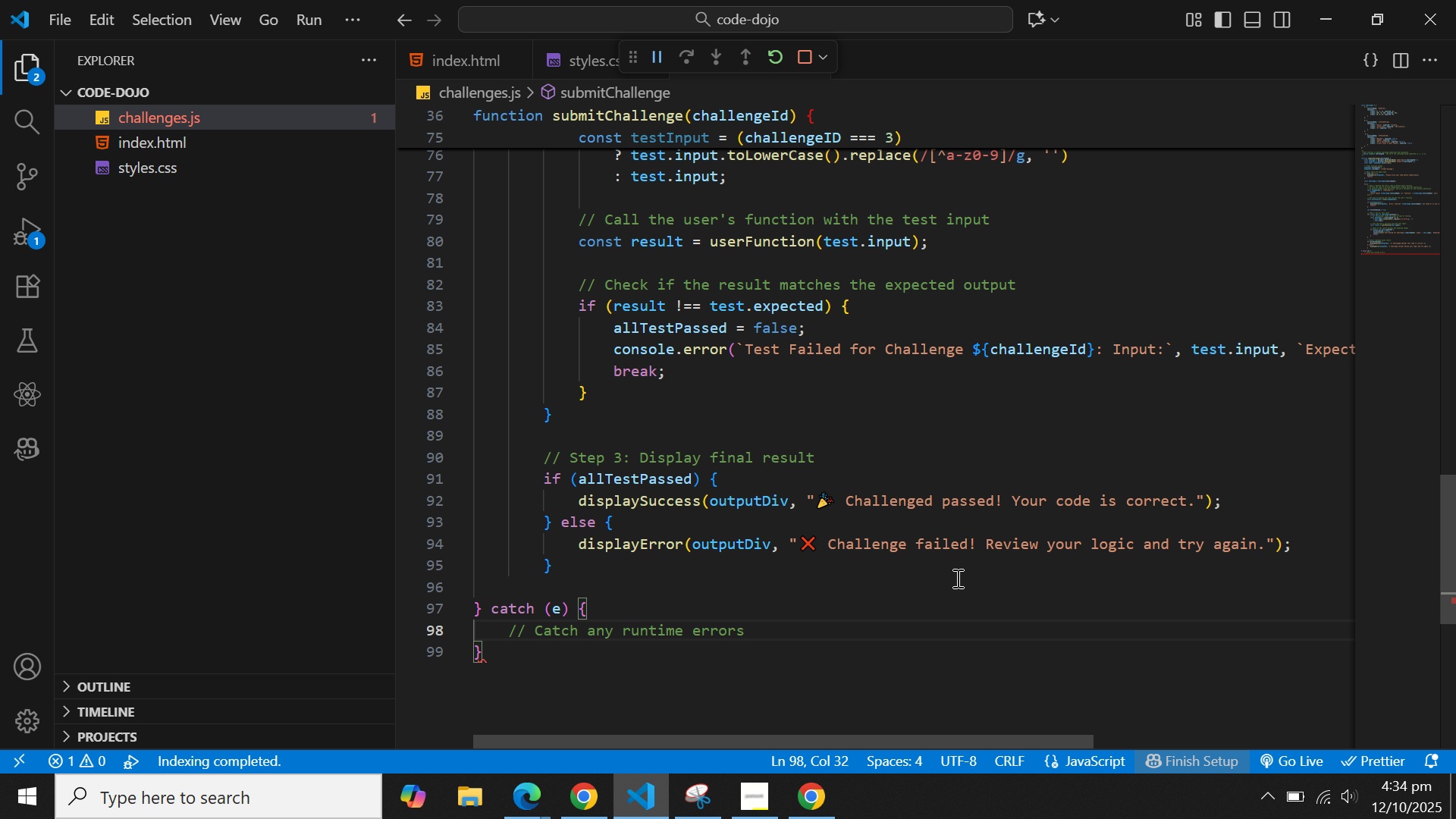 
type( (syntax)
 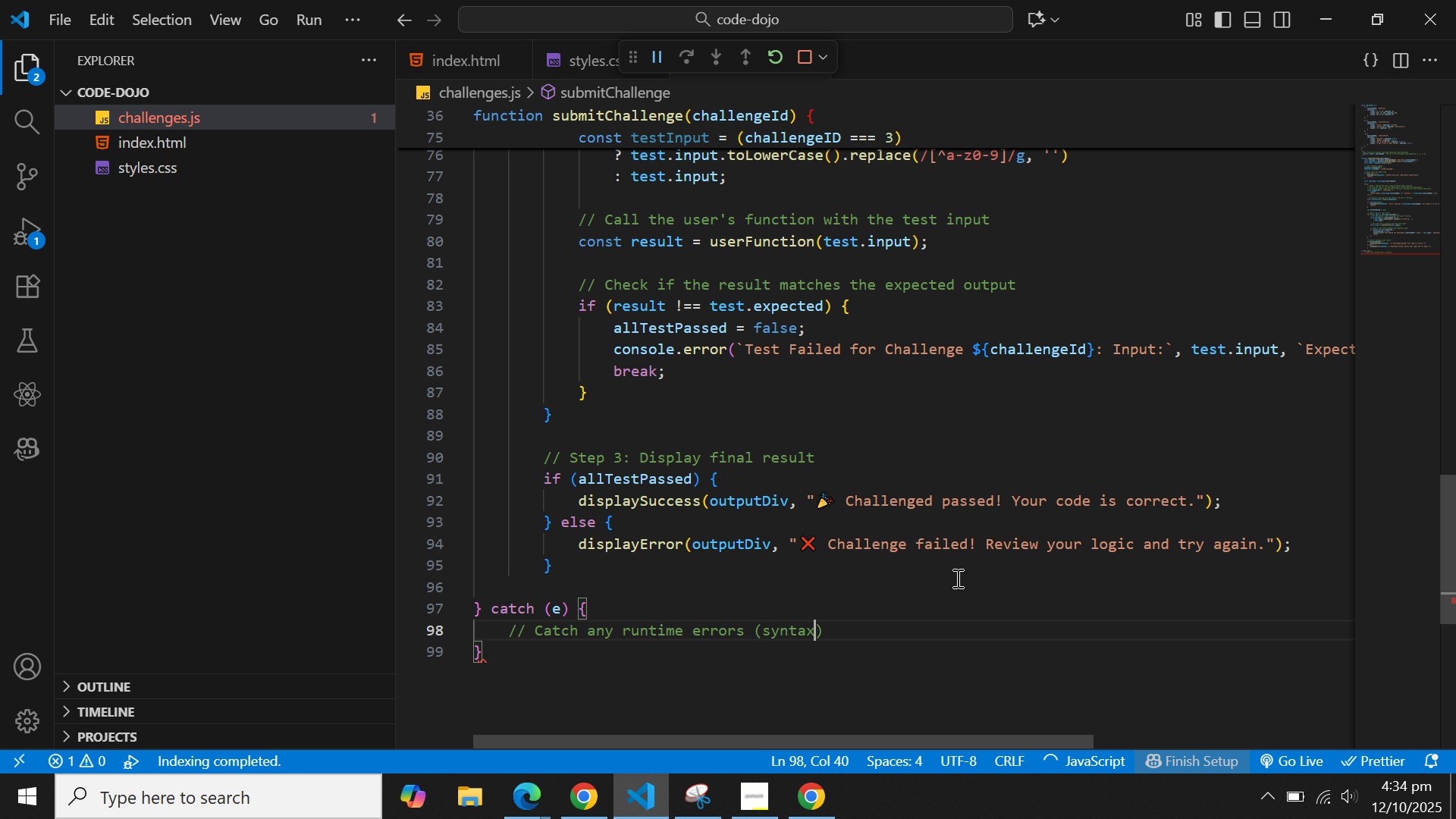 
type( eror)
key(Backspace)
key(Backspace)
type(rors, undefines)
key(Backspace)
type(d variables etc)
 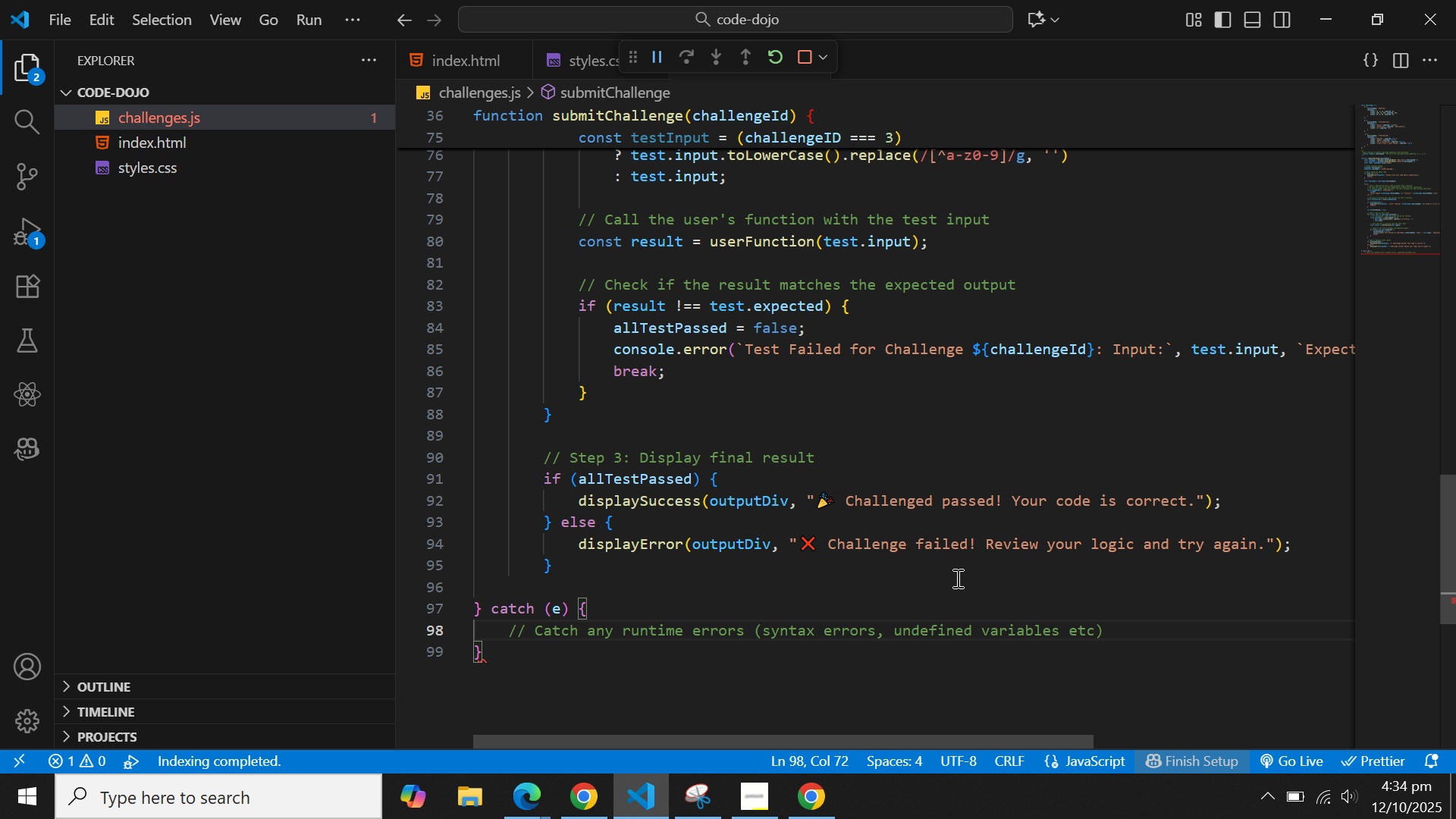 
key(Period)
 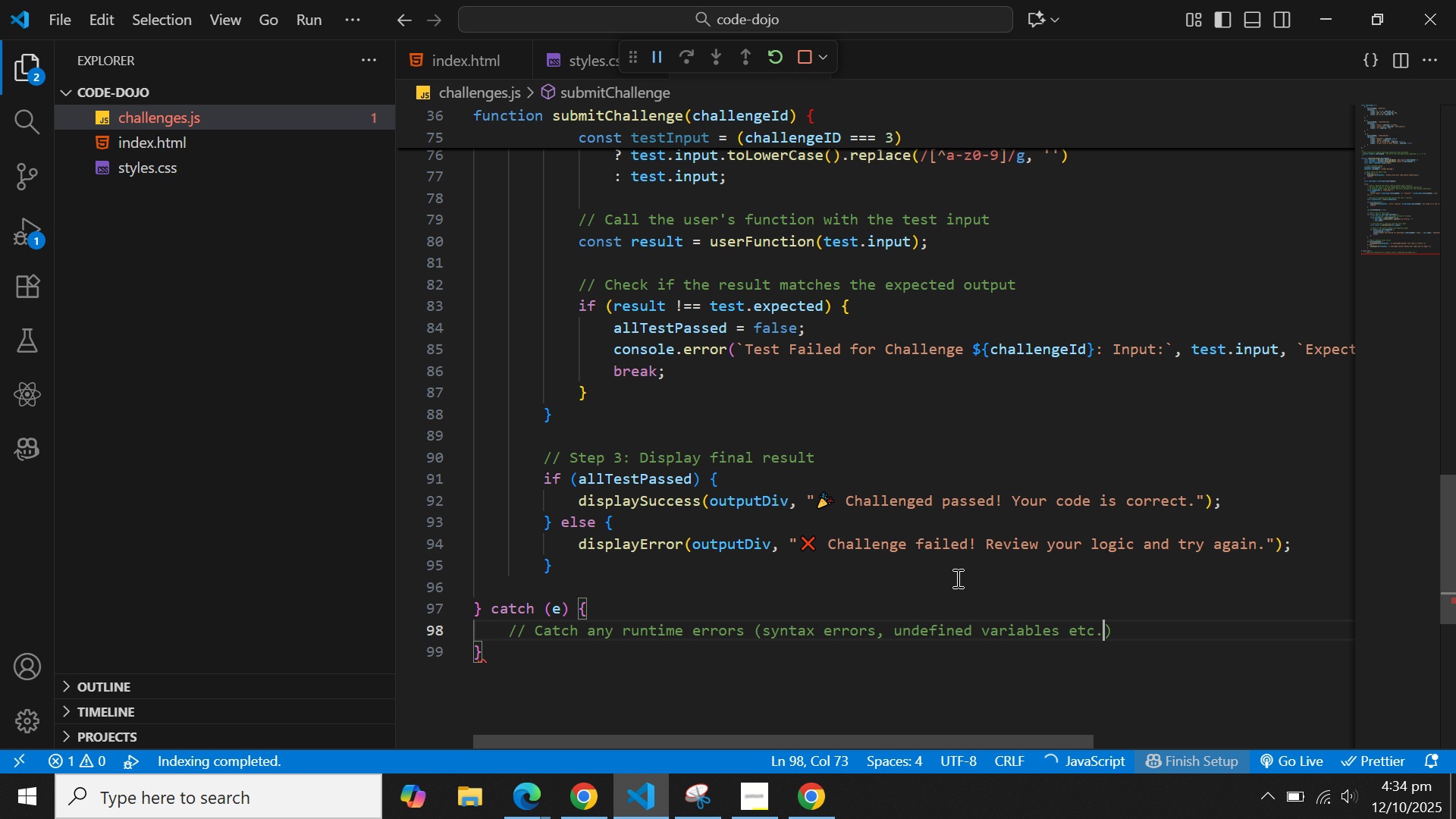 
key(ArrowRight)
 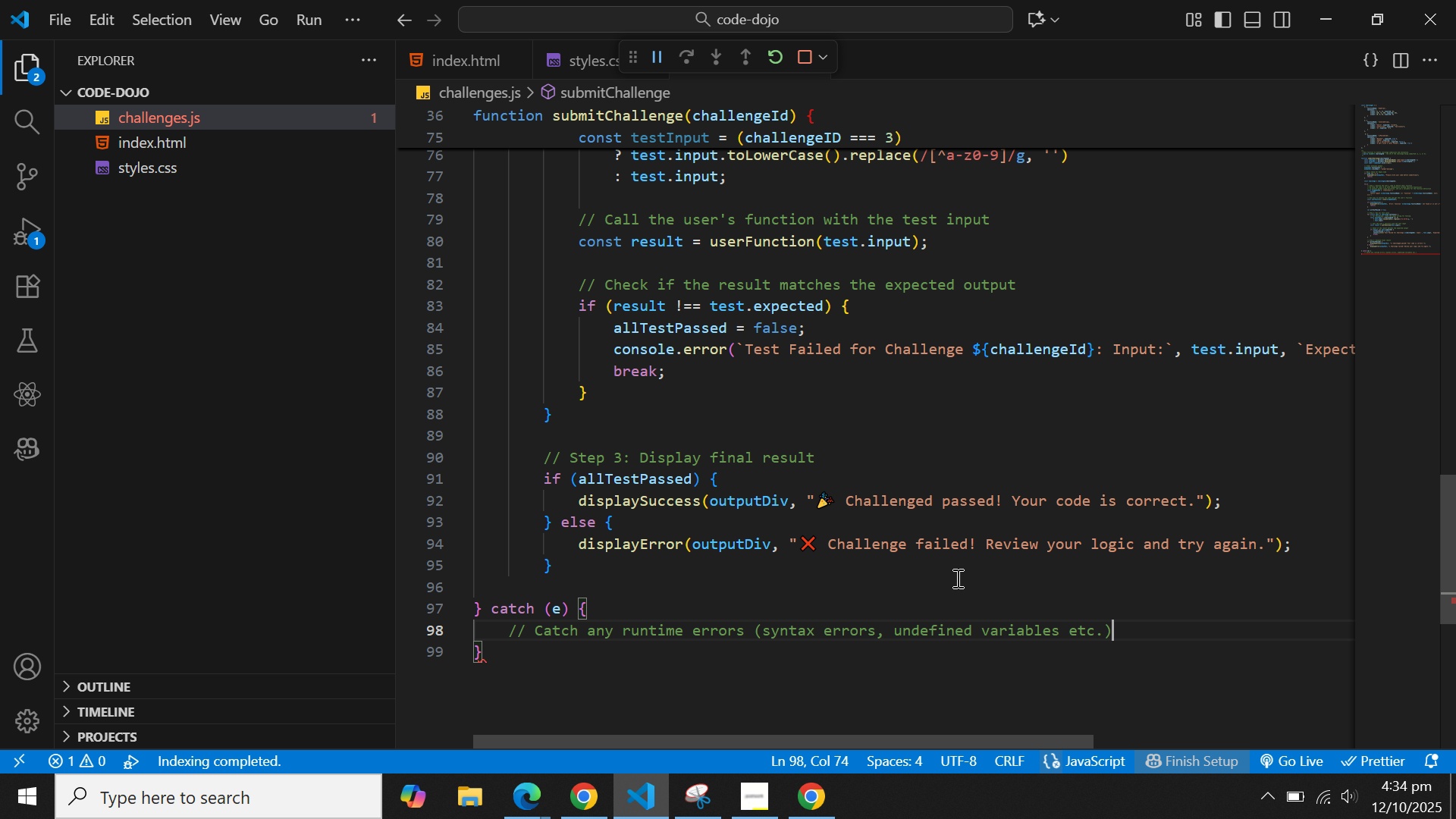 
key(Enter)
 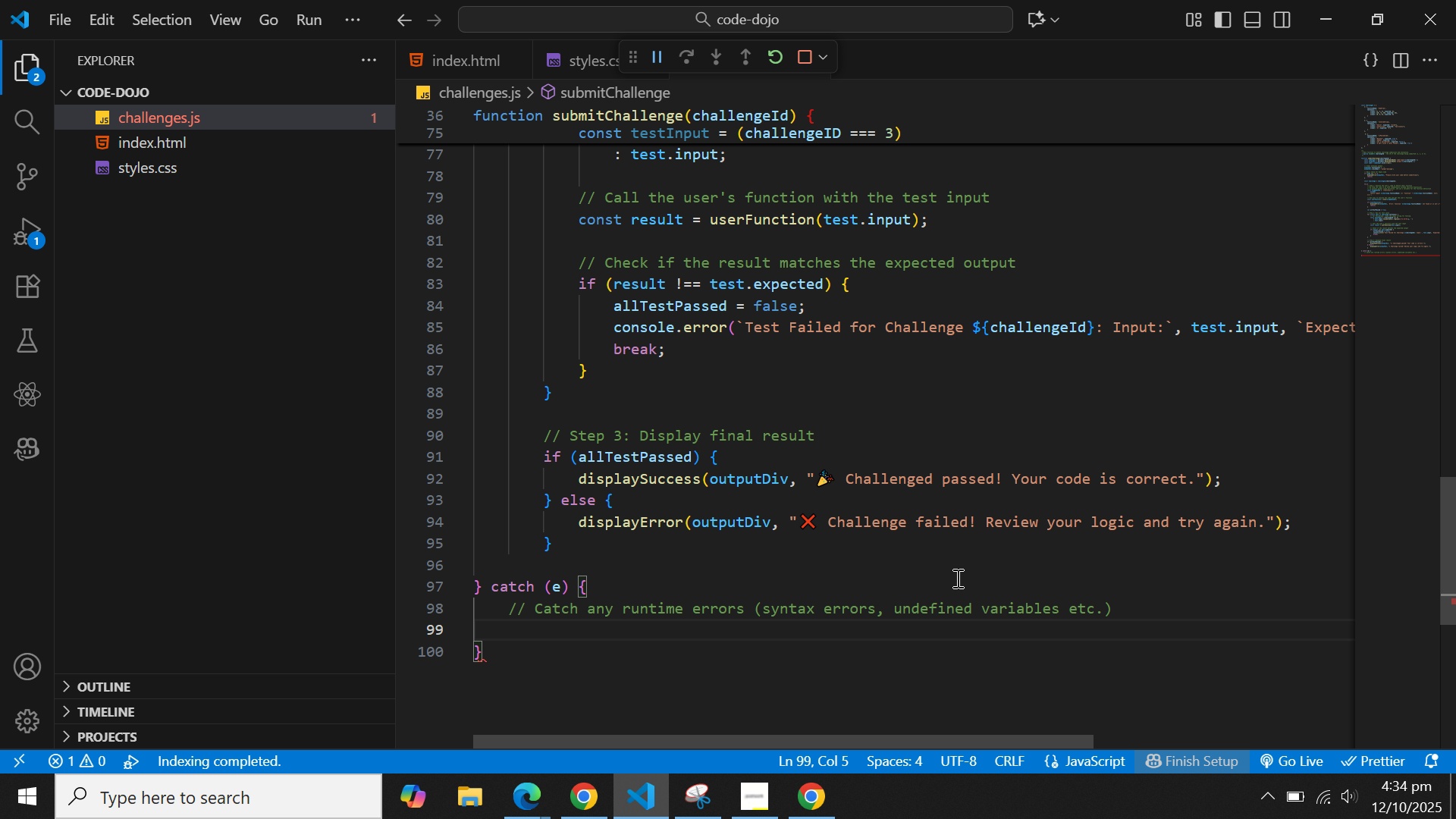 
type(di)
 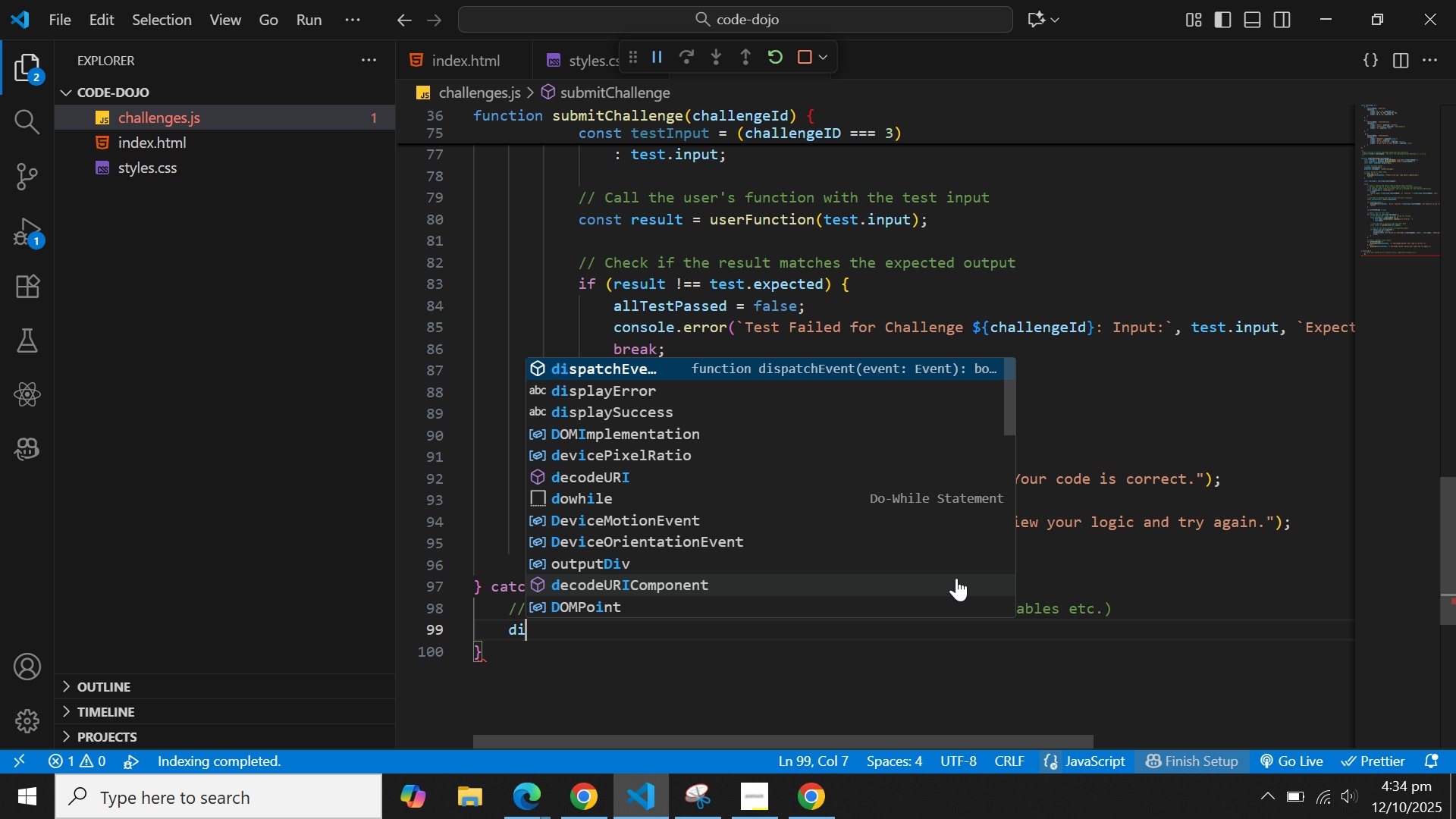 
key(ArrowDown)
 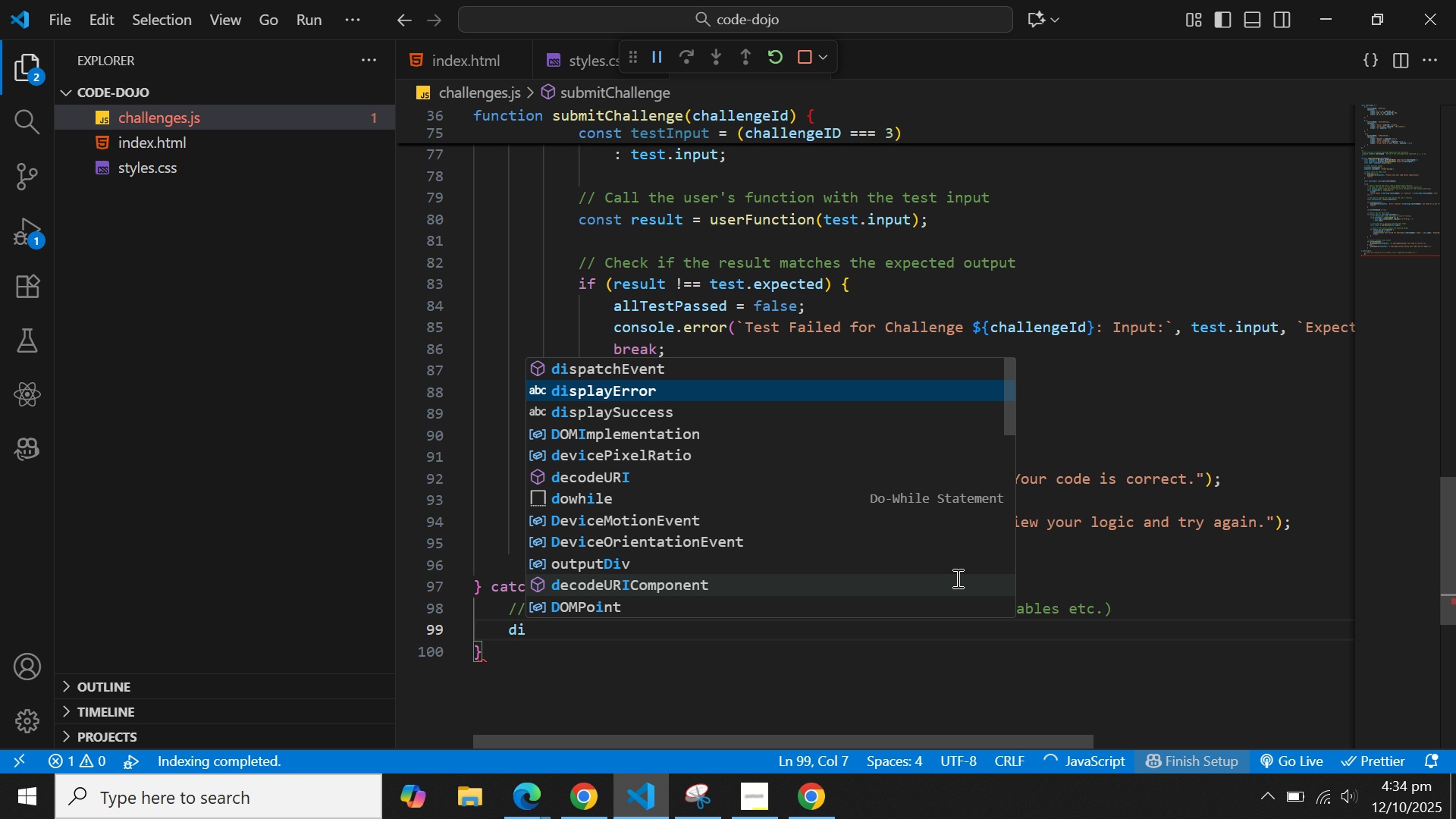 
key(Enter)
 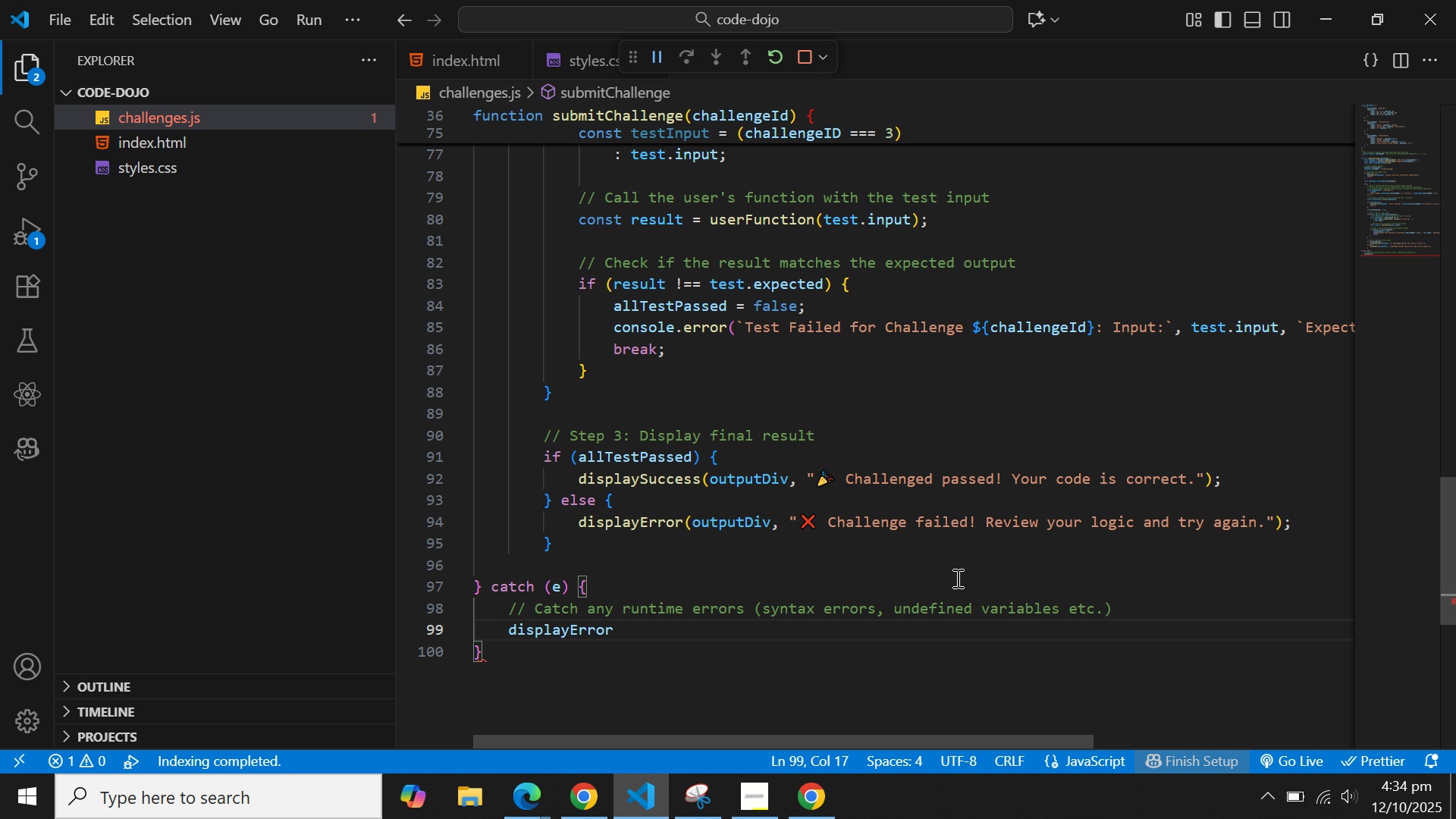 
type((ou)
 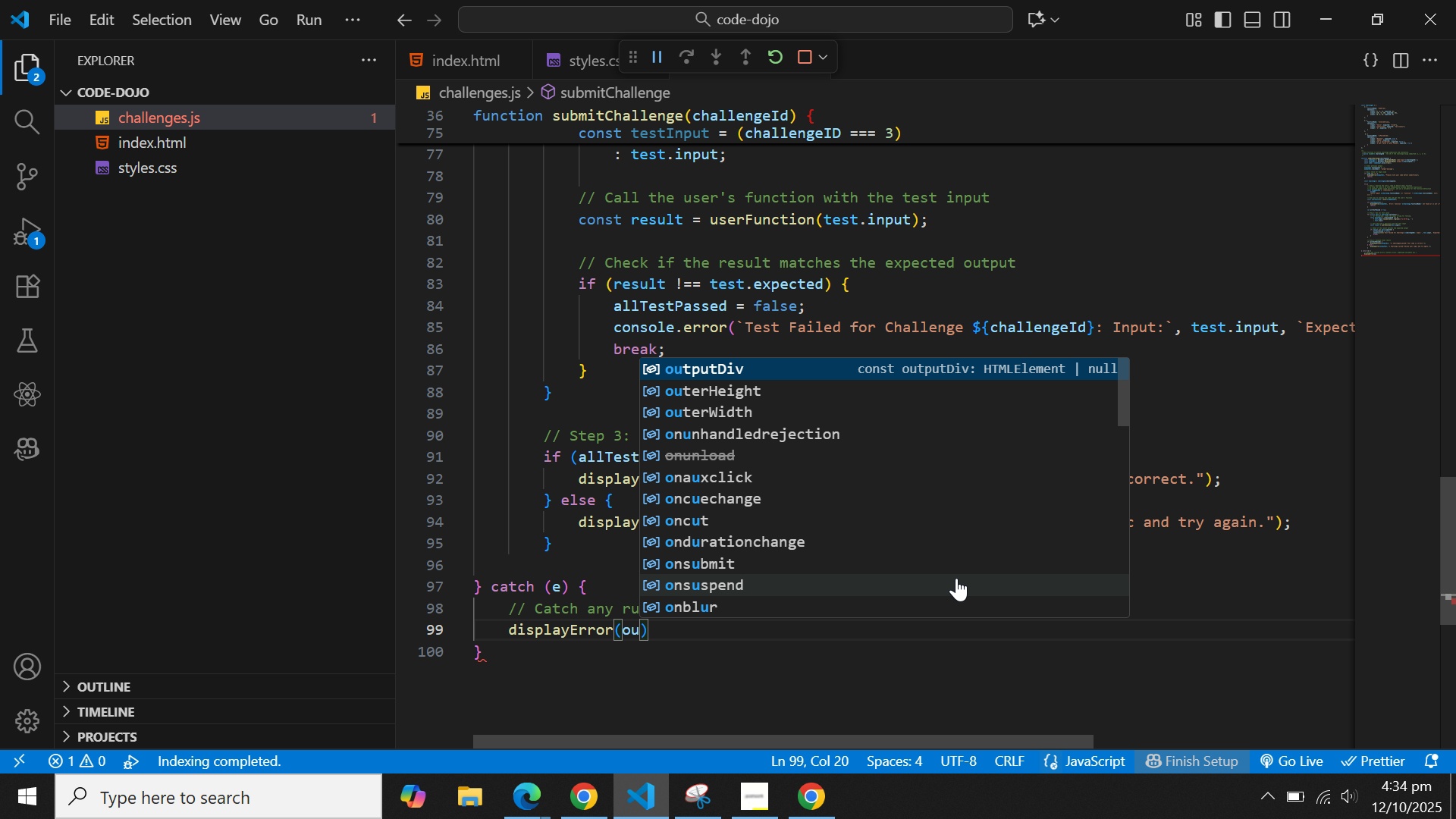 
key(Enter)
 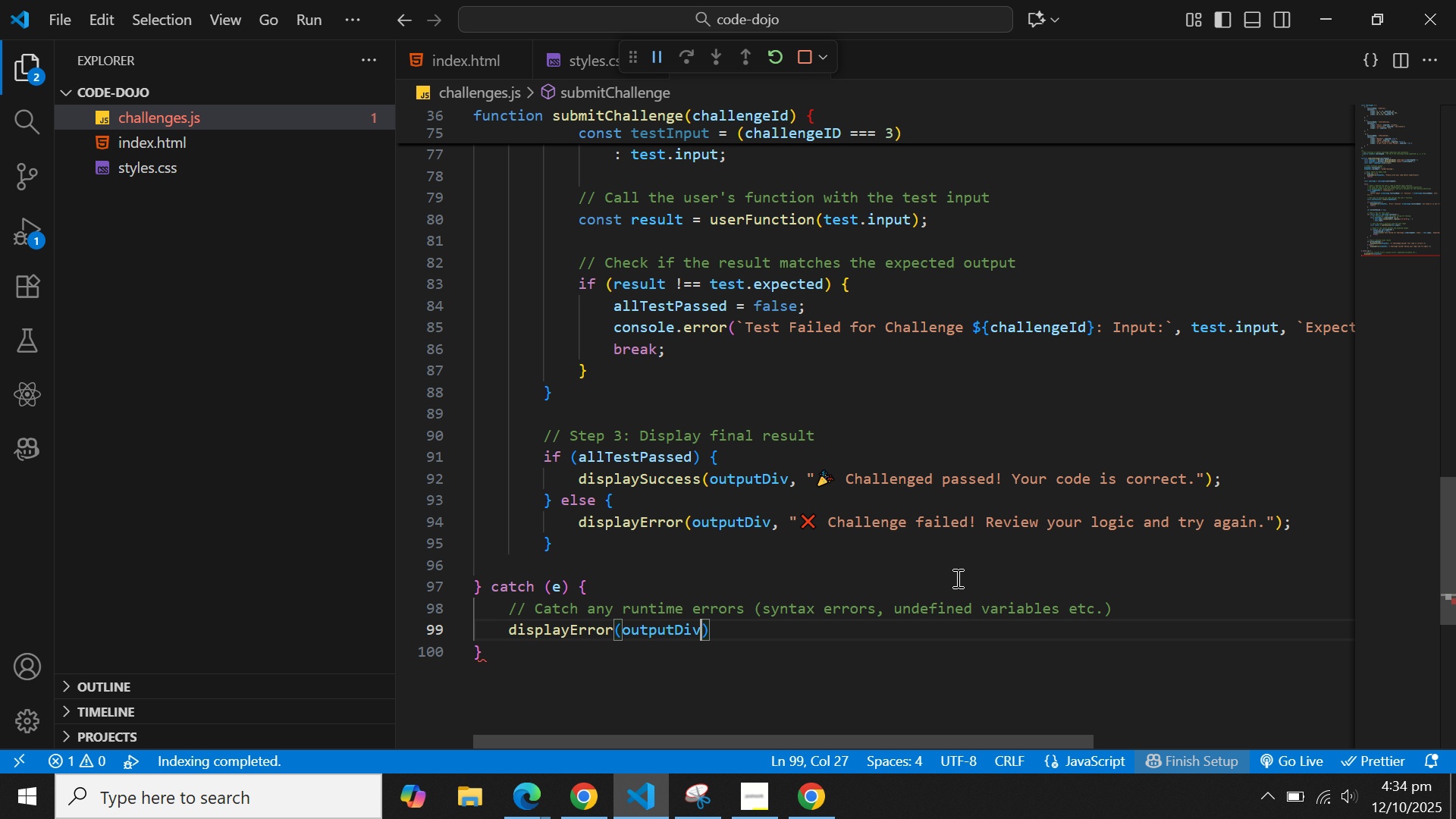 
type(, `Runtime )
 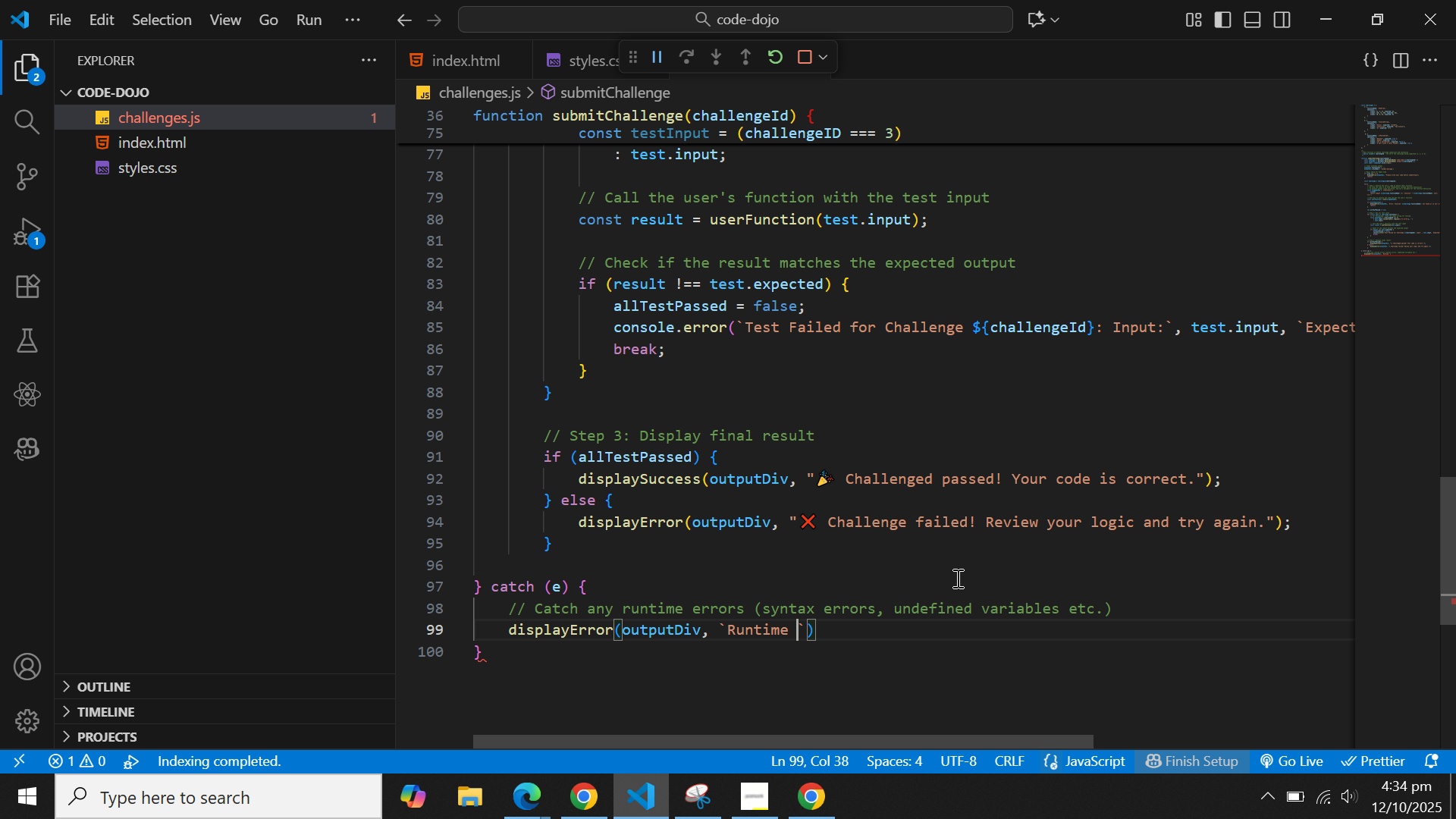 
wait(5.03)
 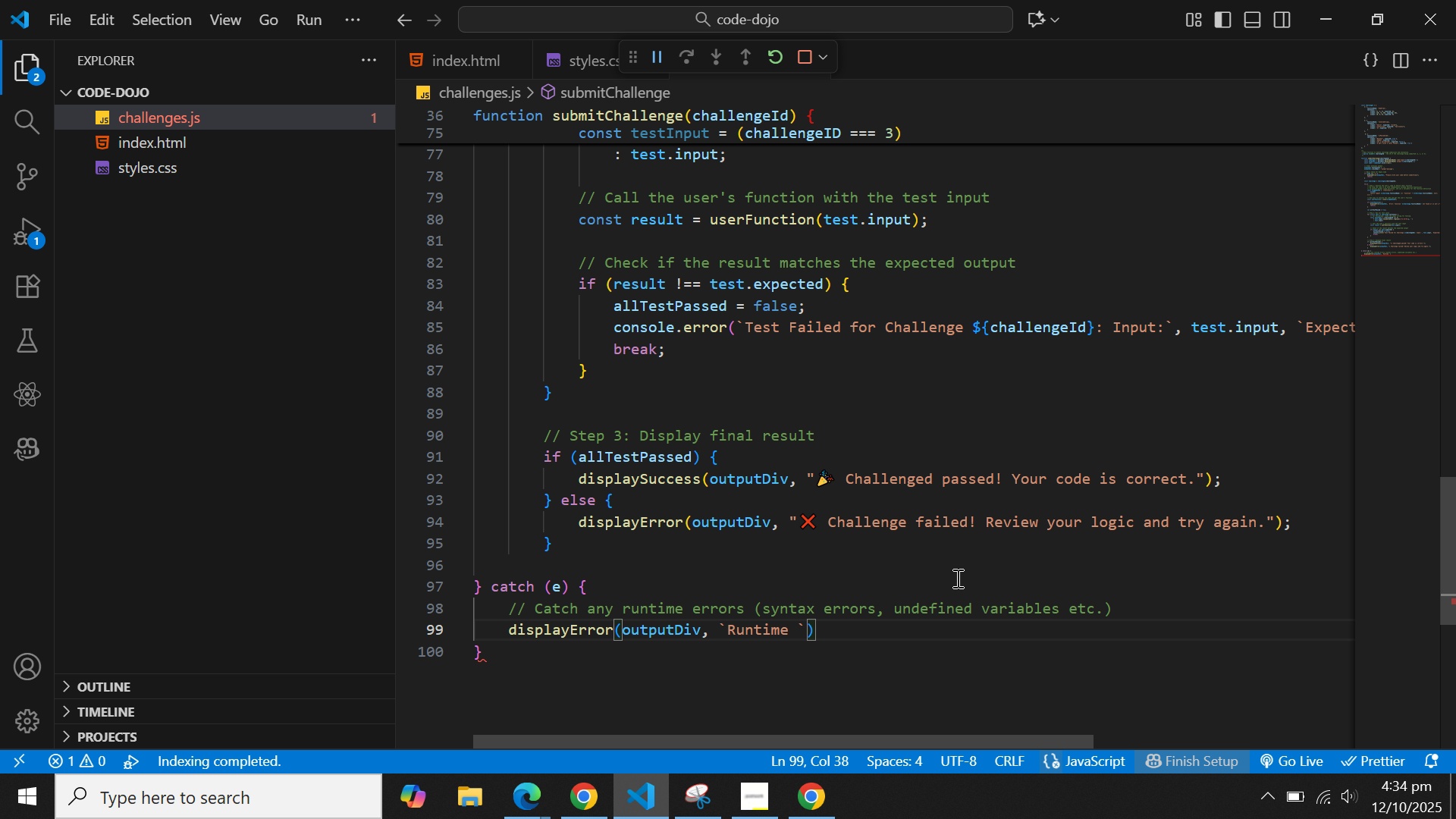 
type(Error; )
 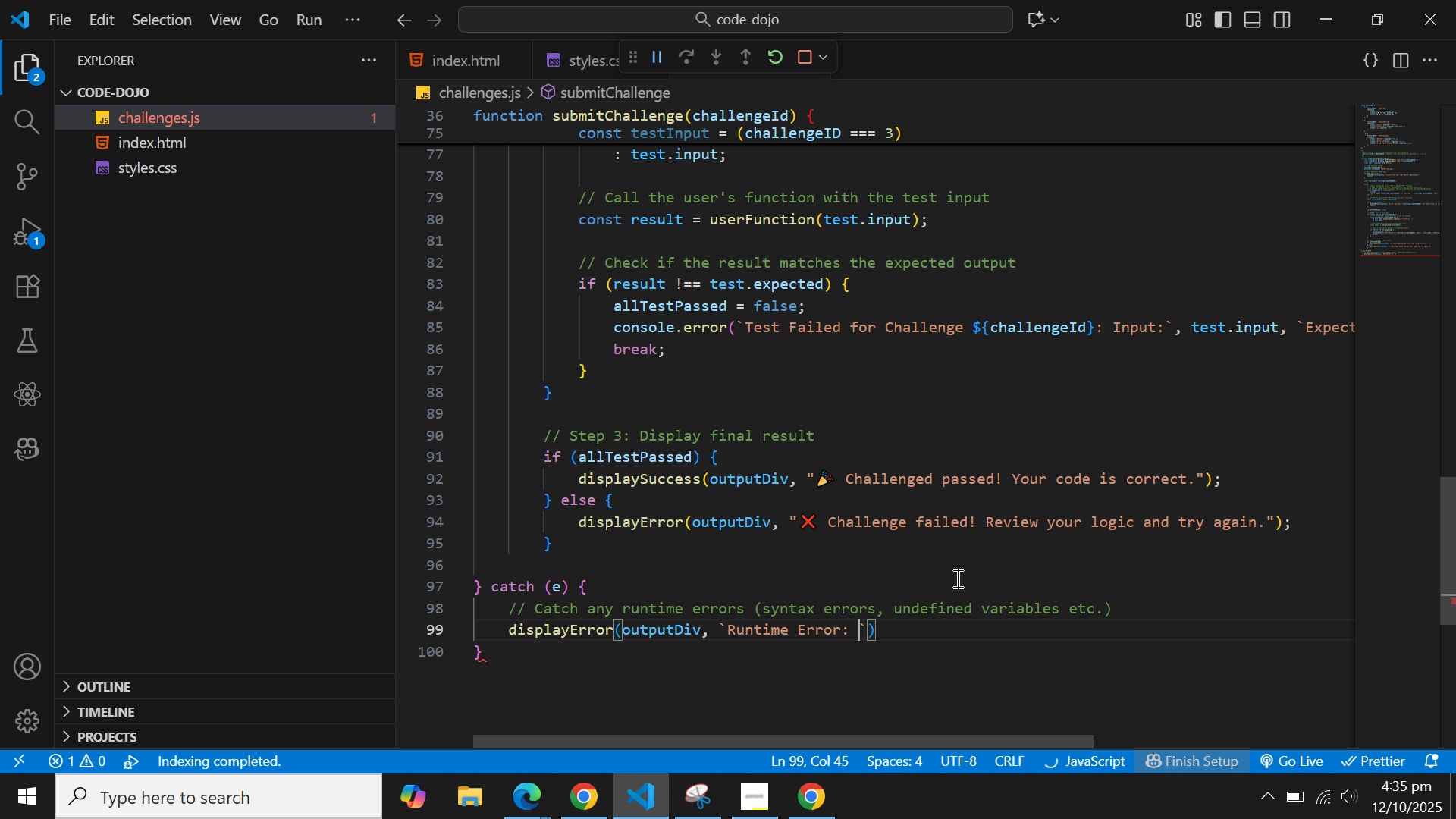 
hold_key(key=ShiftLeft, duration=1.5)
 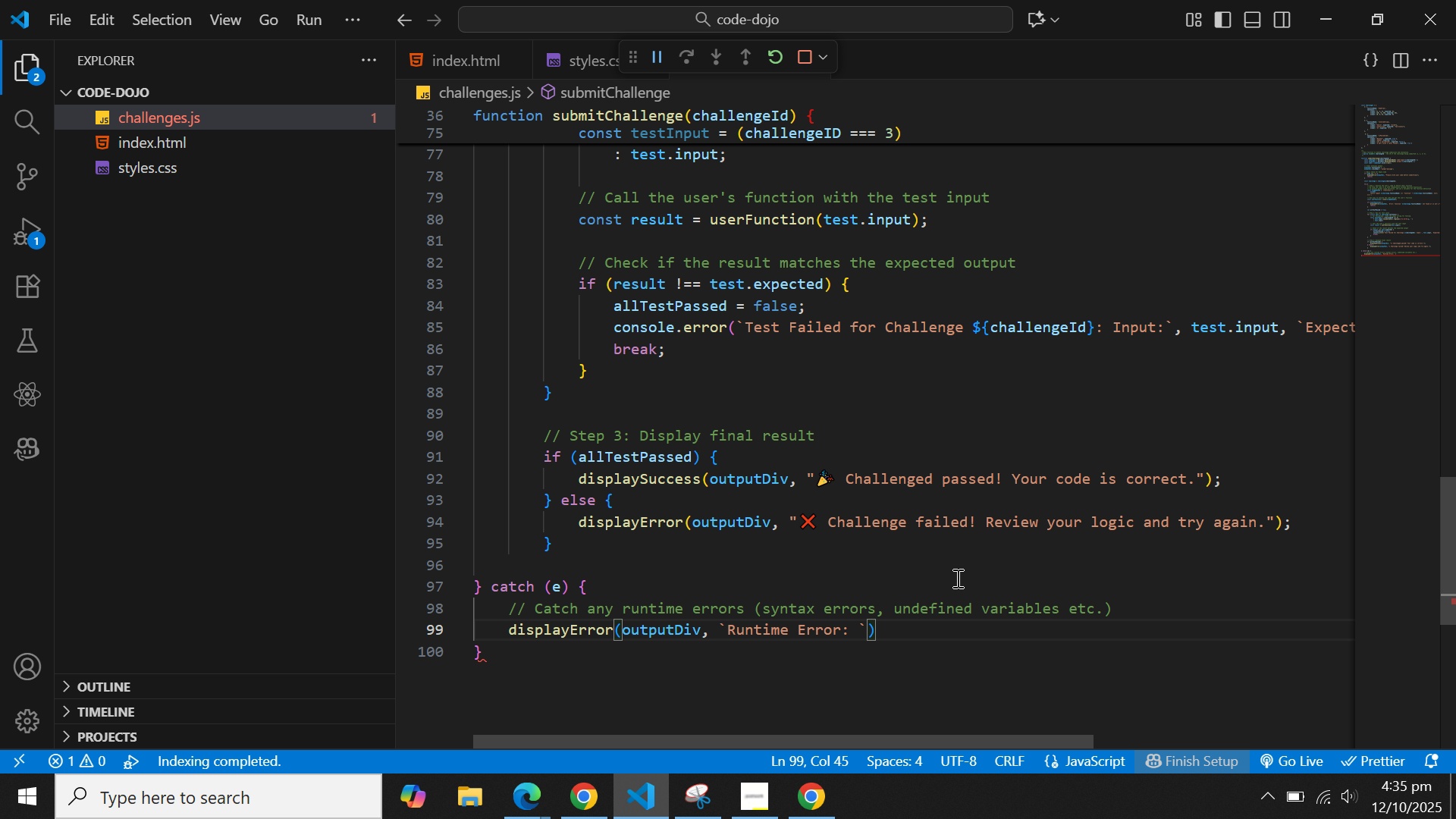 
type(${e.message)
 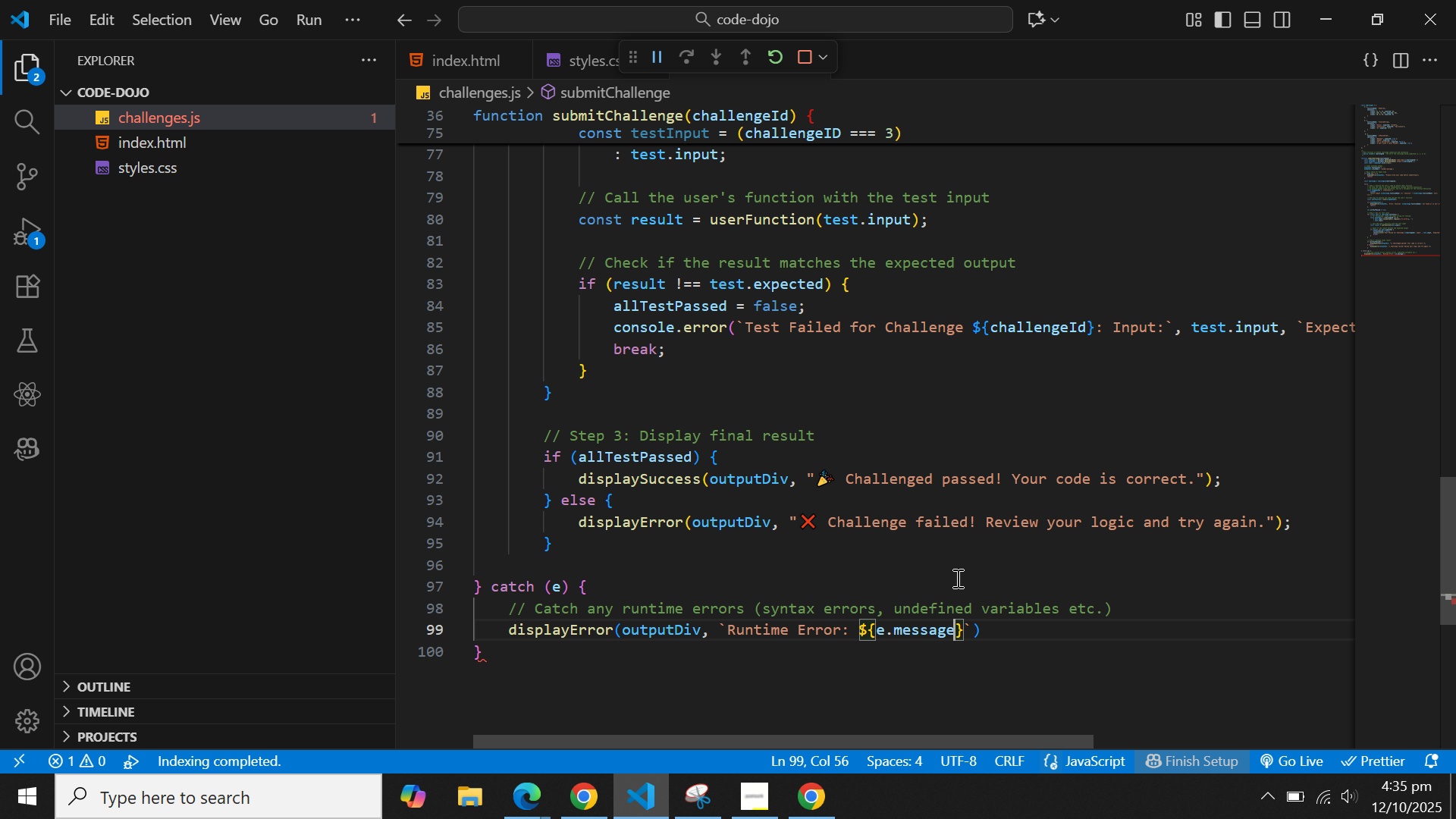 
key(ArrowRight)
 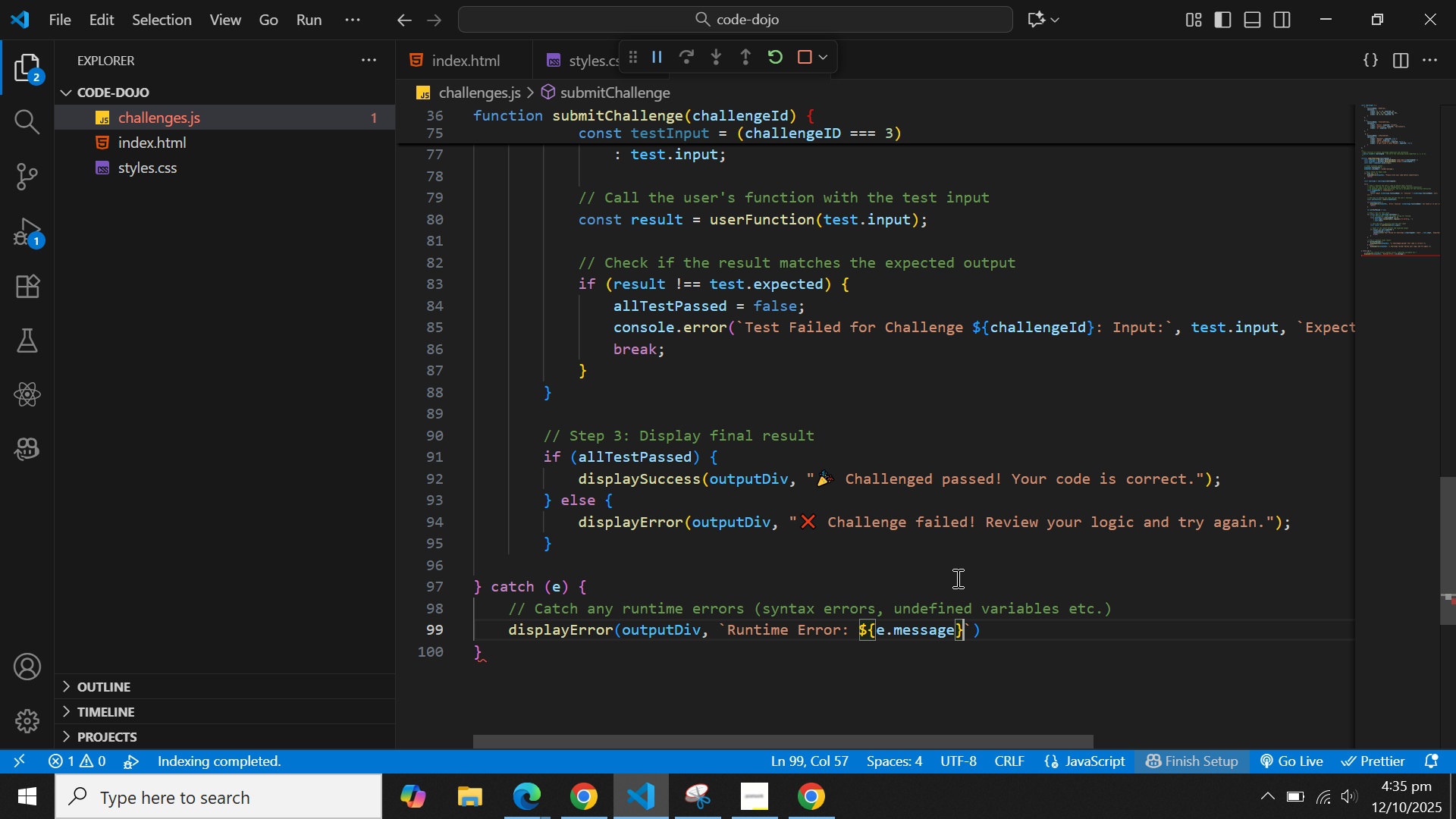 
key(ArrowRight)
 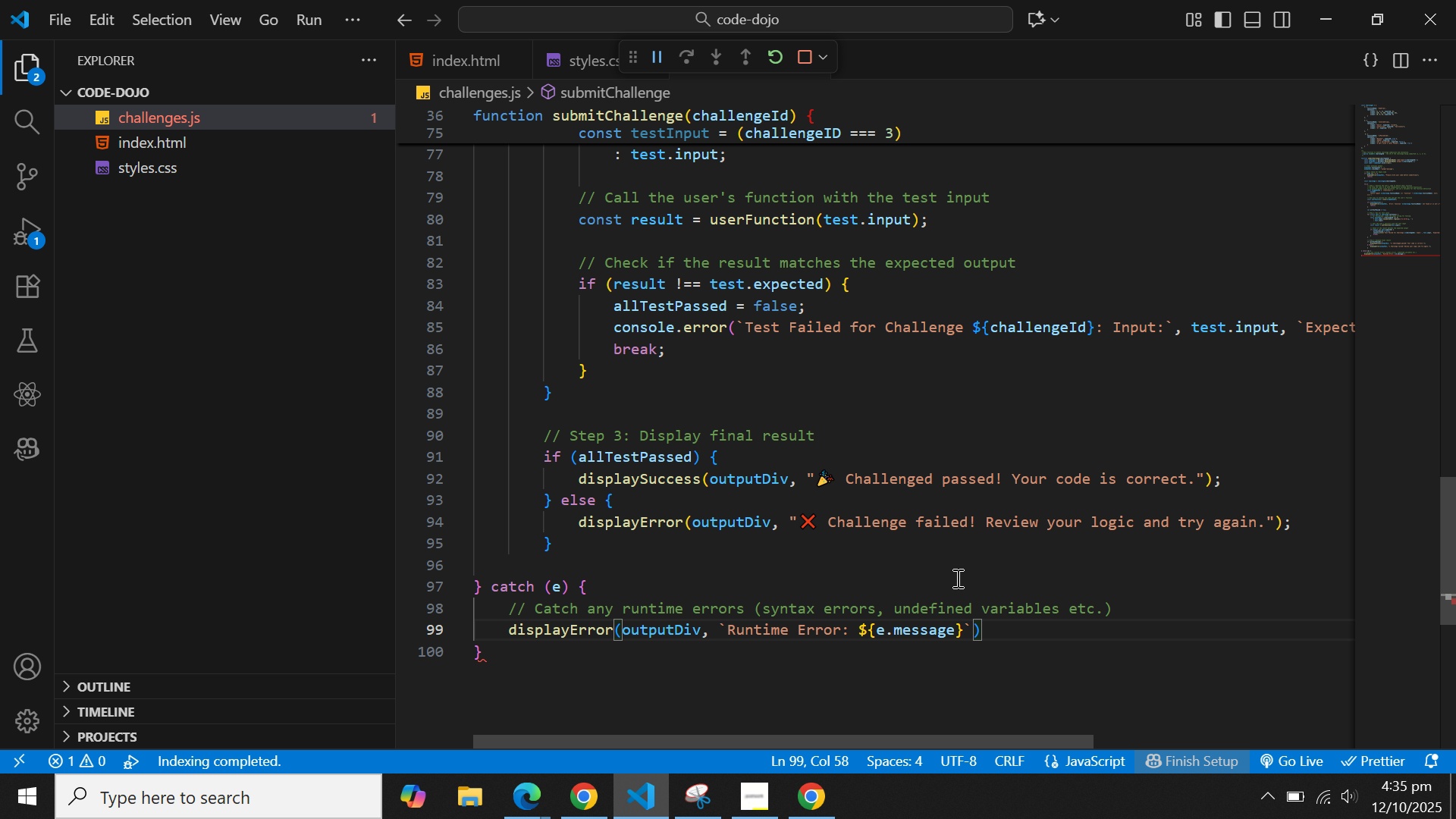 
key(ArrowLeft)
 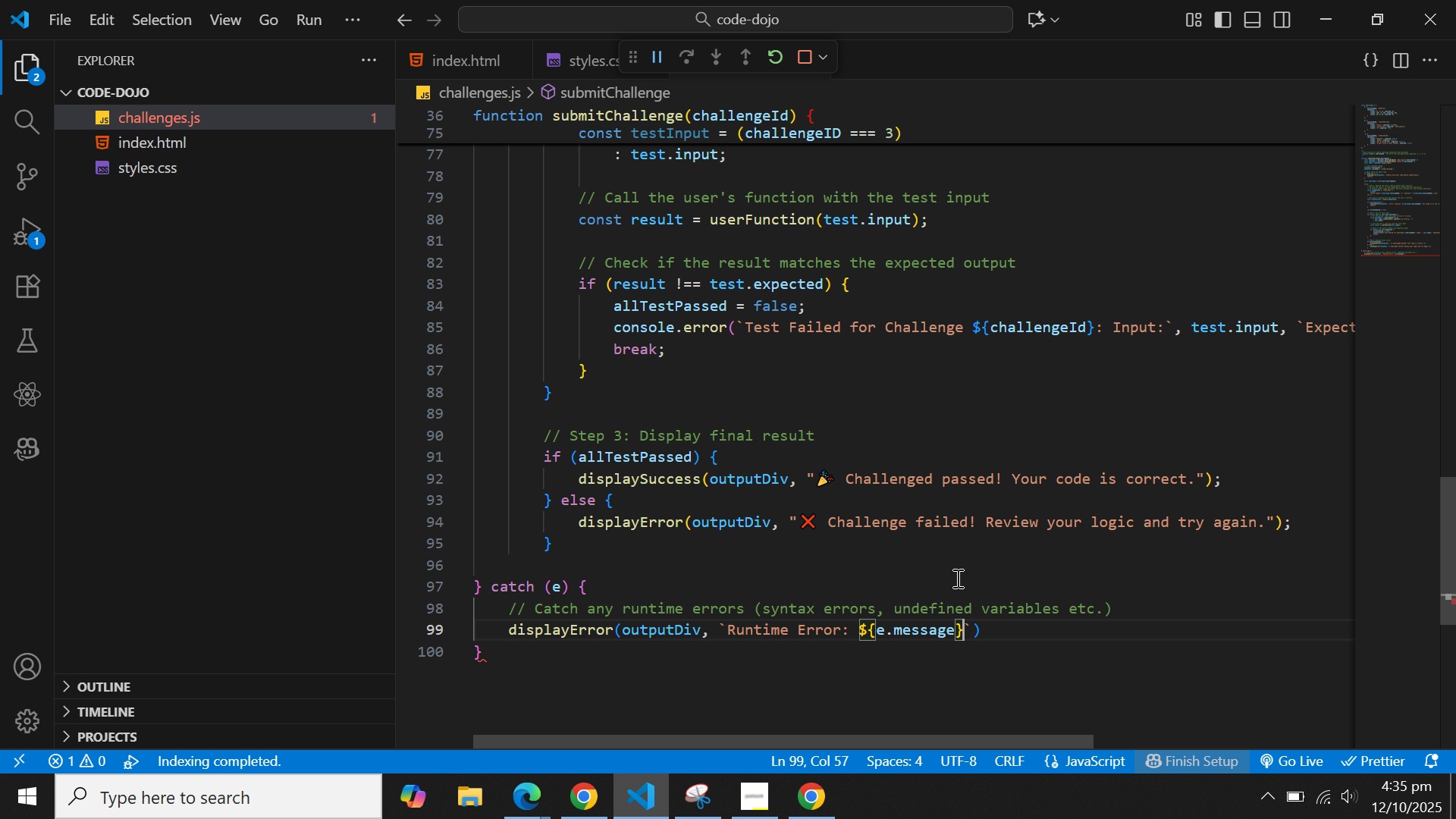 
type(. check your code)
 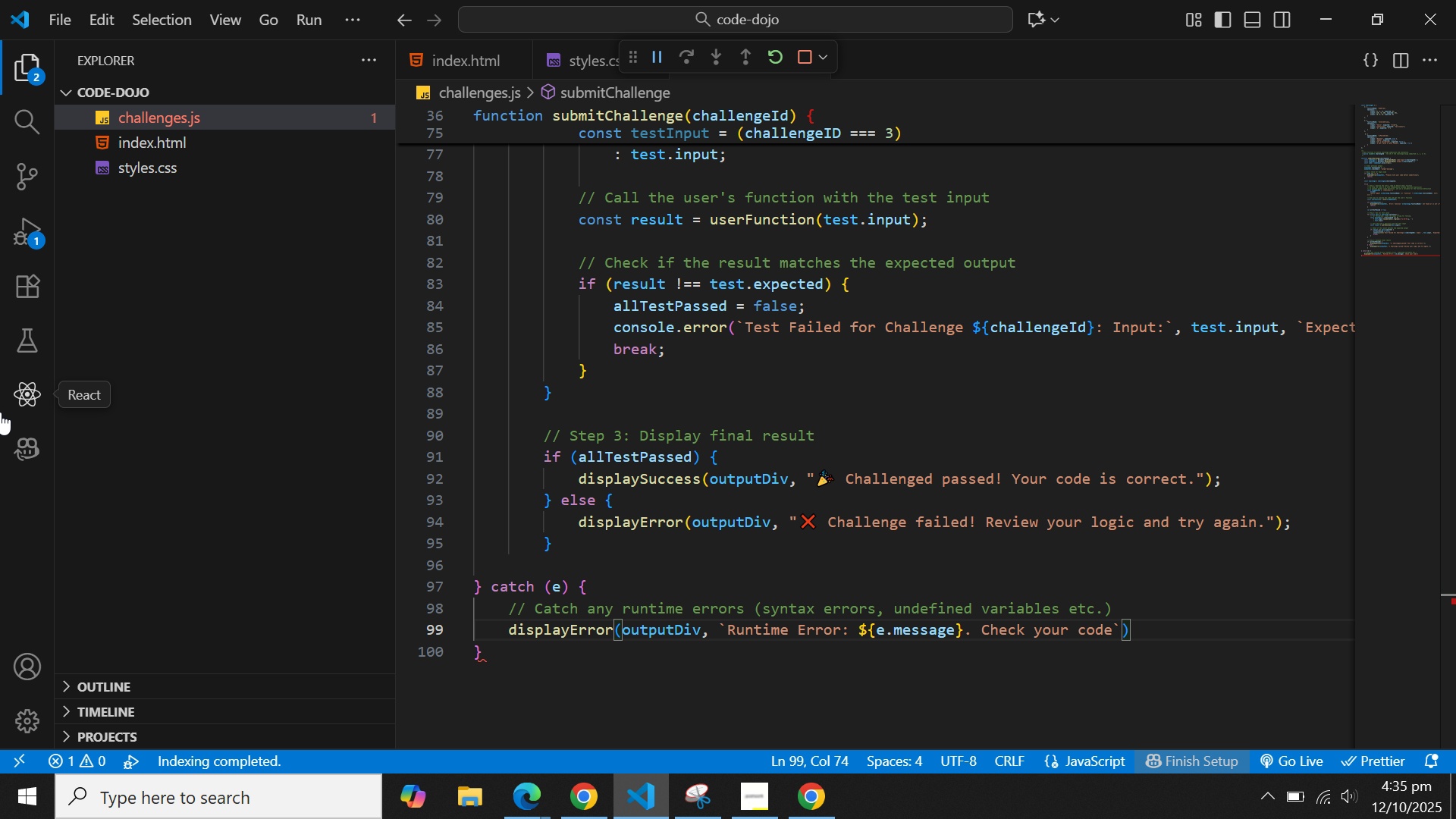 
wait(10.93)
 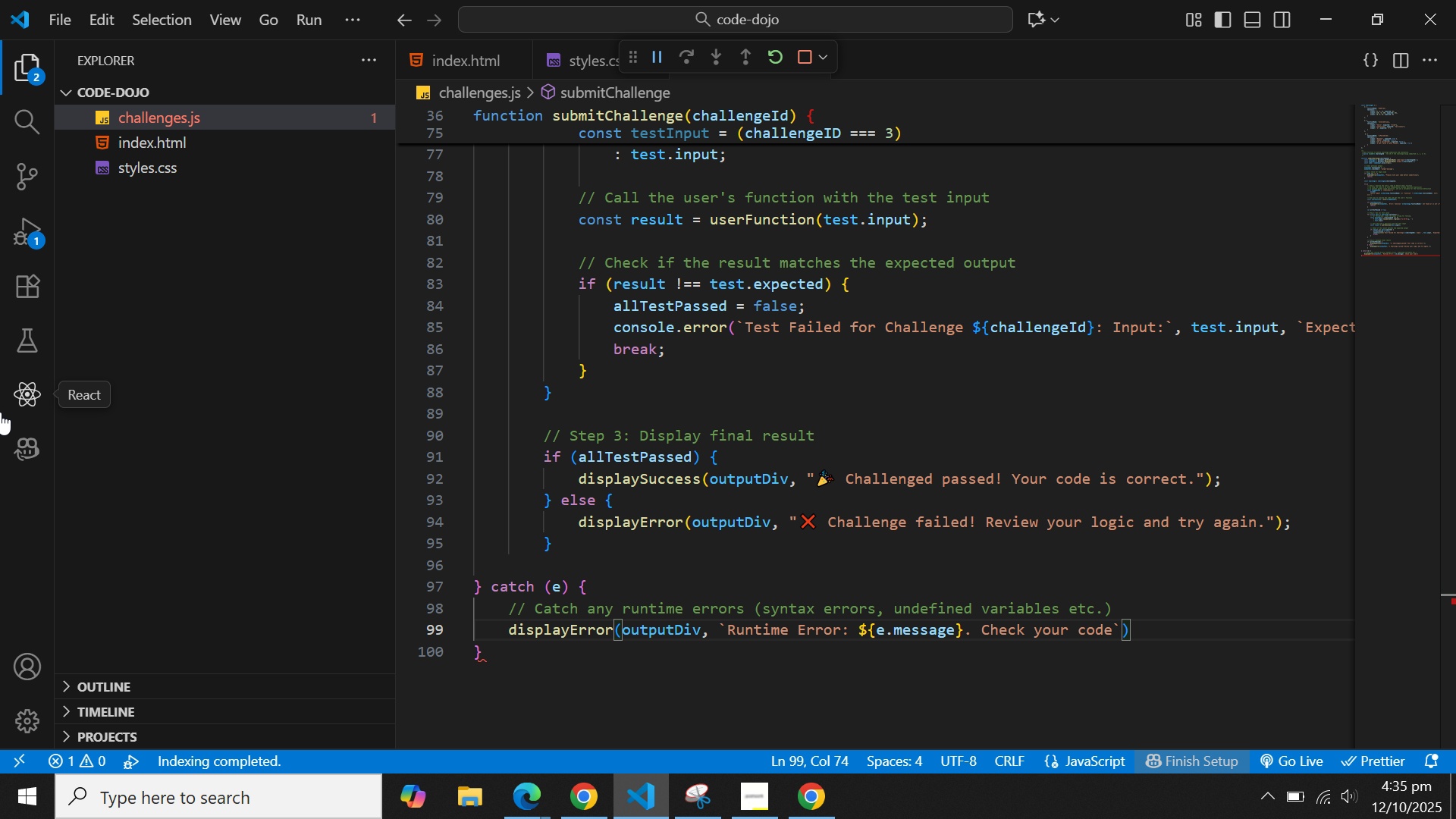 
type( for syntax issues)
 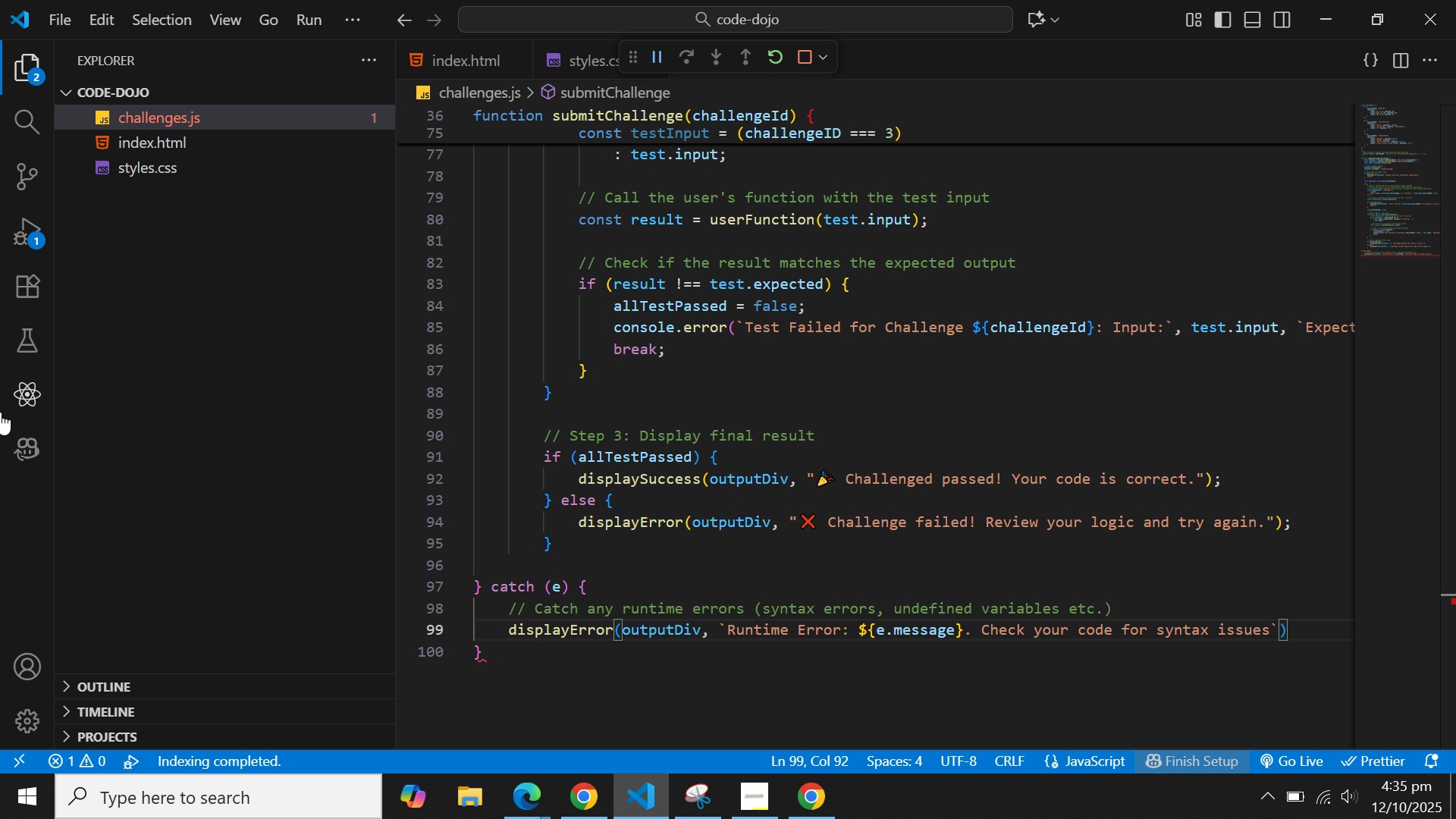 
key(Period)
 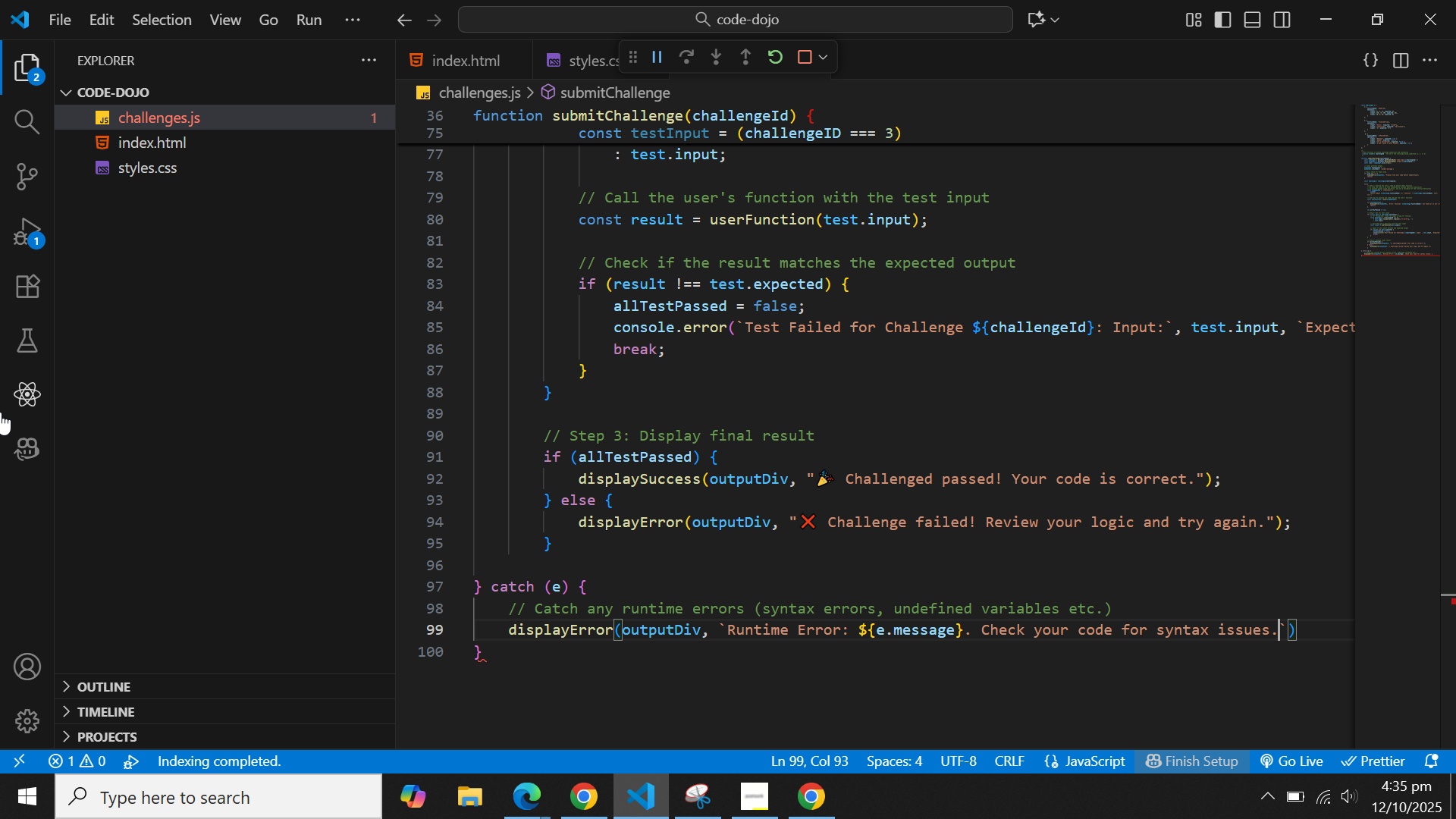 
key(Space)
 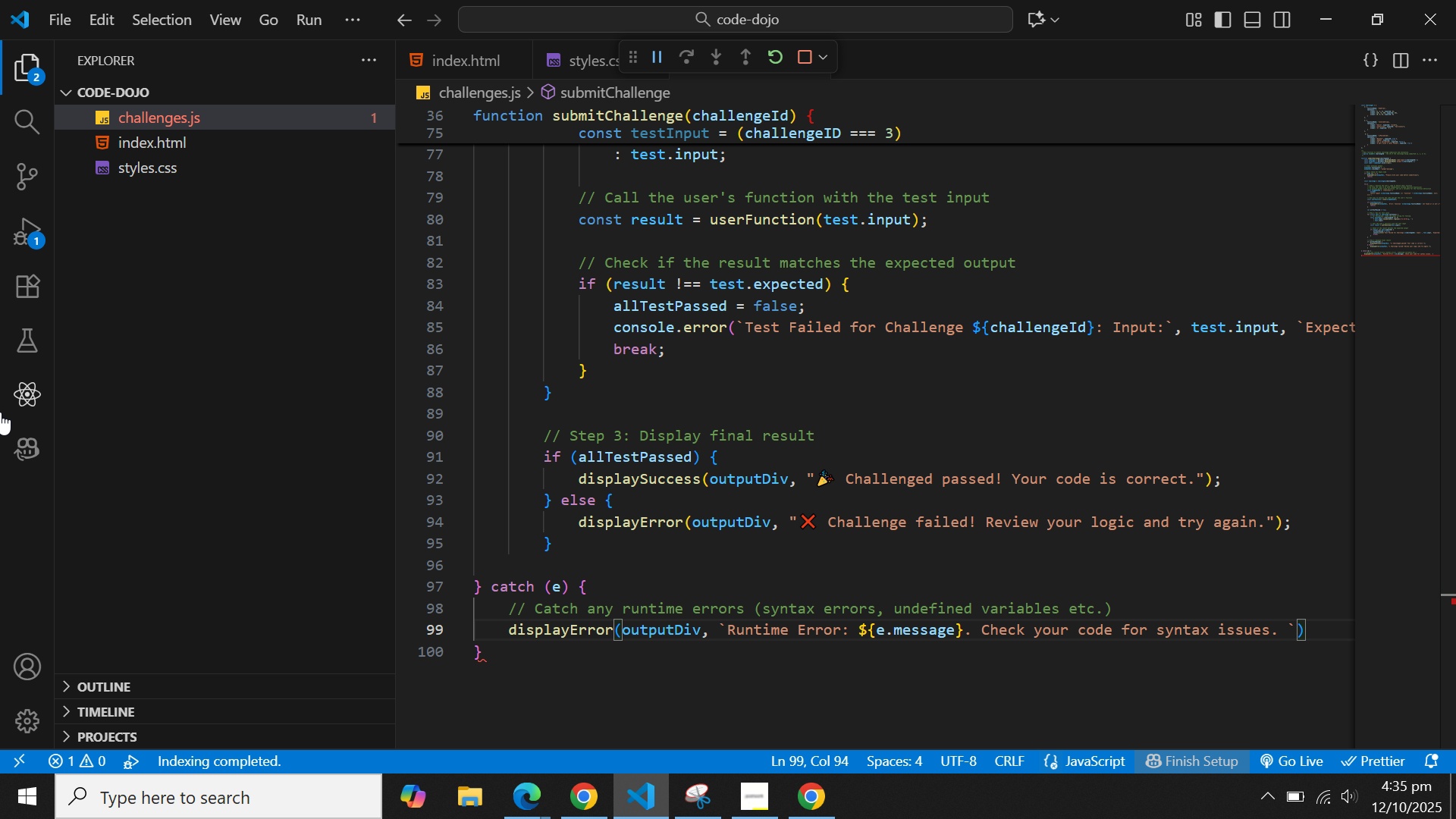 
key(Backspace)
 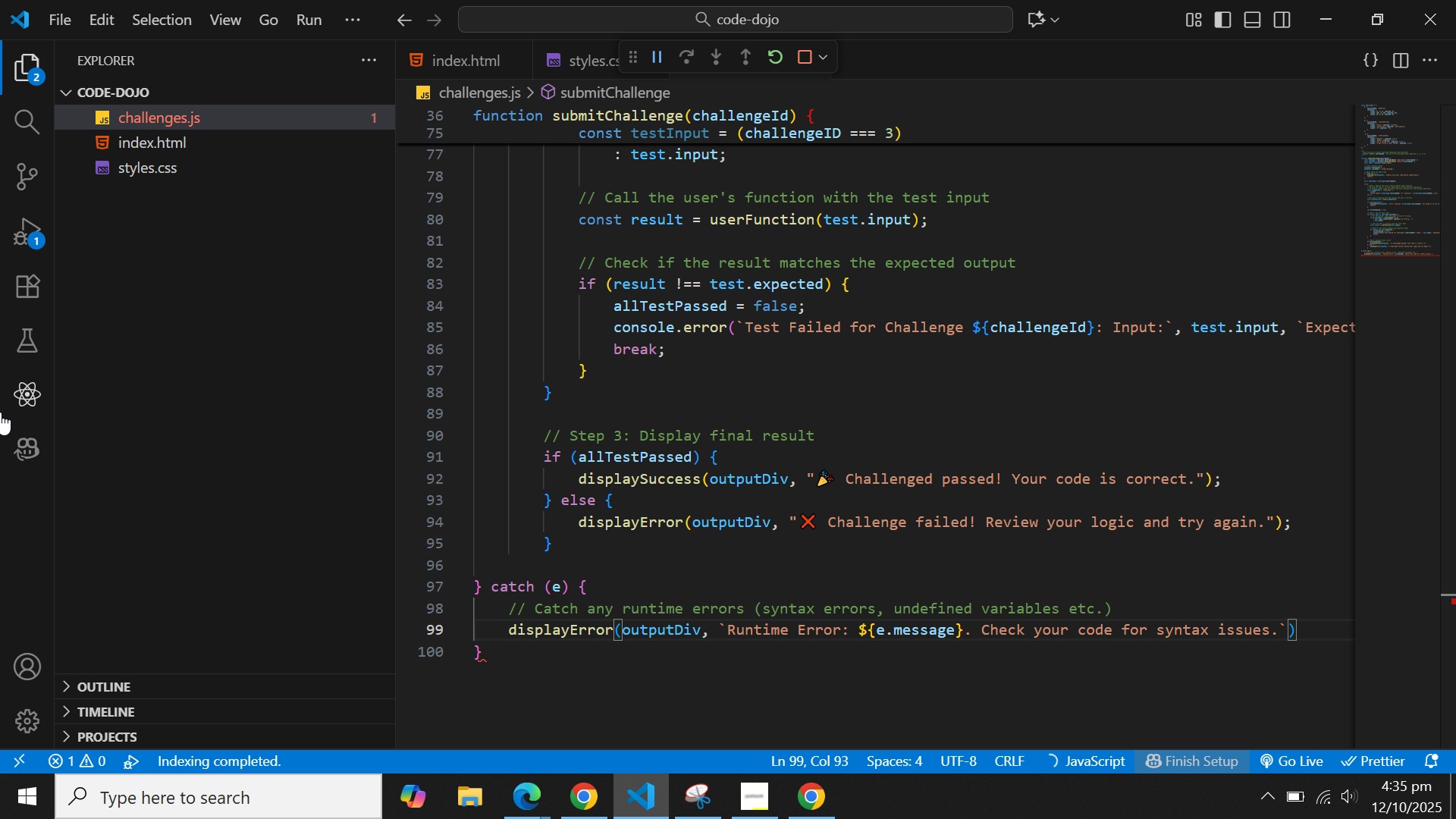 
key(ArrowRight)
 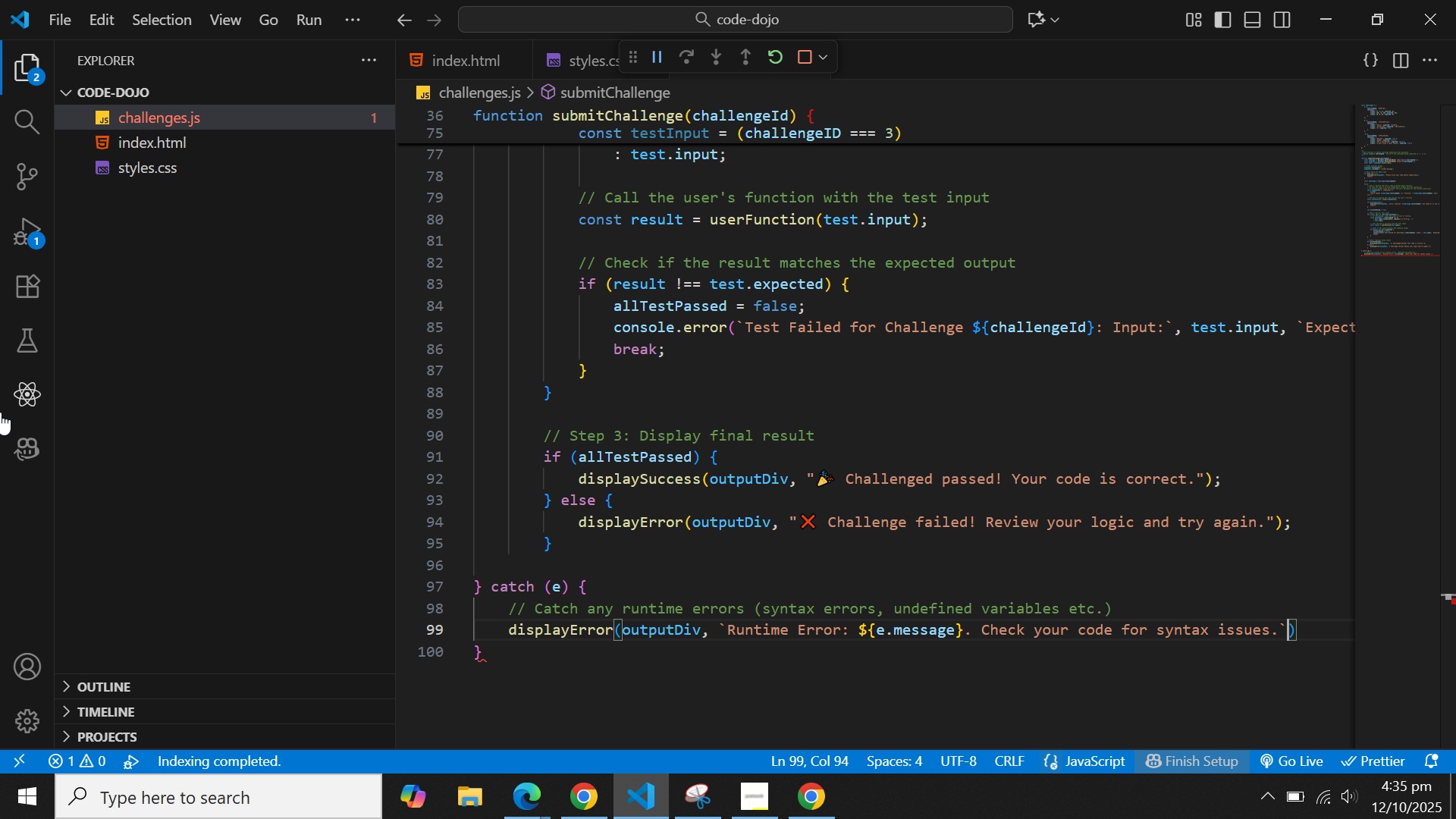 
key(ArrowRight)
 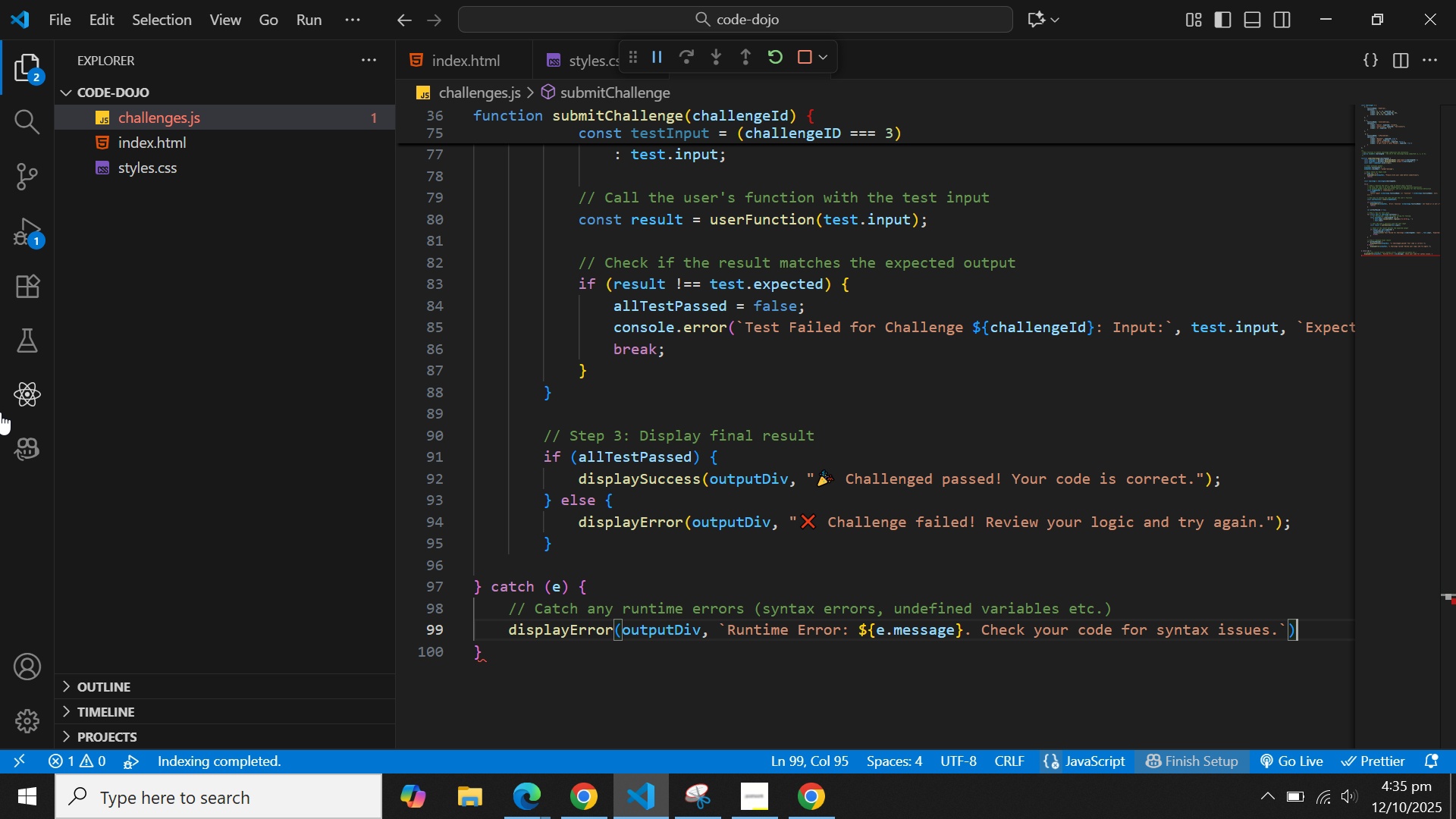 
key(ArrowRight)
 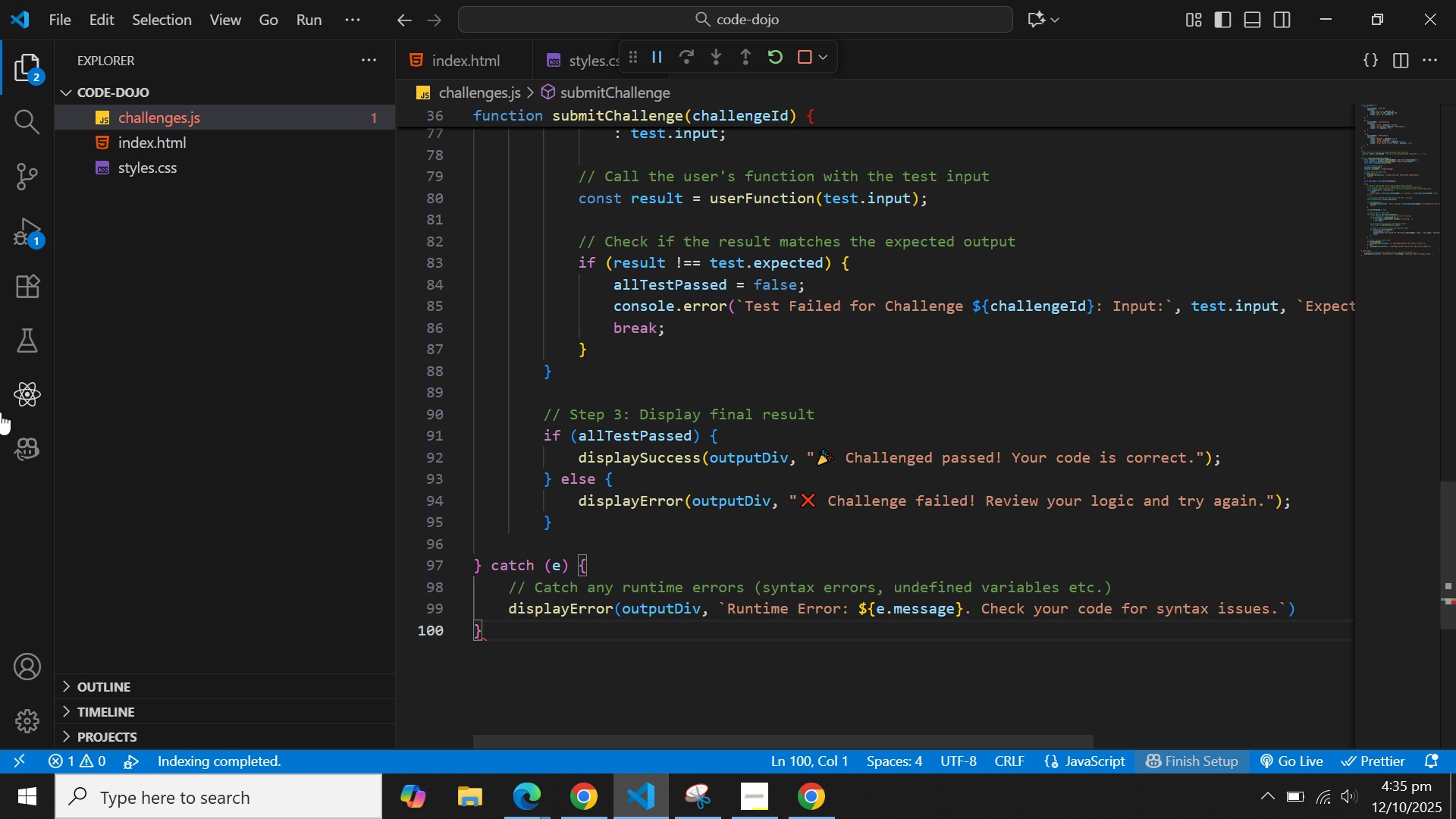 
key(ArrowLeft)
 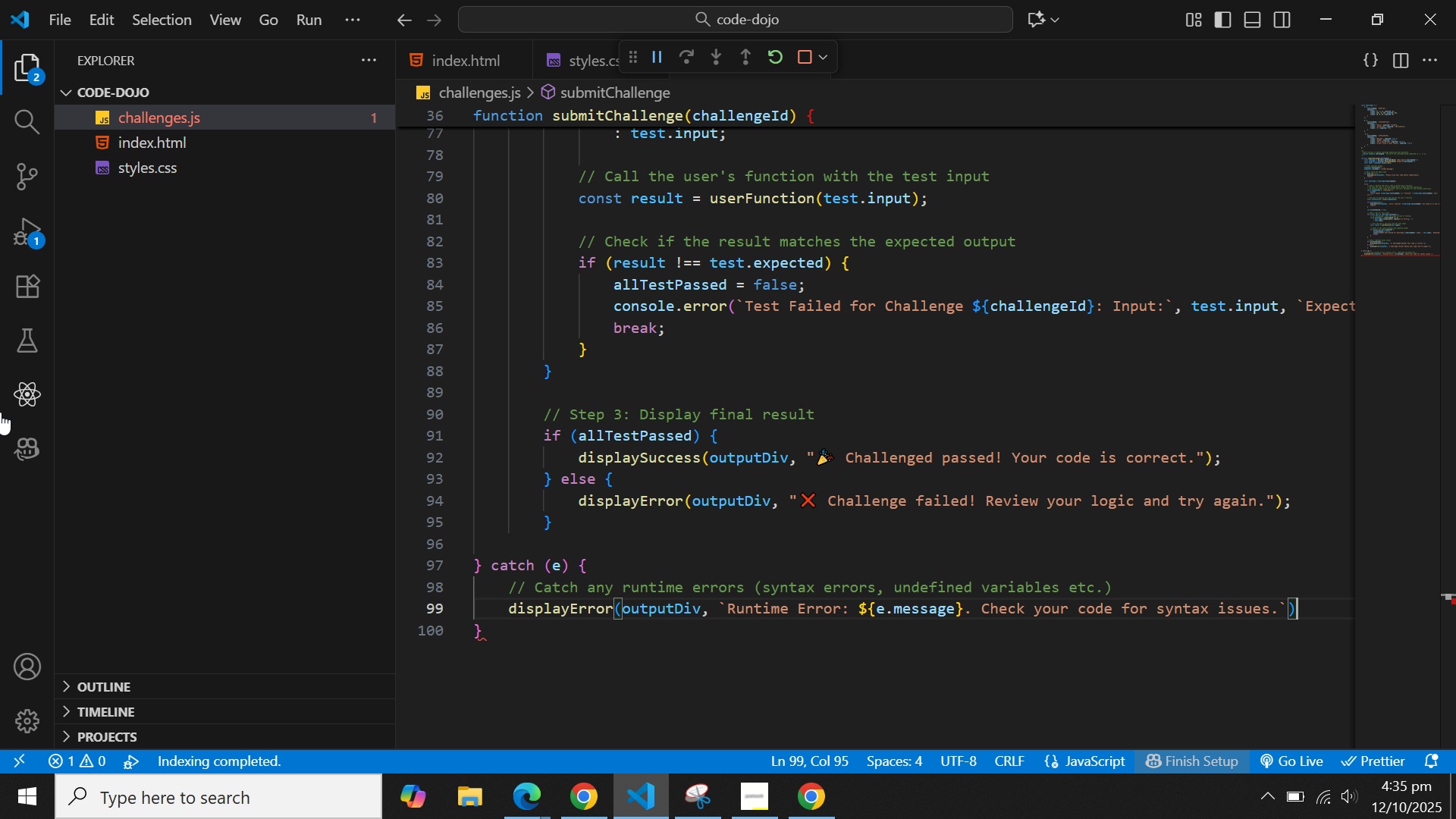 
key(Semicolon)
 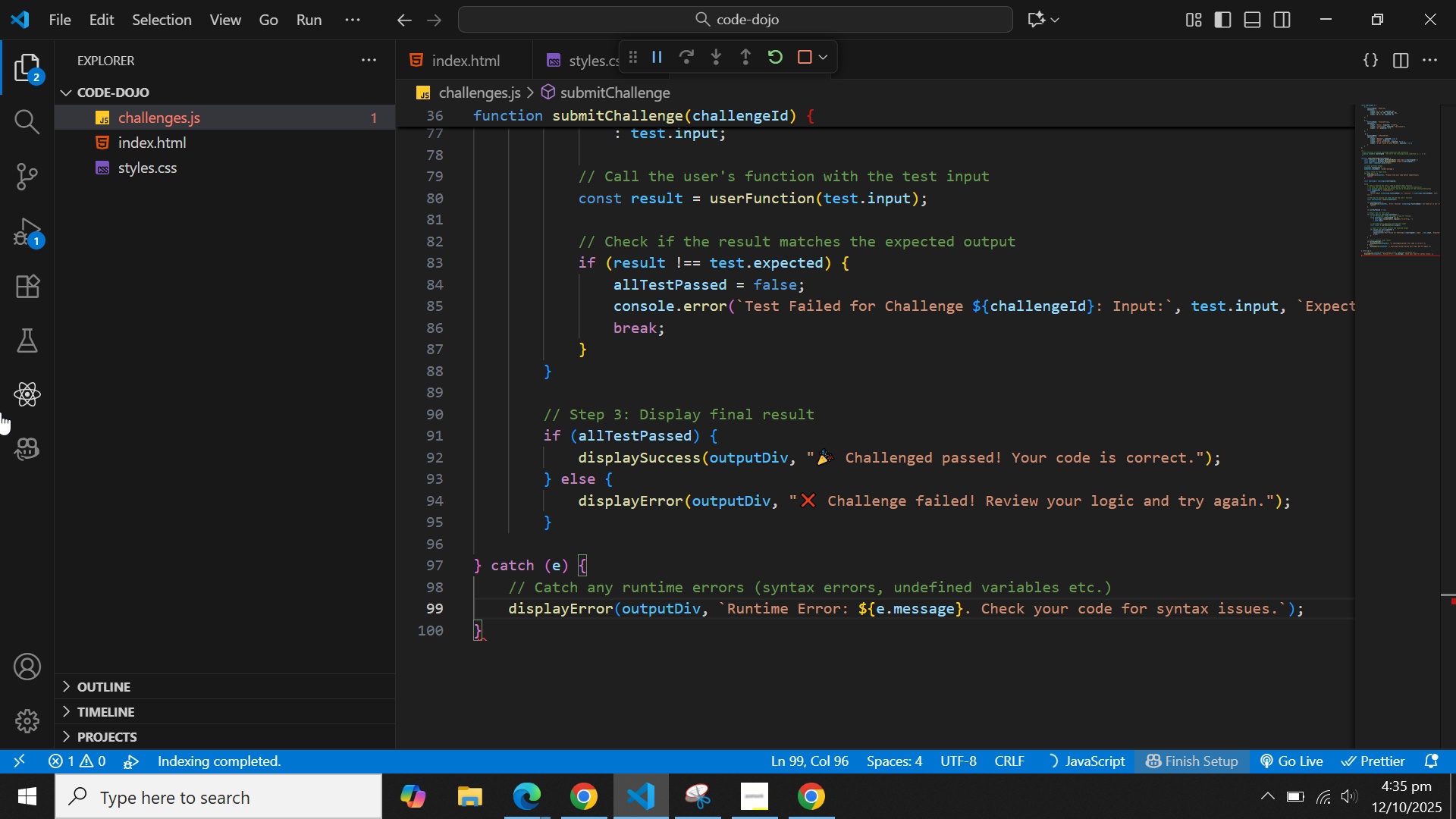 
key(Enter)
 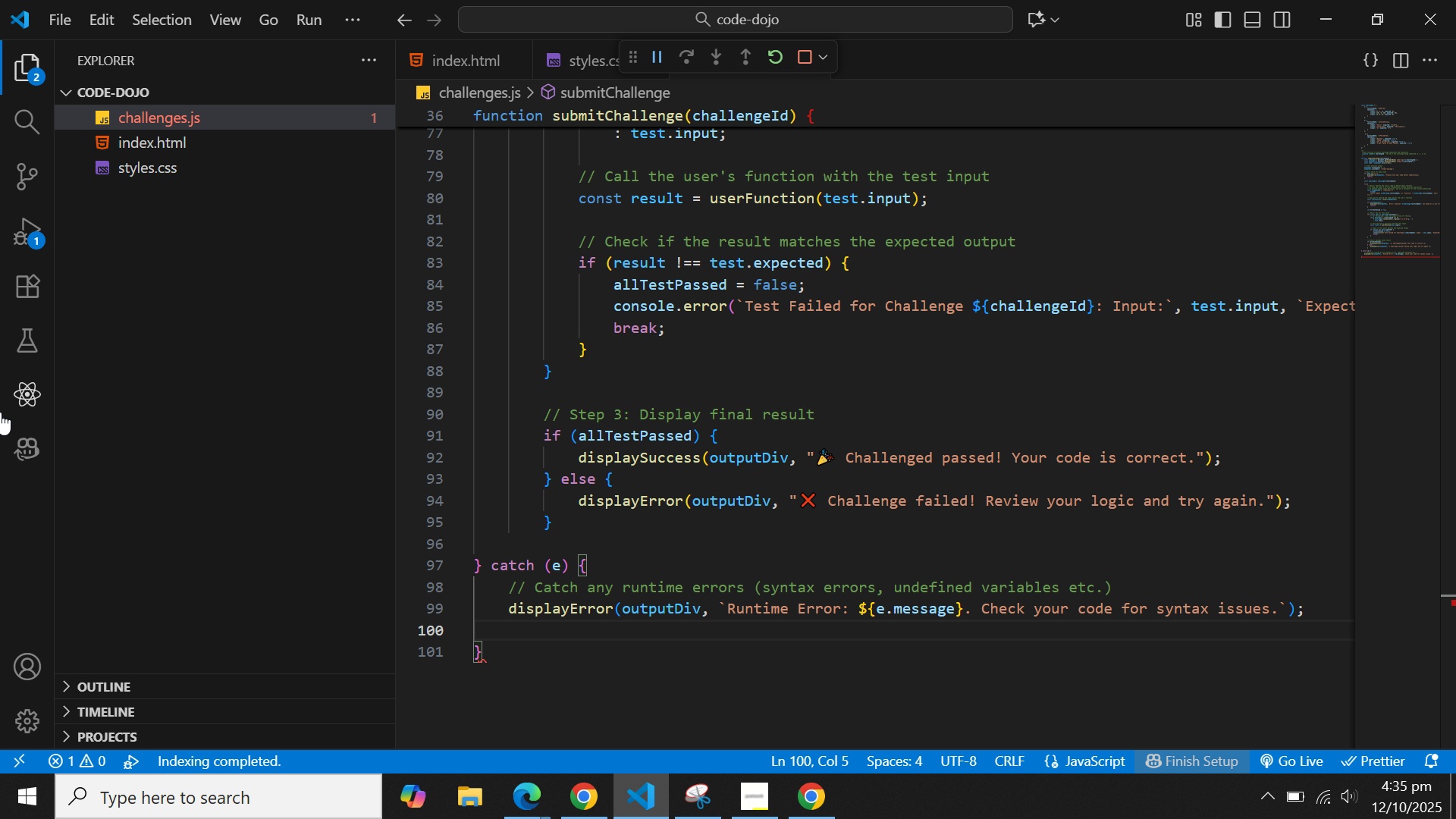 
type(cons)
 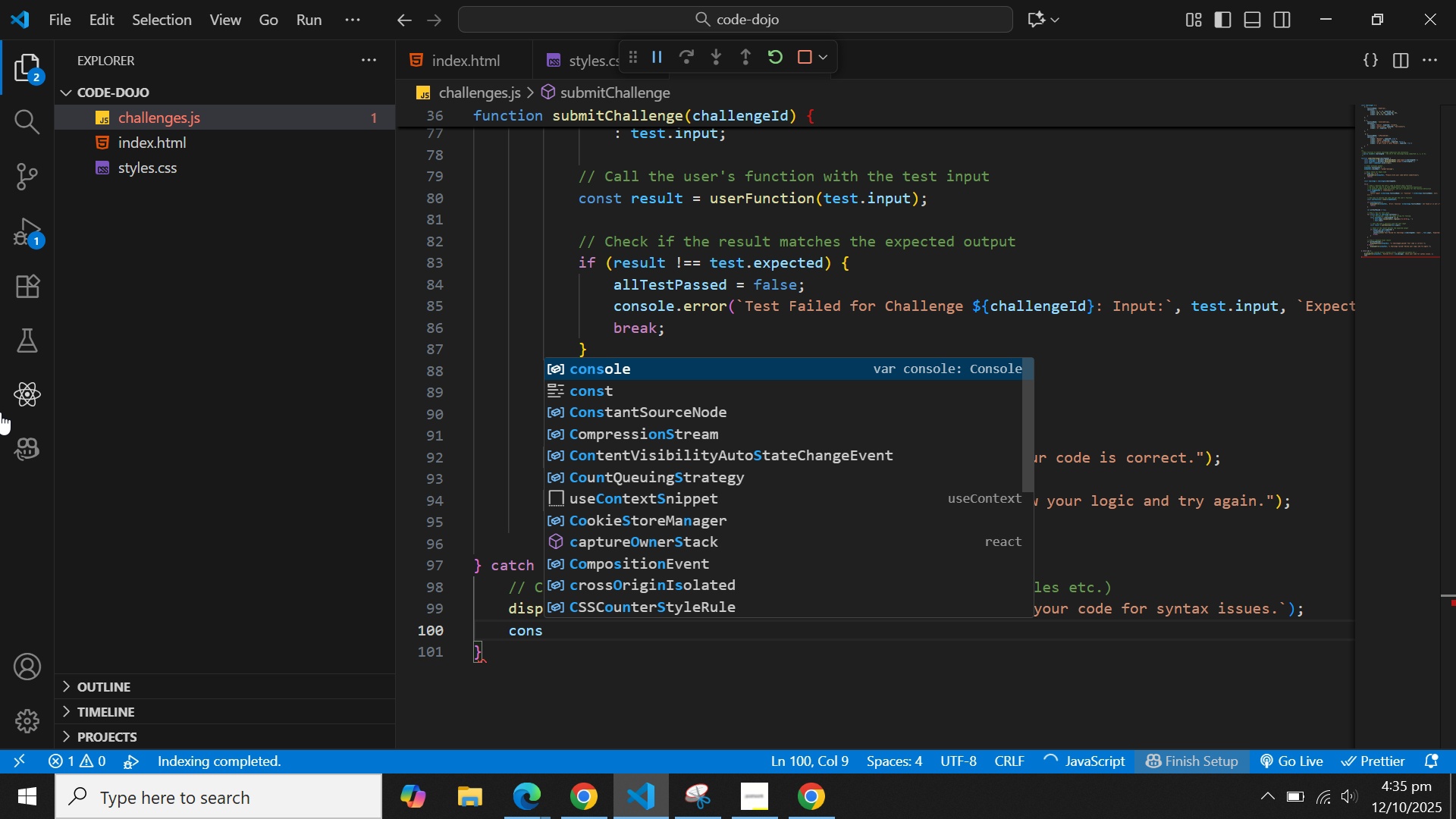 
key(Enter)
 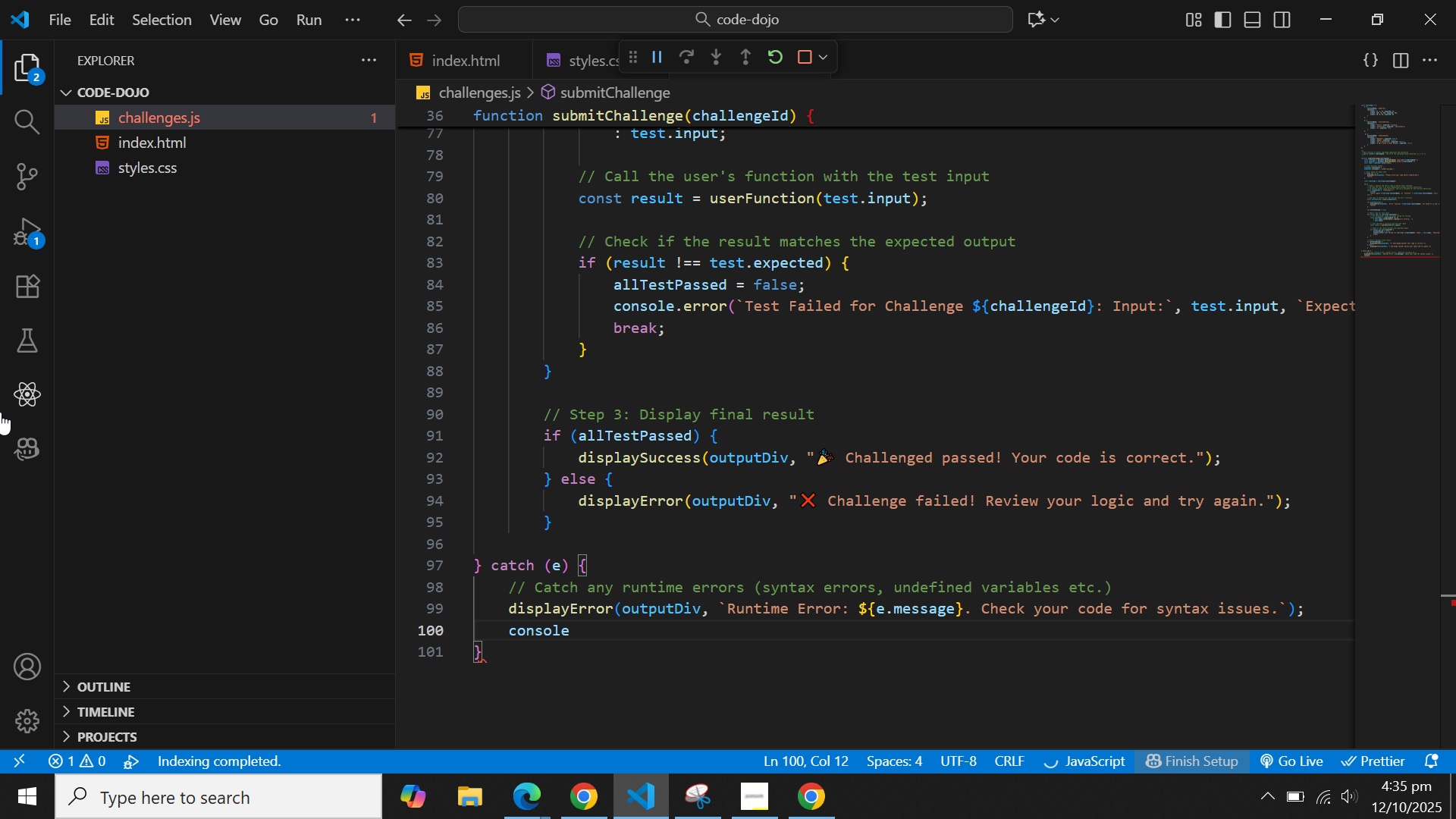 
type(.error(Submission Error)
 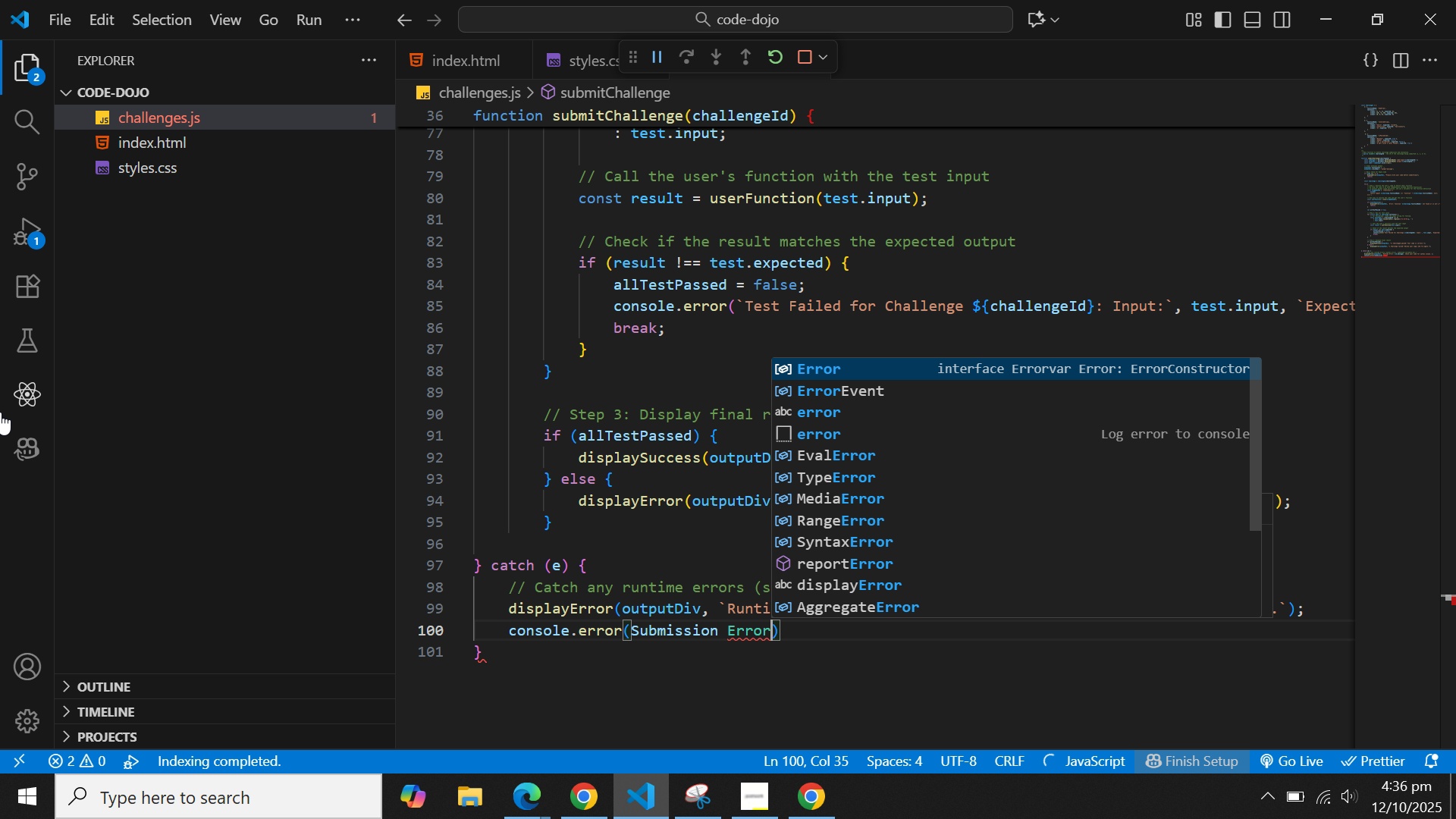 
key(ArrowLeft)
 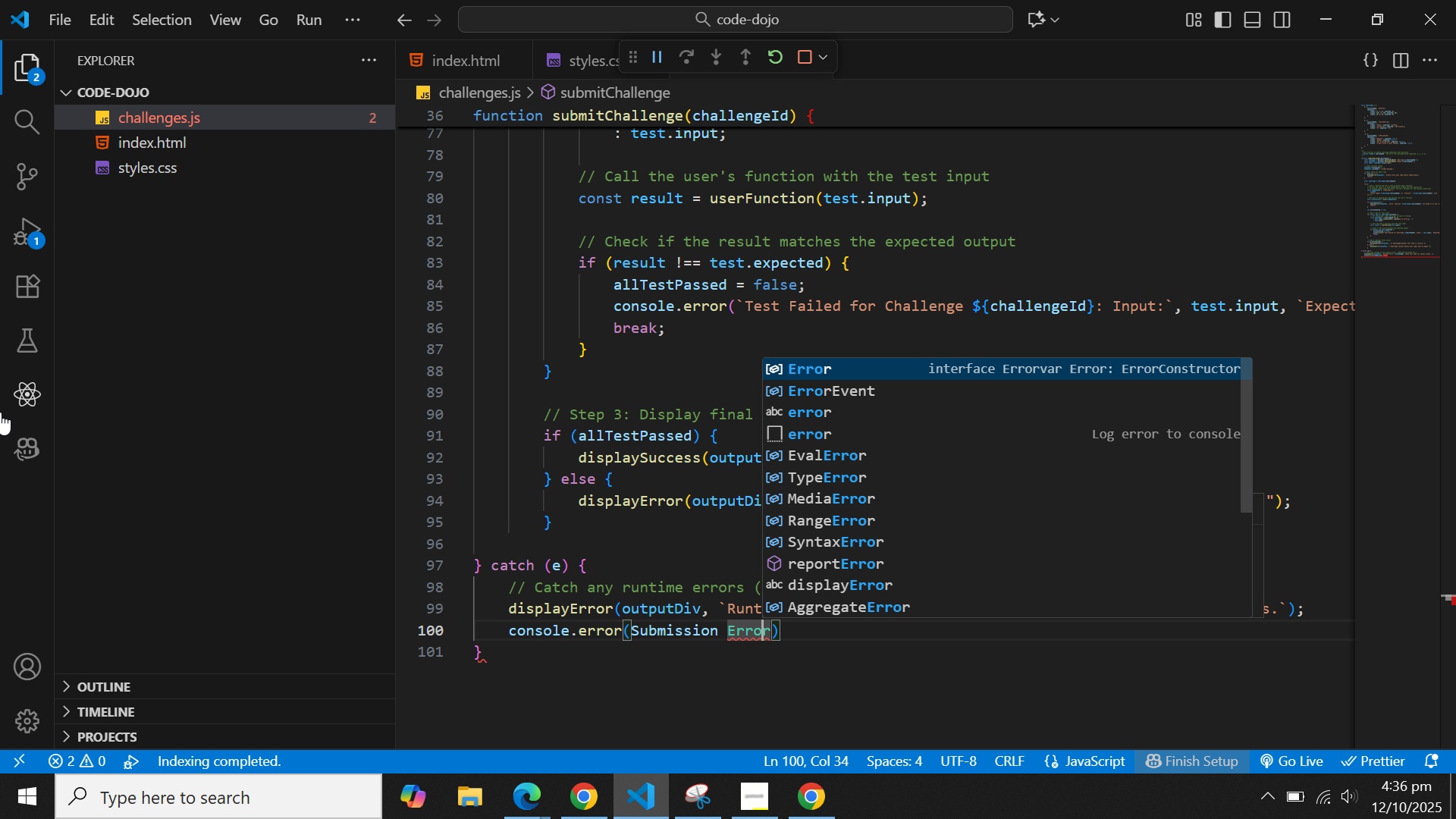 
key(ArrowRight)
 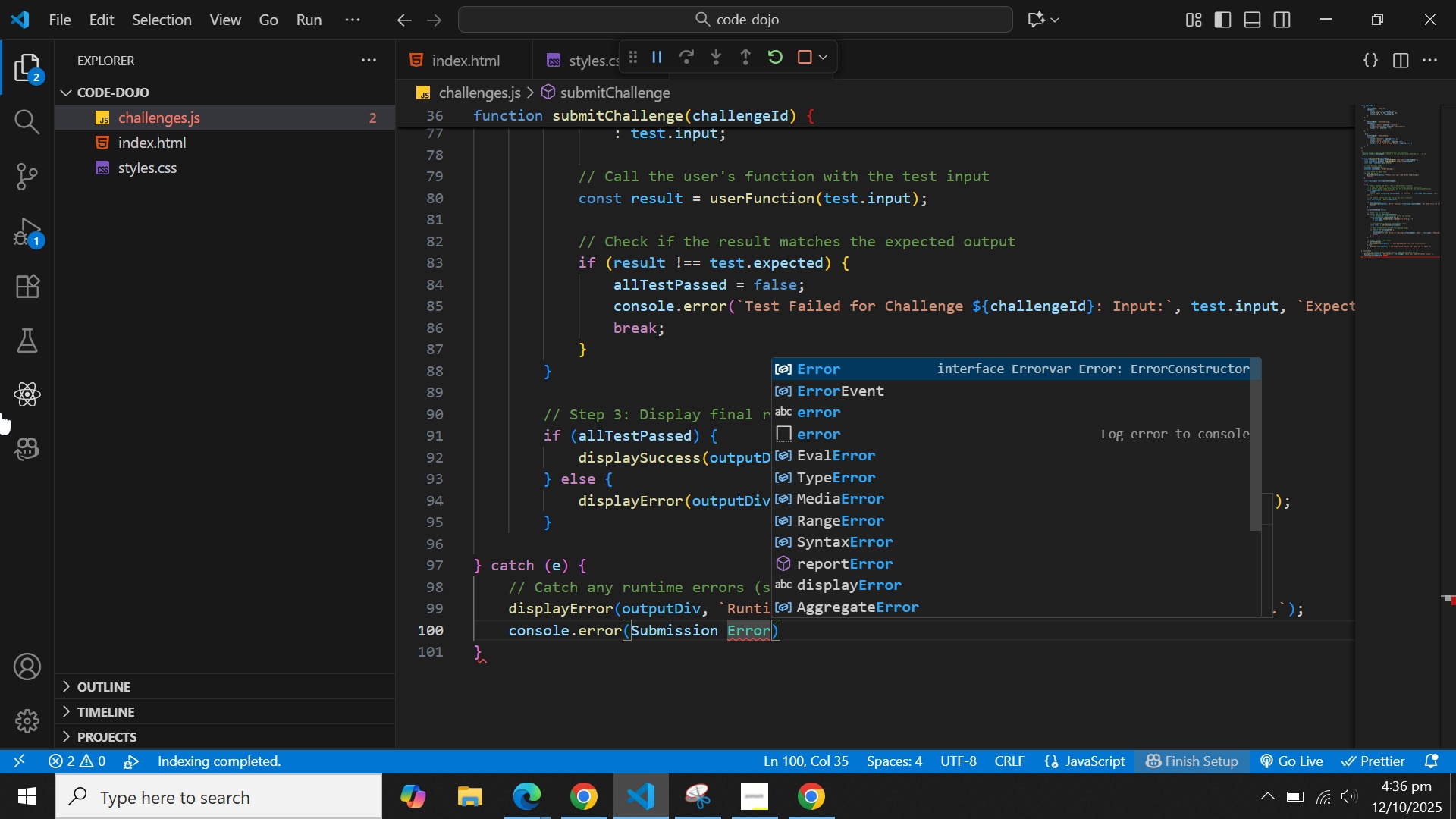 
key(Shift+Semicolon)
 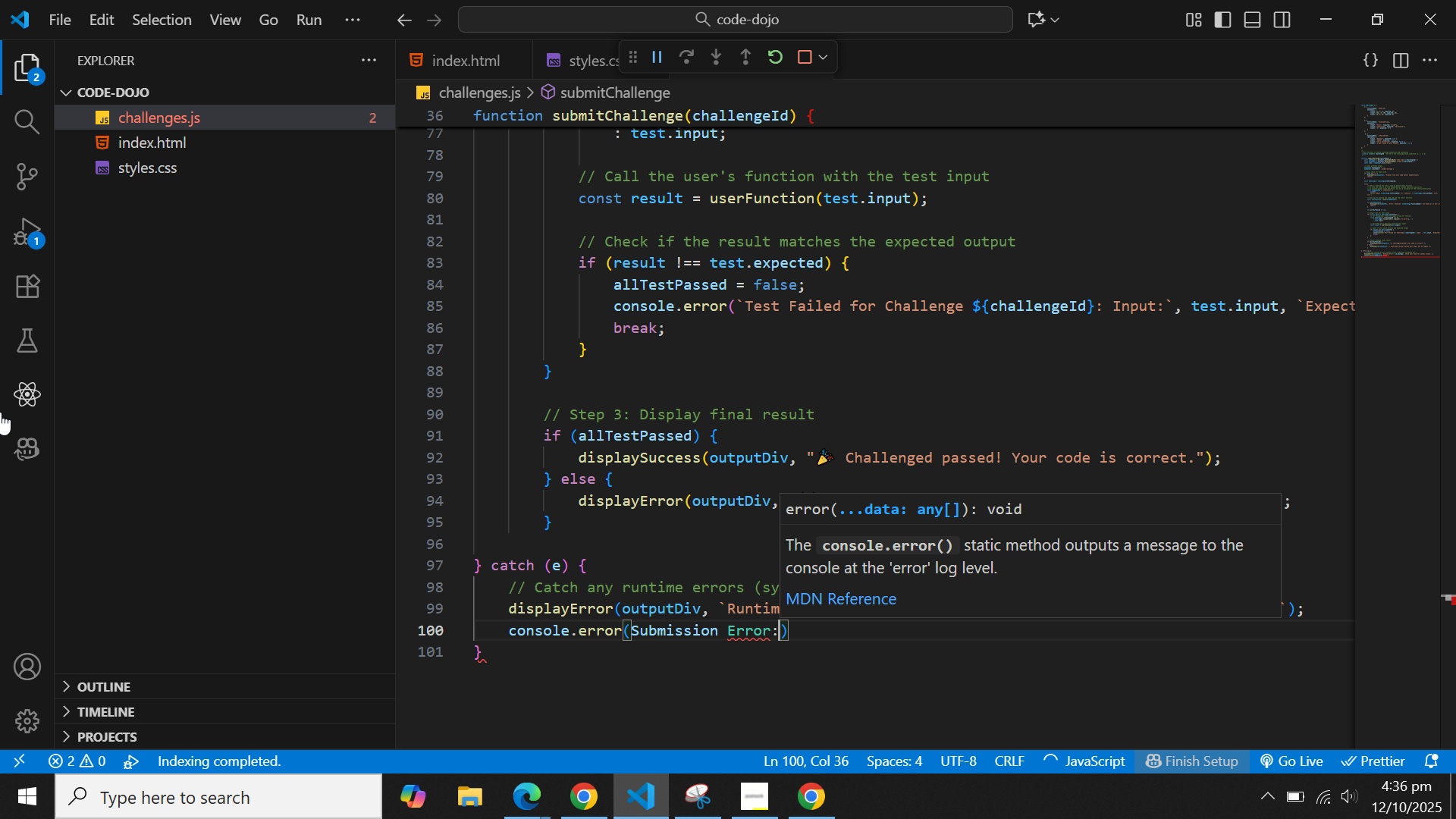 
key(Control+ArrowLeft)
 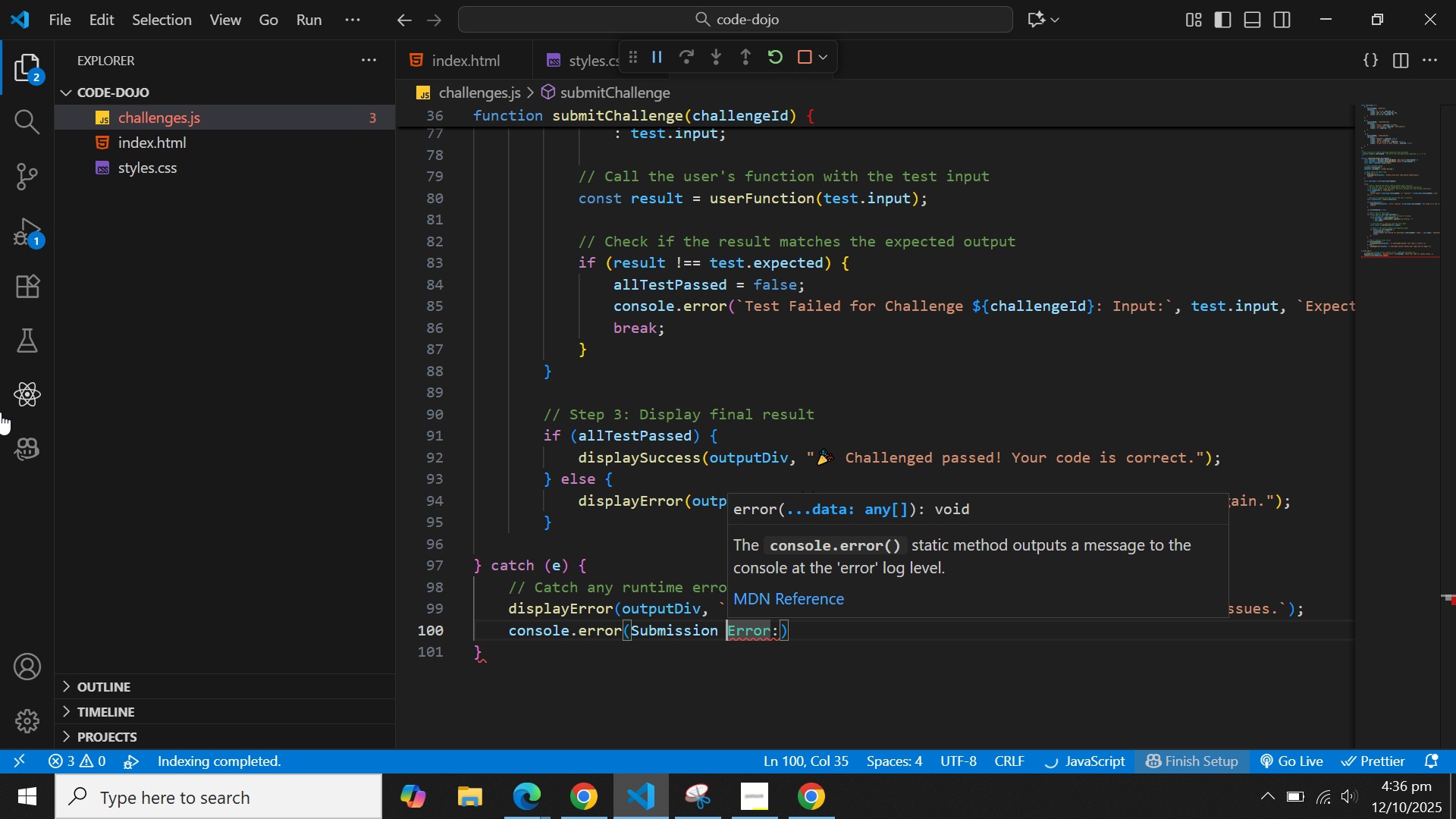 
key(Control+ArrowLeft)
 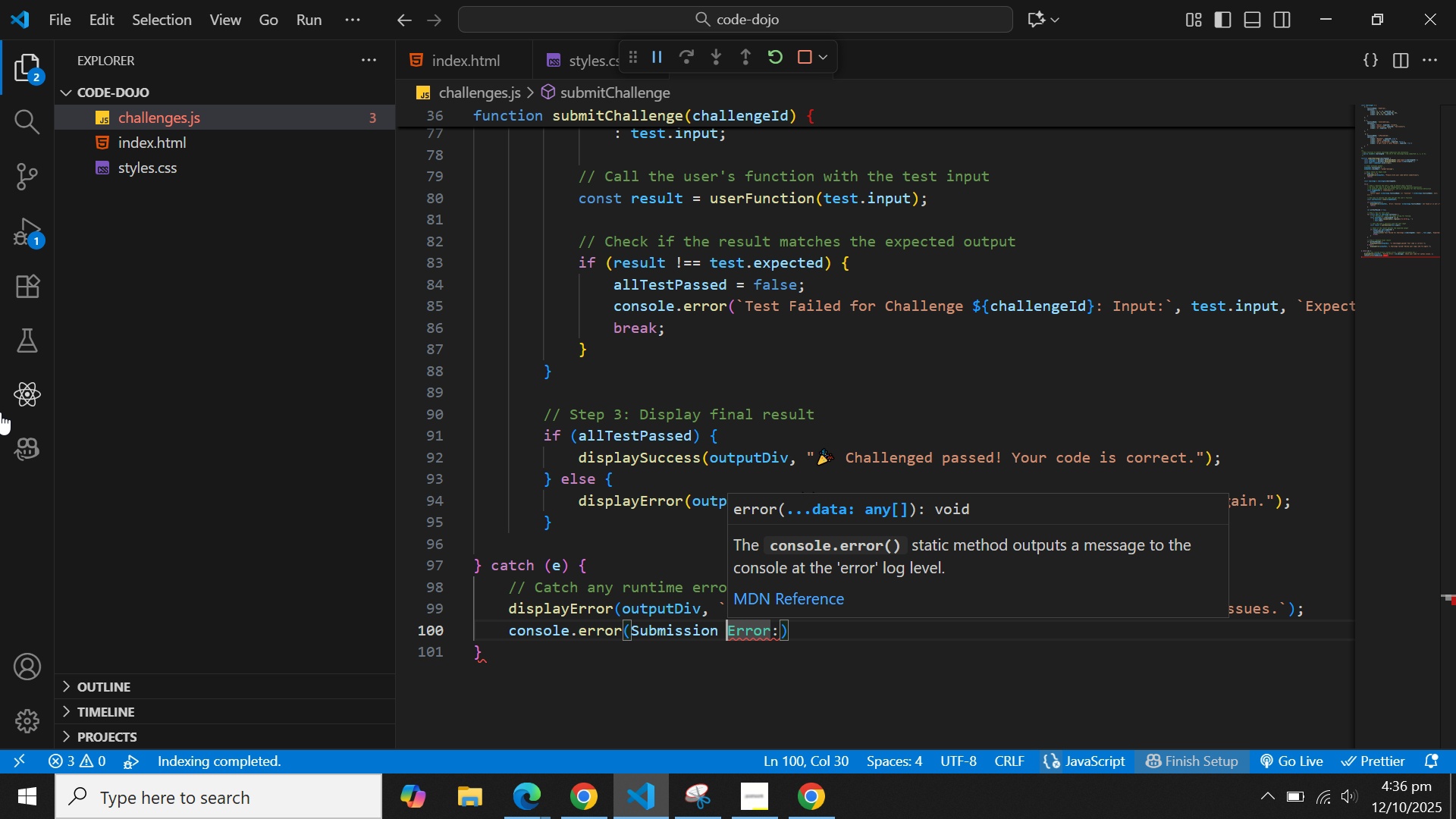 
key(Control+ArrowLeft)
 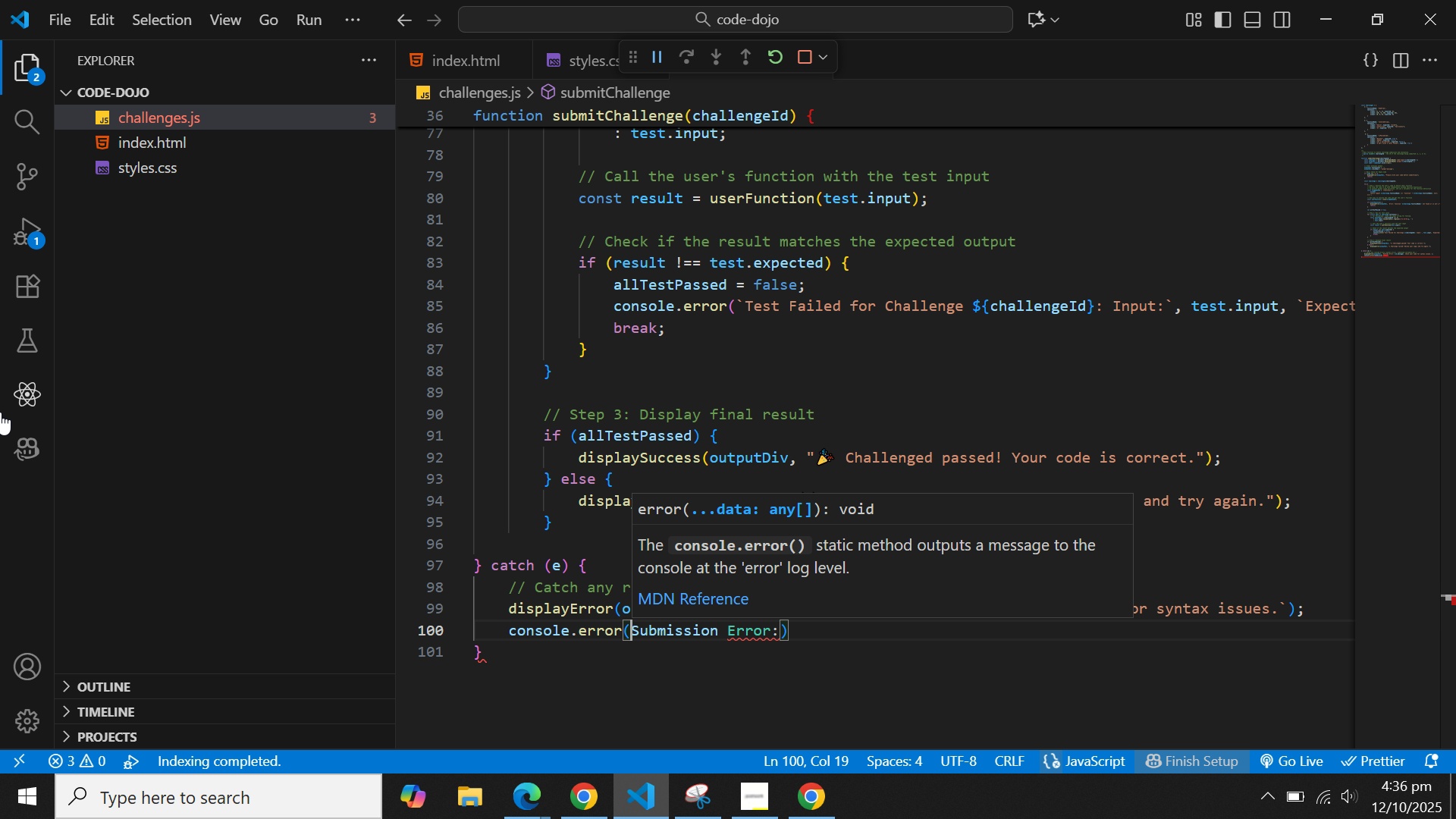 
key(Control+ArrowLeft)
 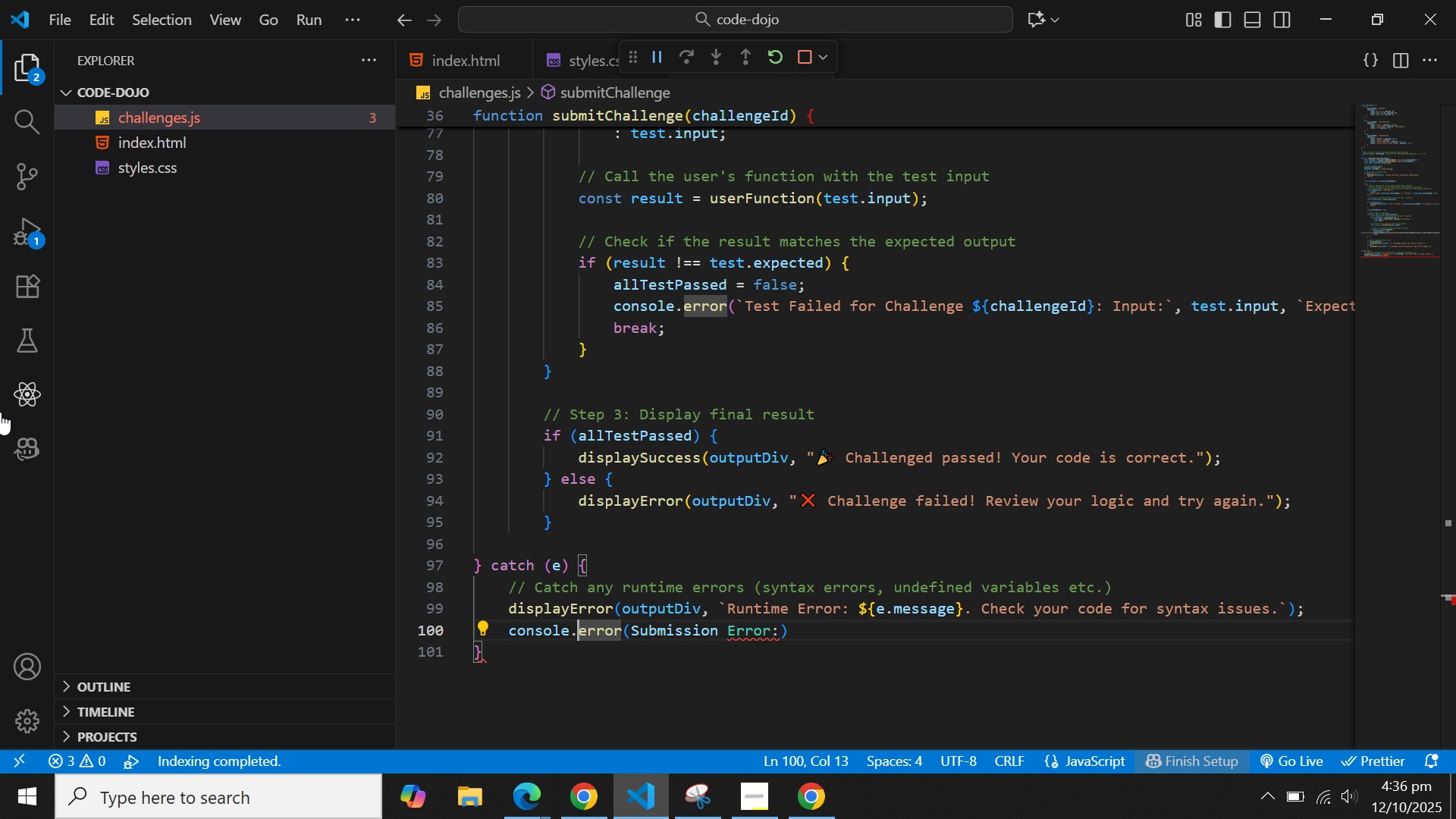 
key(Control+ArrowRight)
 